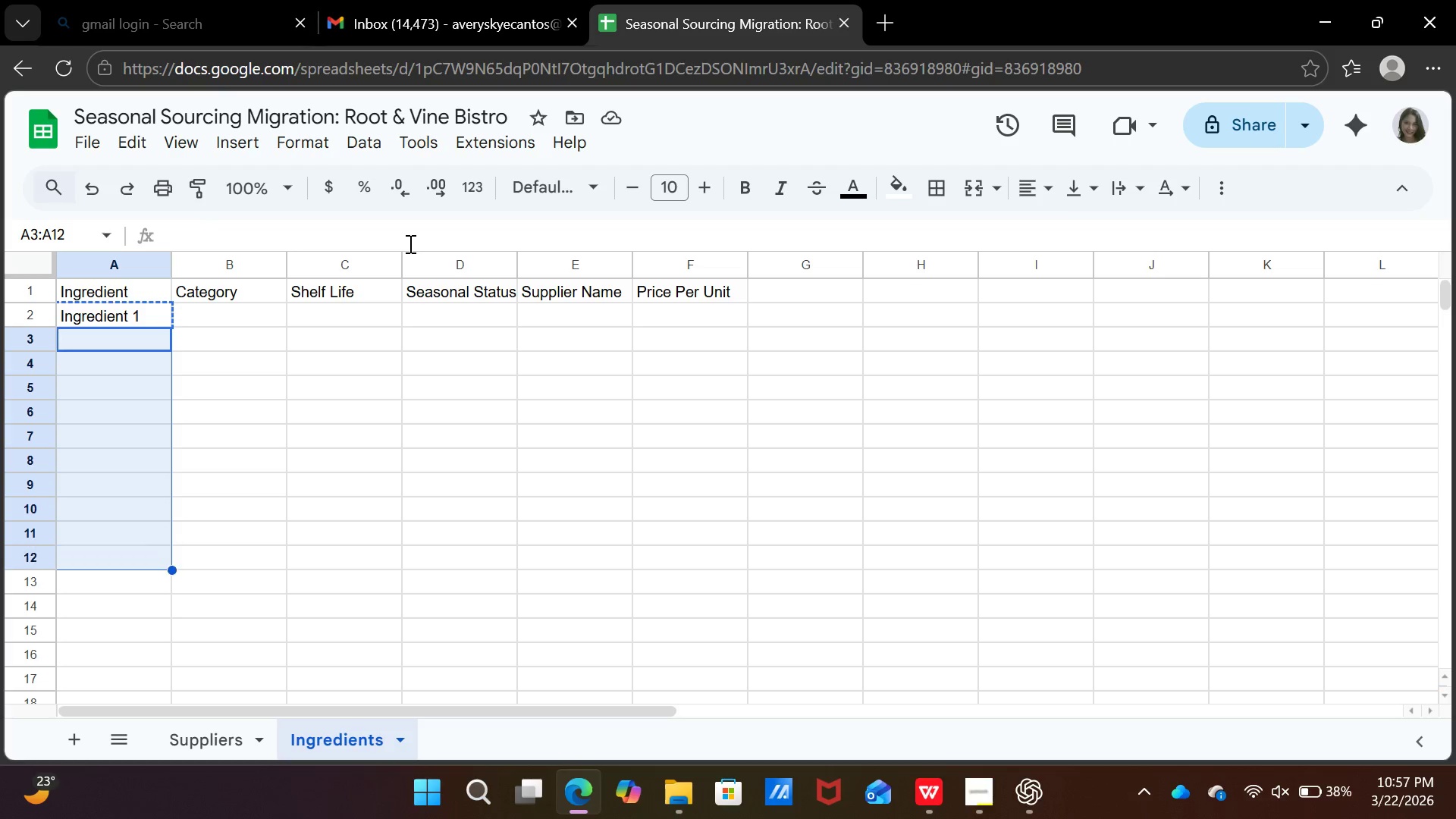 
key(Shift+ArrowDown)
 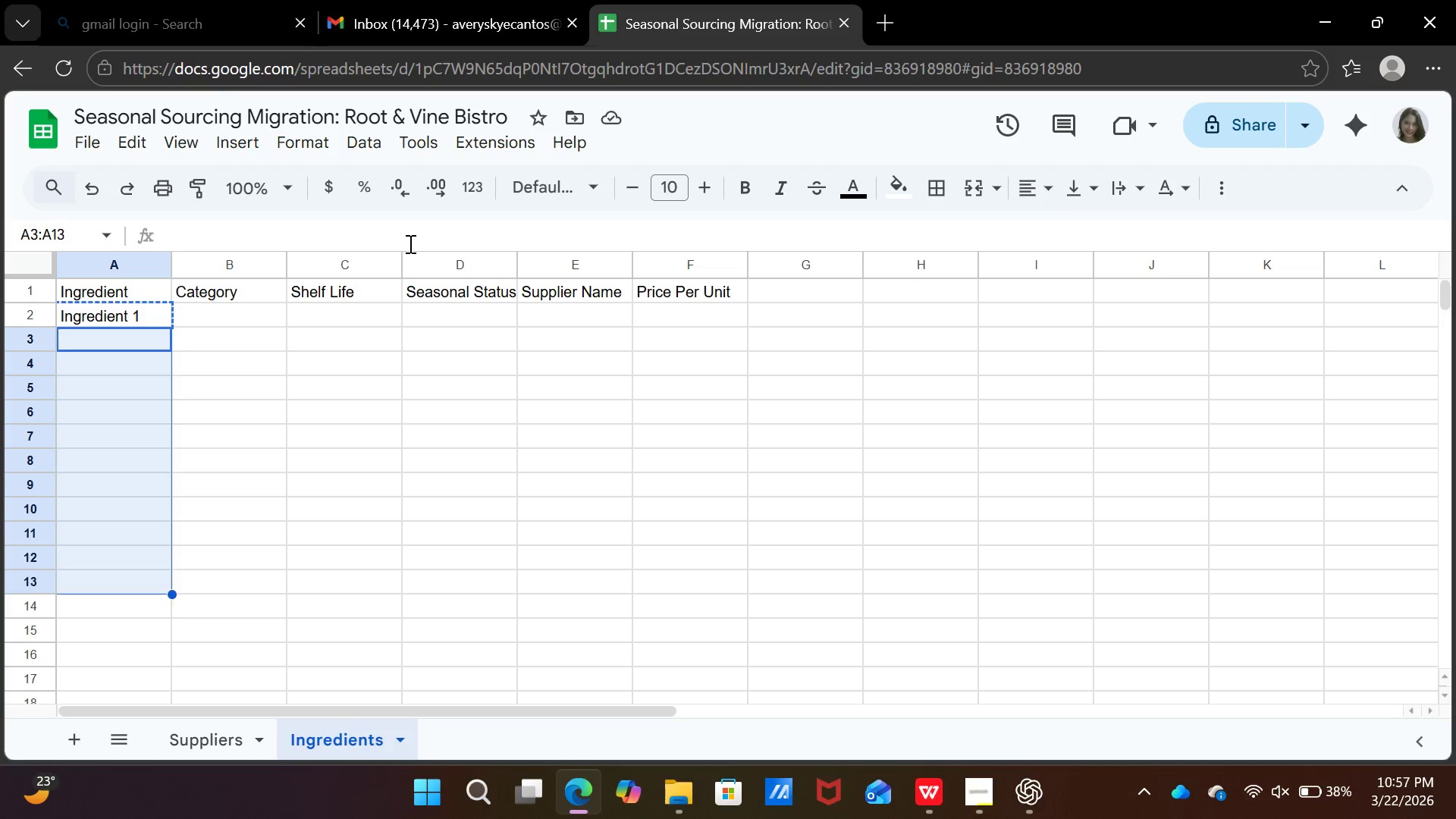 
key(Shift+ArrowDown)
 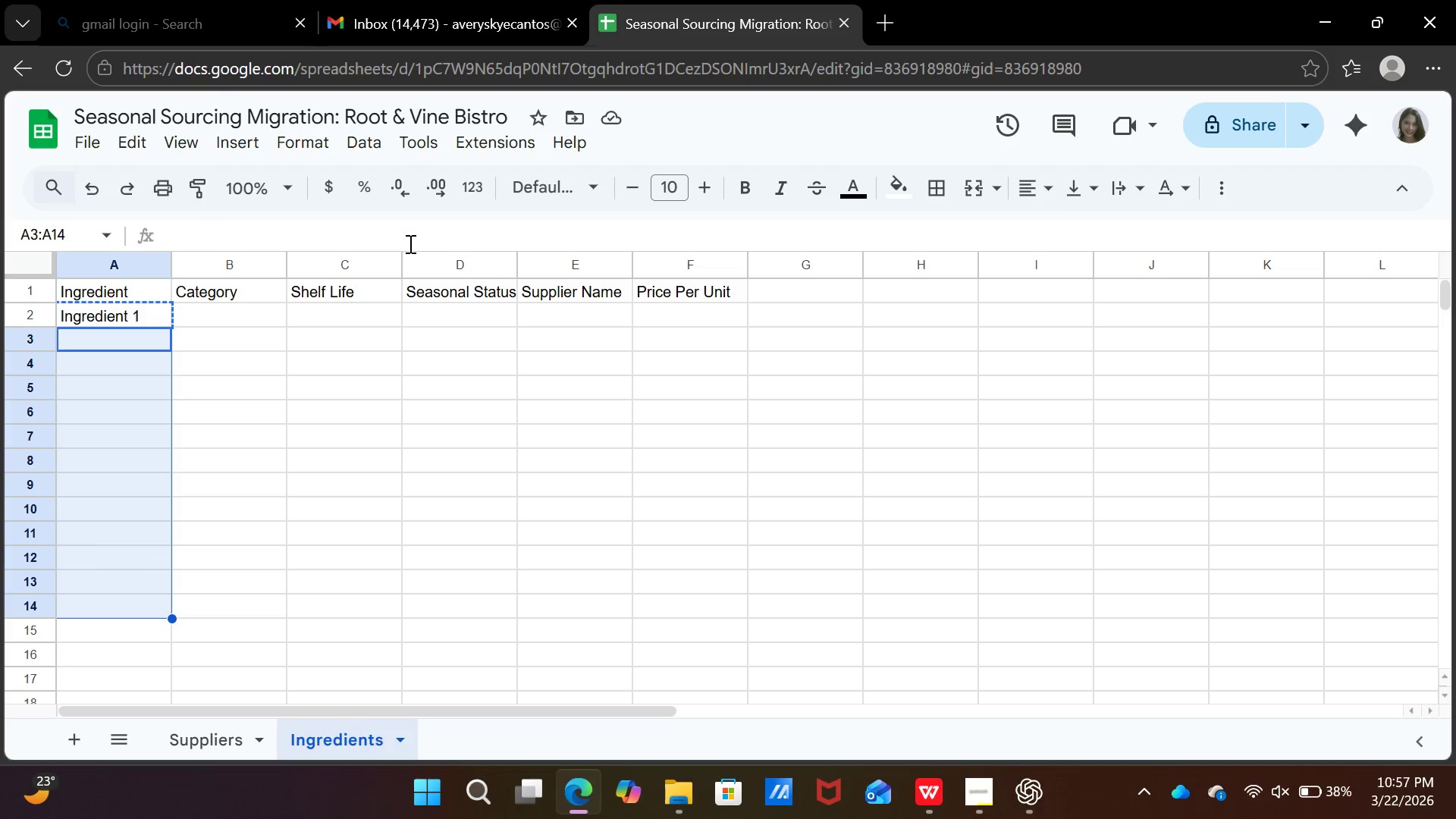 
key(Shift+ArrowDown)
 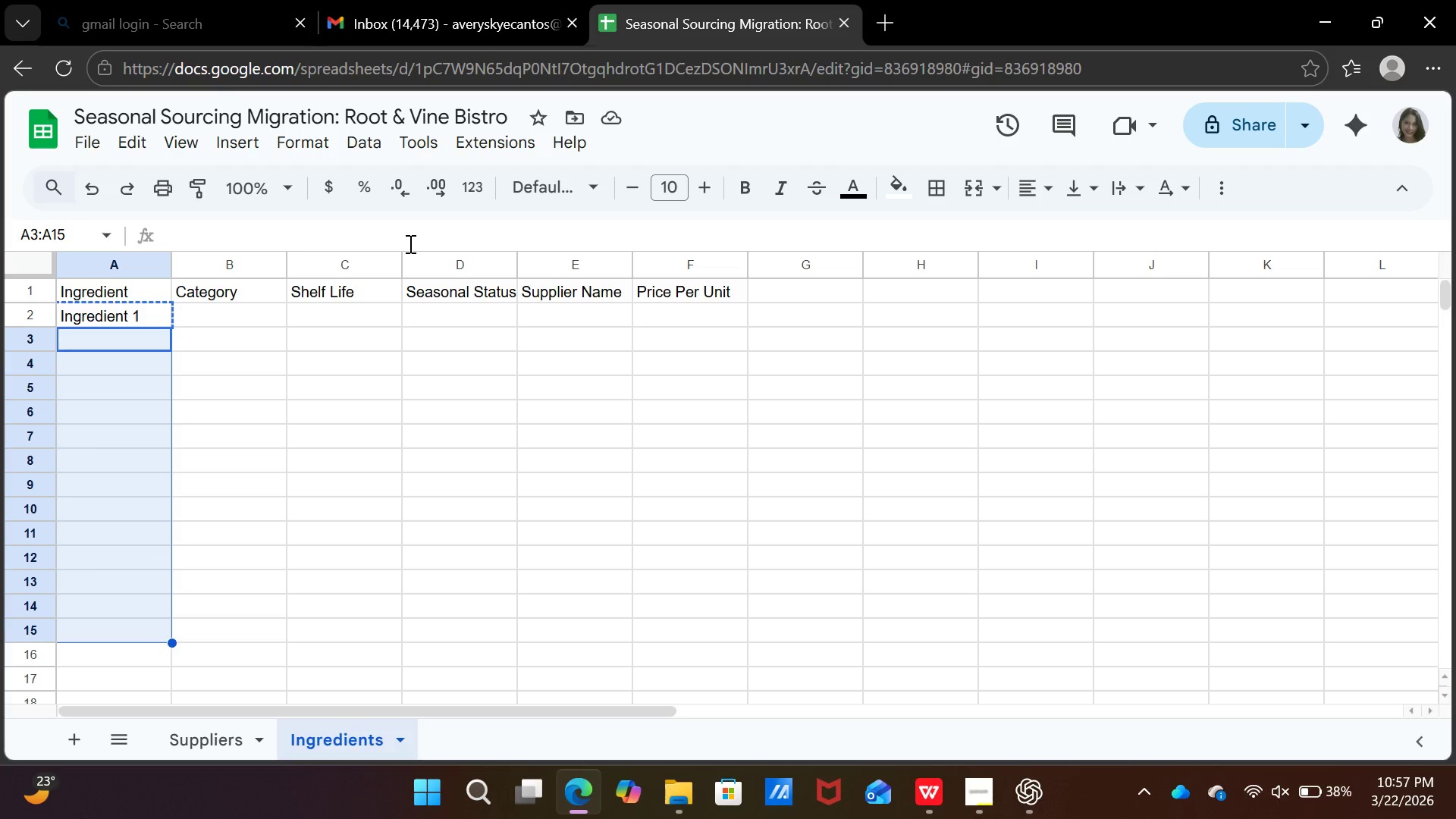 
key(Shift+ArrowDown)
 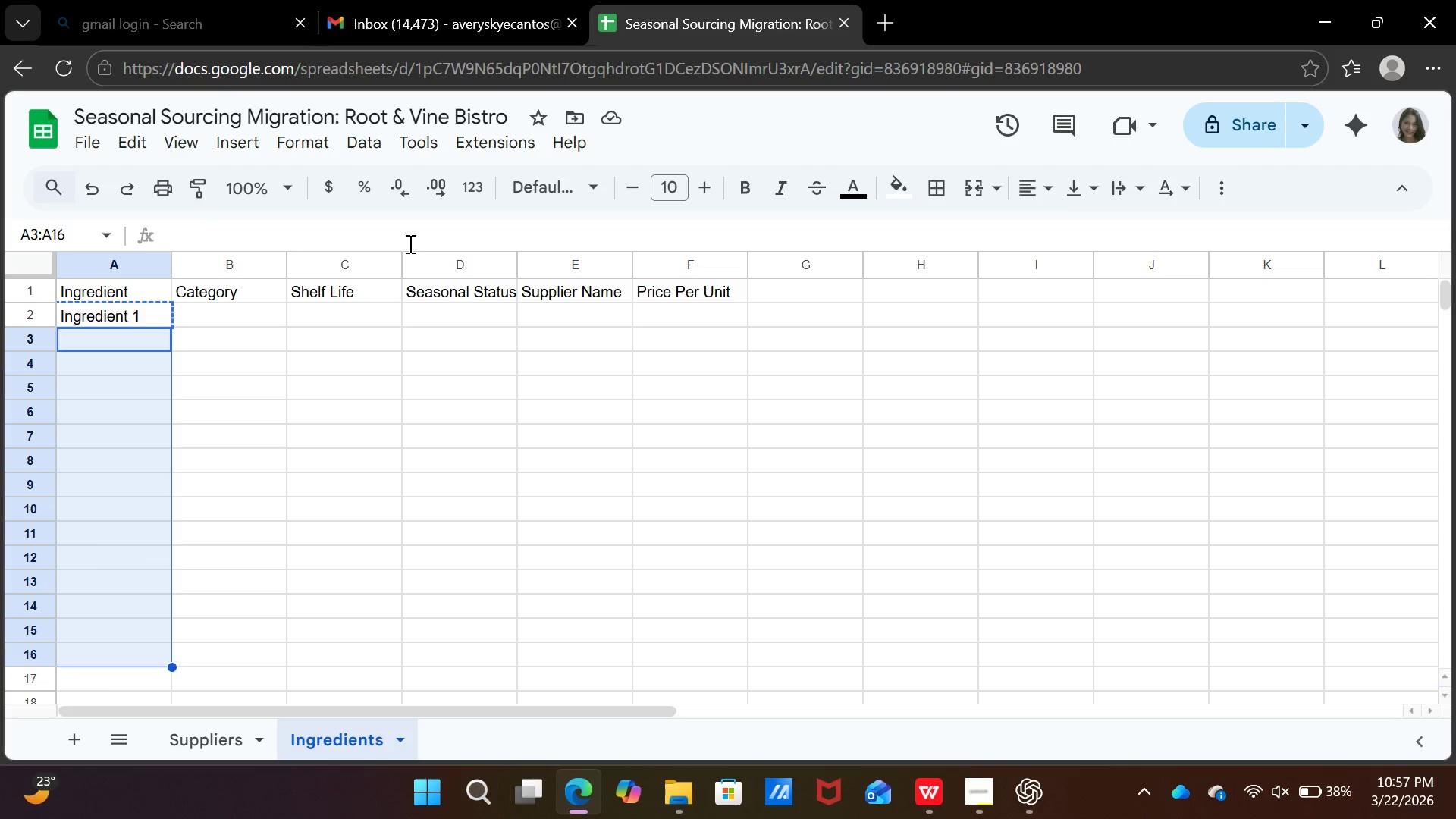 
key(Shift+ArrowDown)
 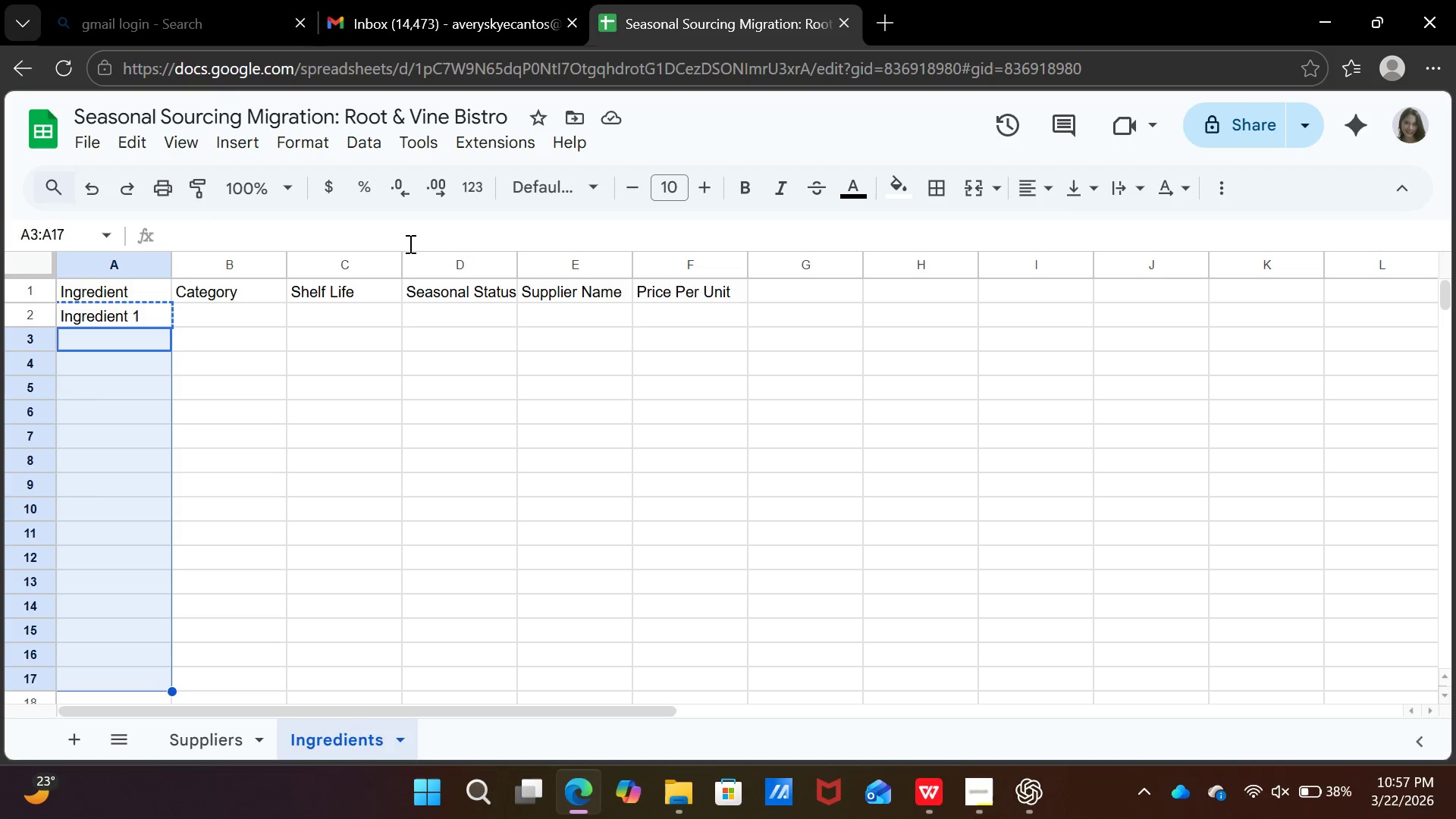 
key(Shift+ArrowDown)
 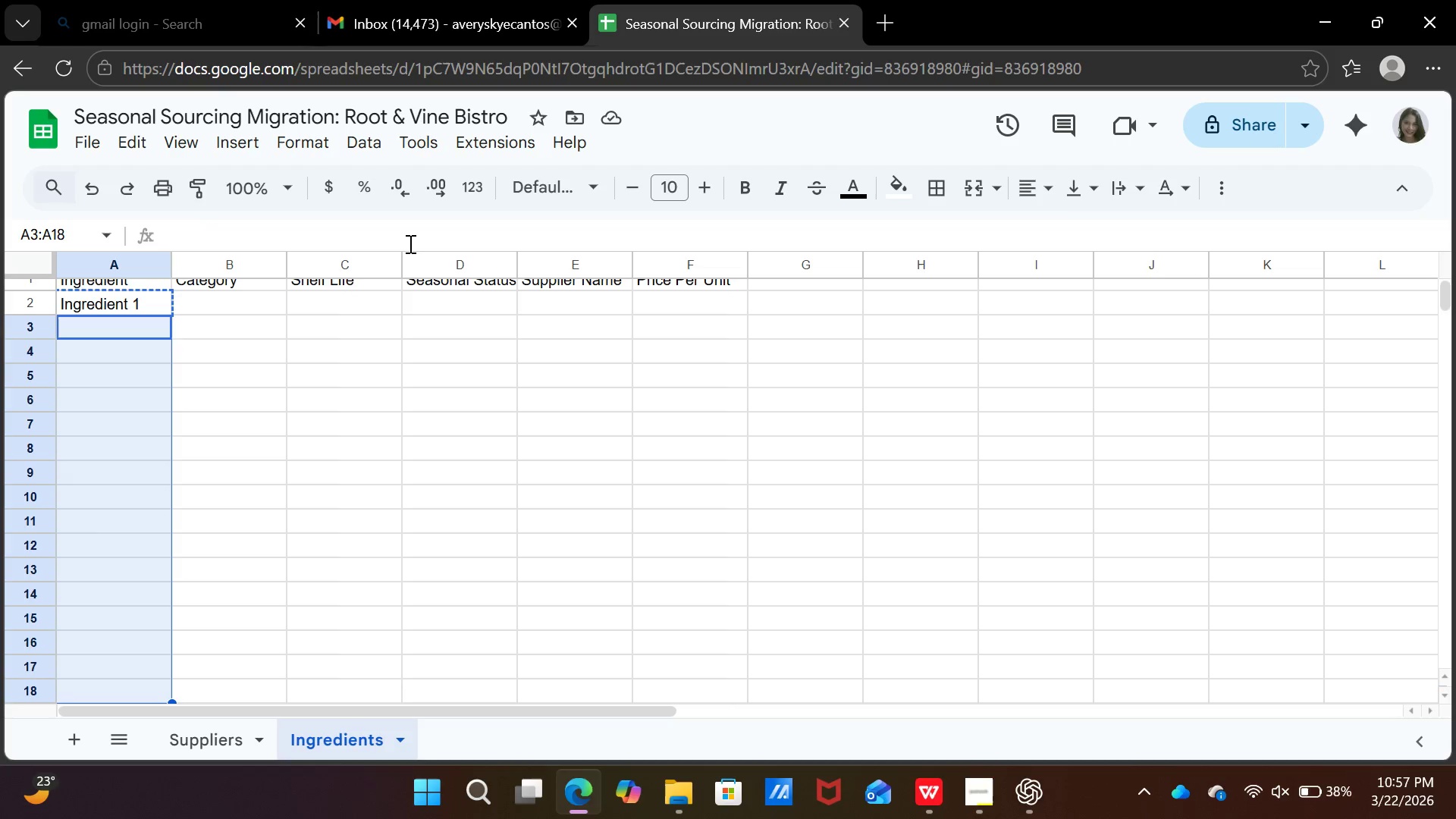 
key(Shift+ArrowDown)
 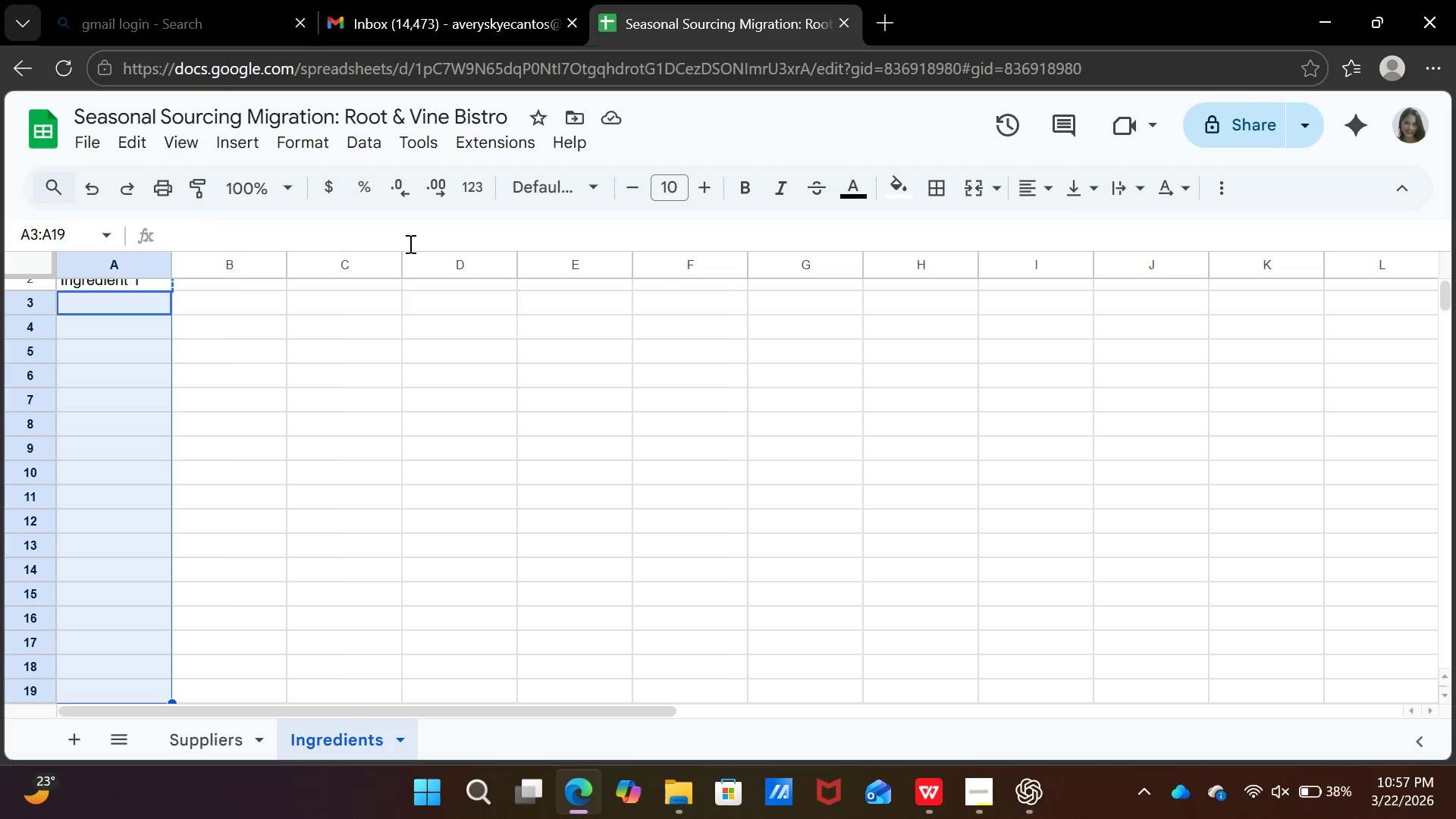 
key(Shift+ArrowDown)
 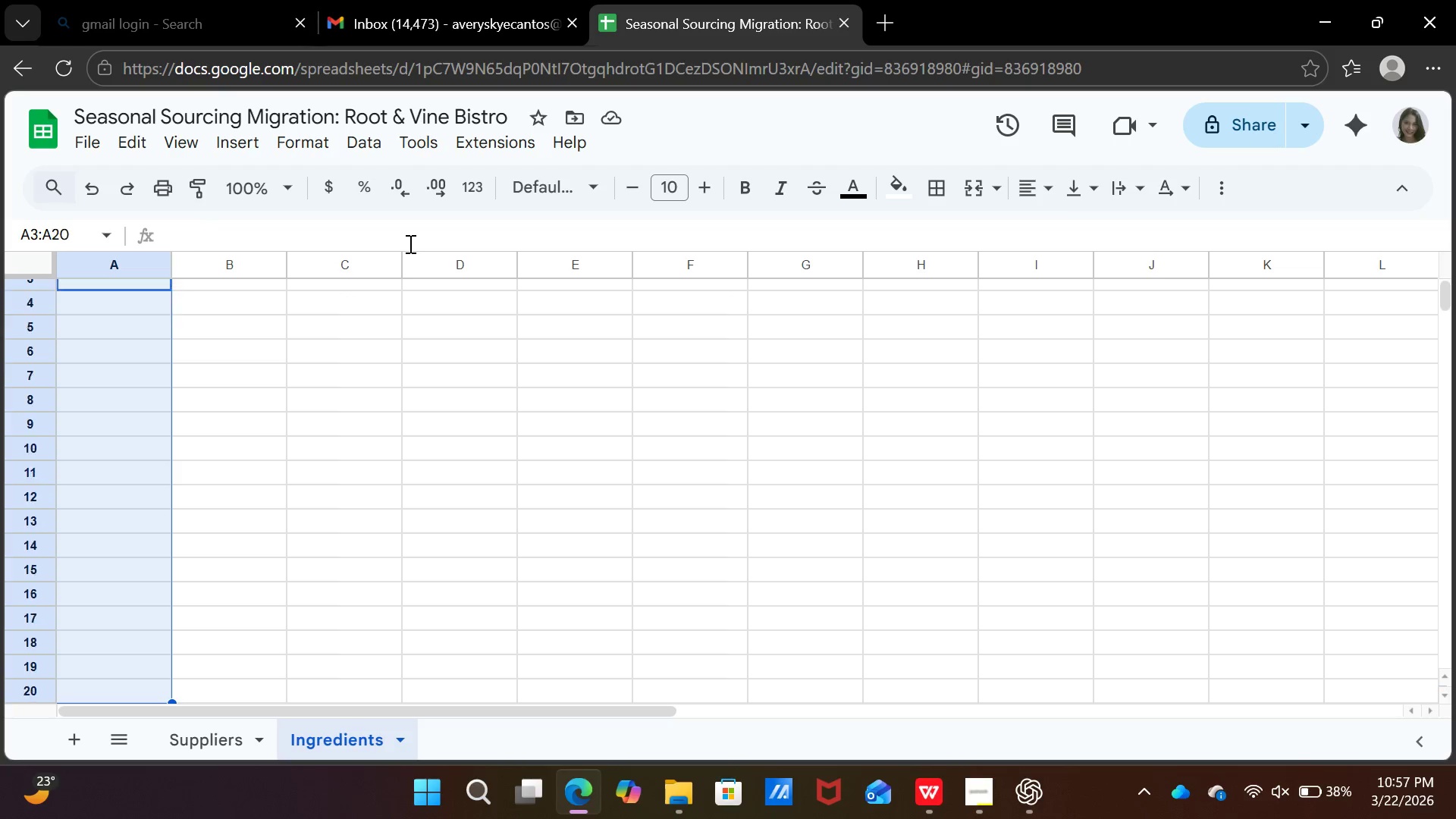 
key(Shift+ArrowDown)
 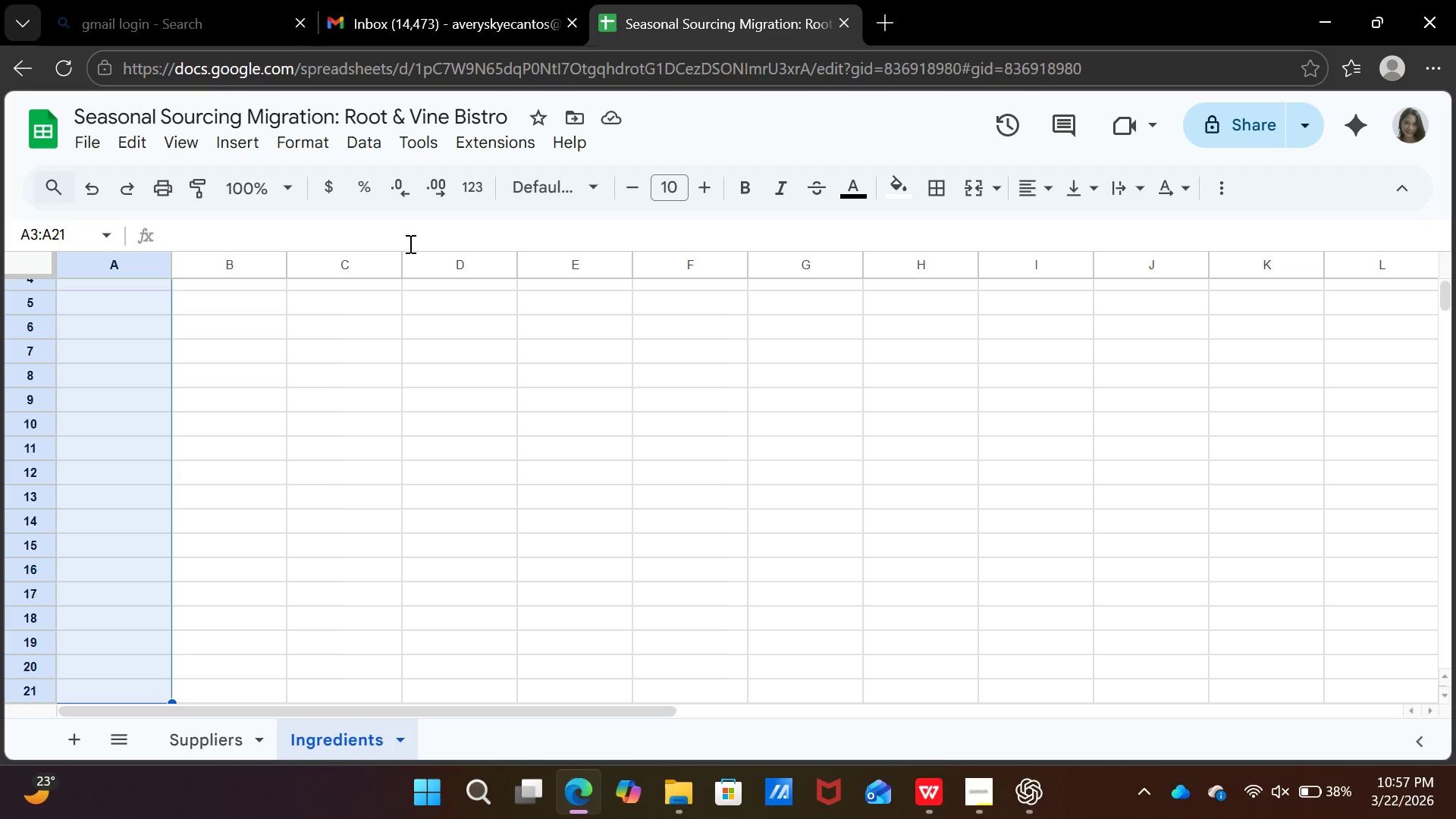 
key(Shift+ArrowDown)
 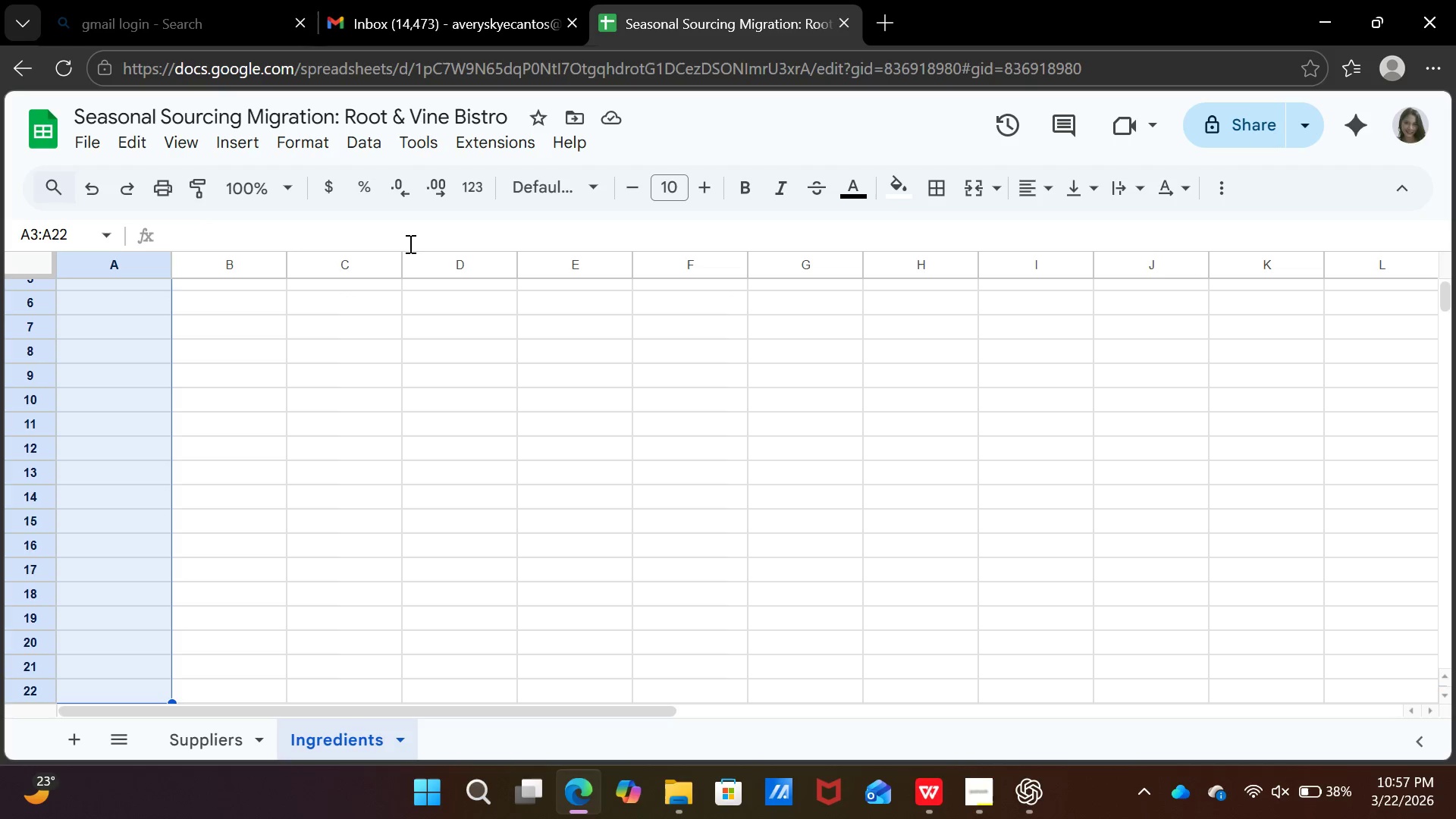 
key(Shift+ArrowDown)
 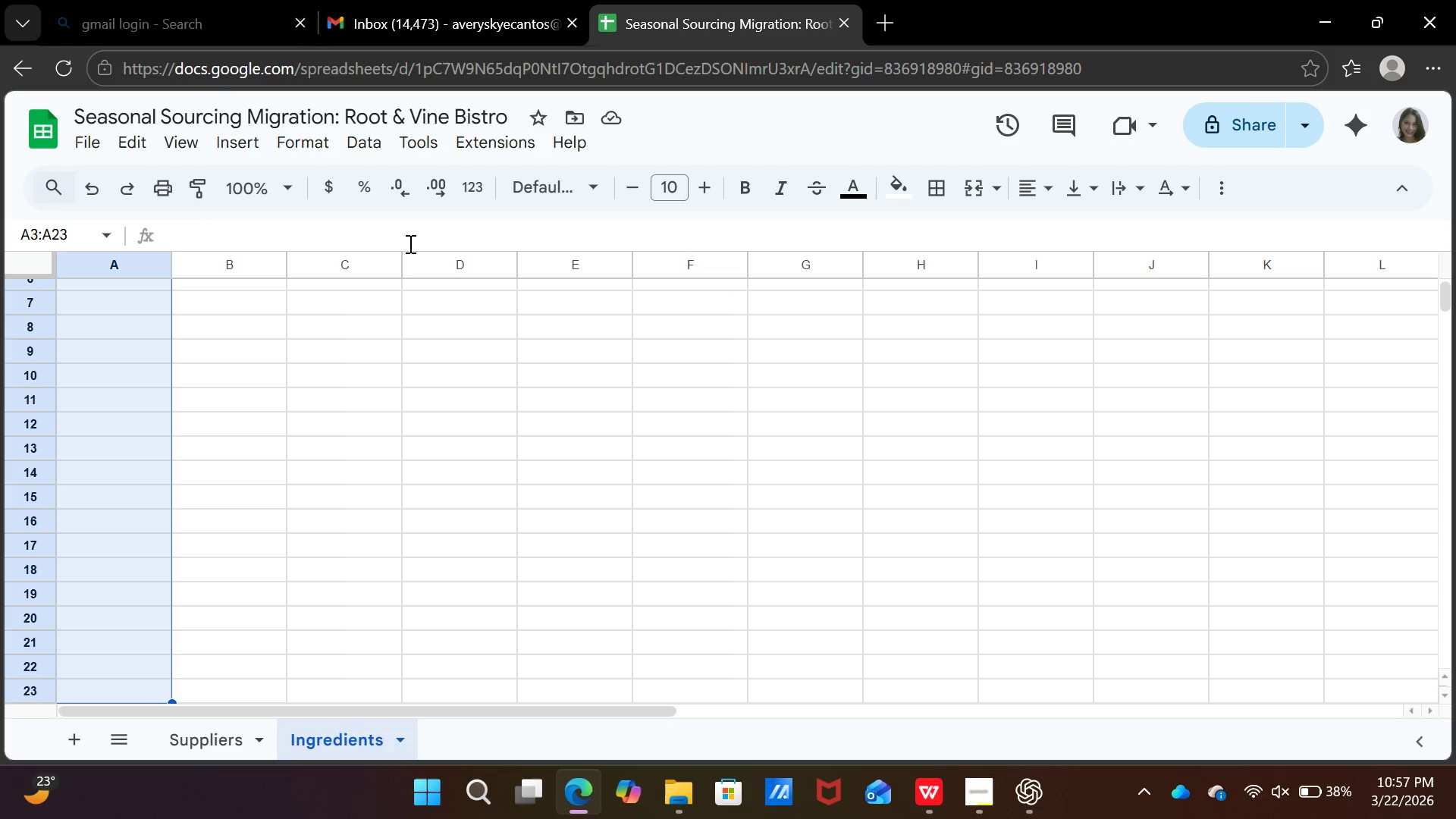 
key(Shift+ArrowDown)
 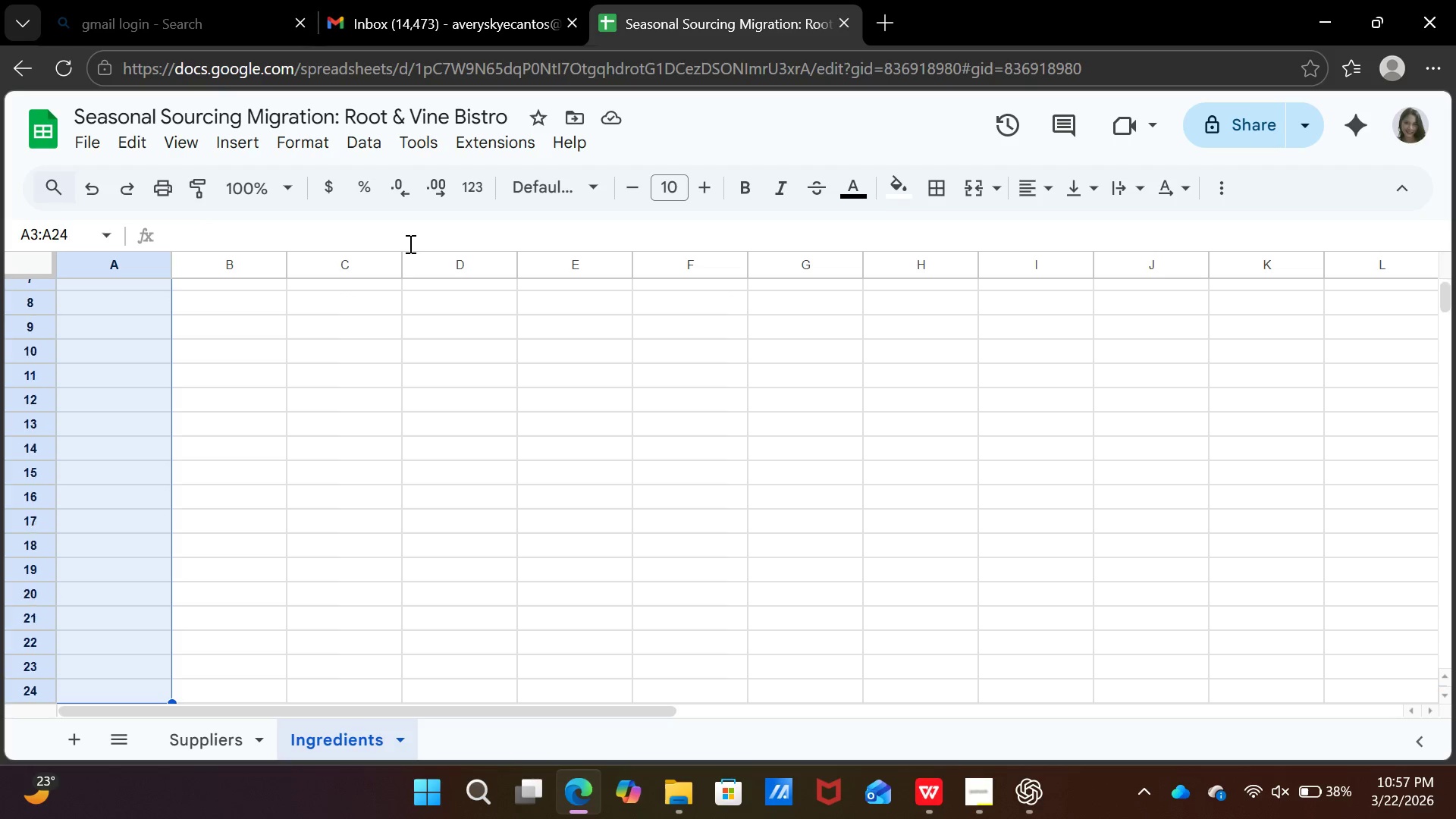 
hold_key(key=ArrowDown, duration=1.5)
 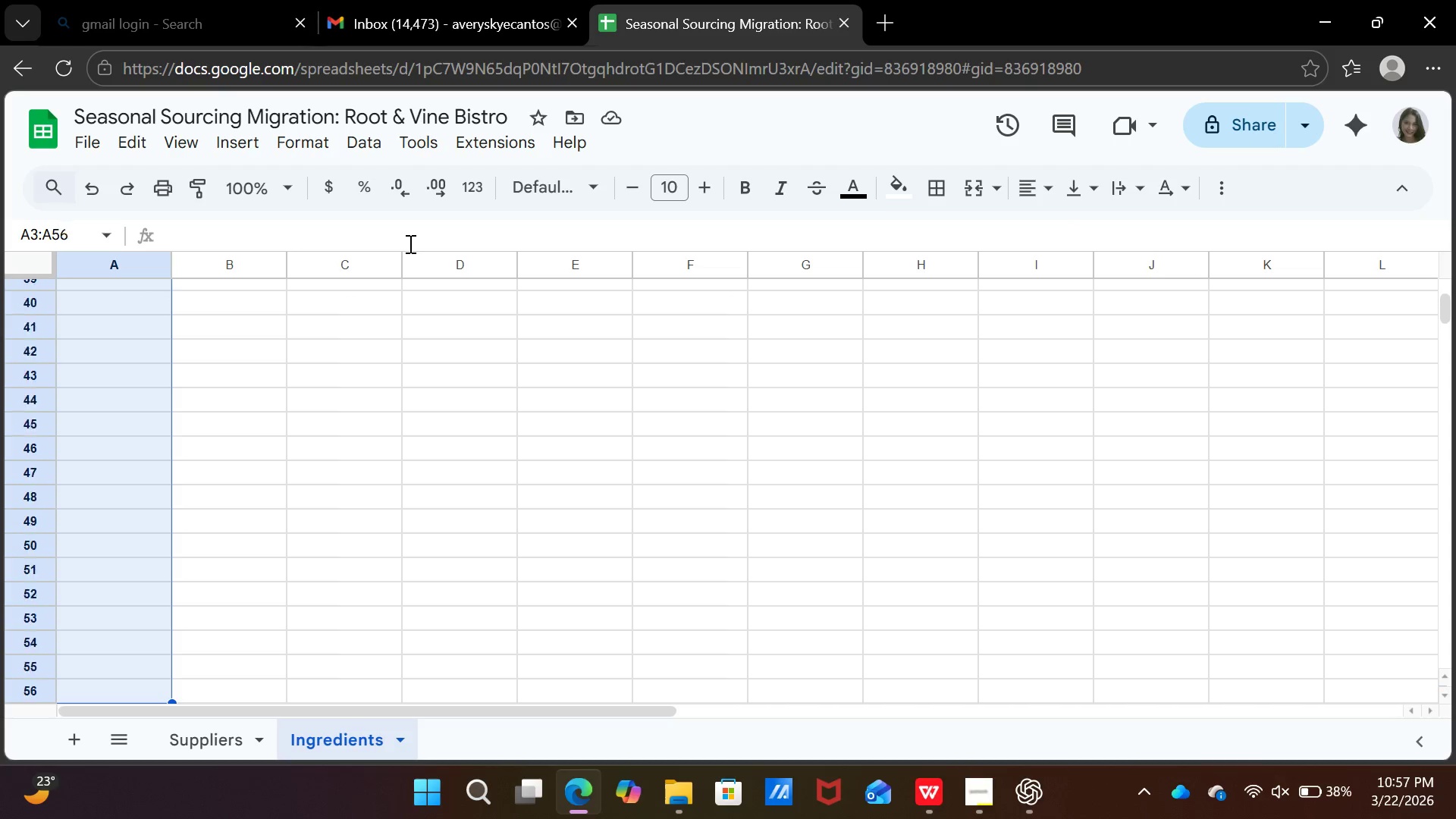 
key(Shift+ArrowDown)
 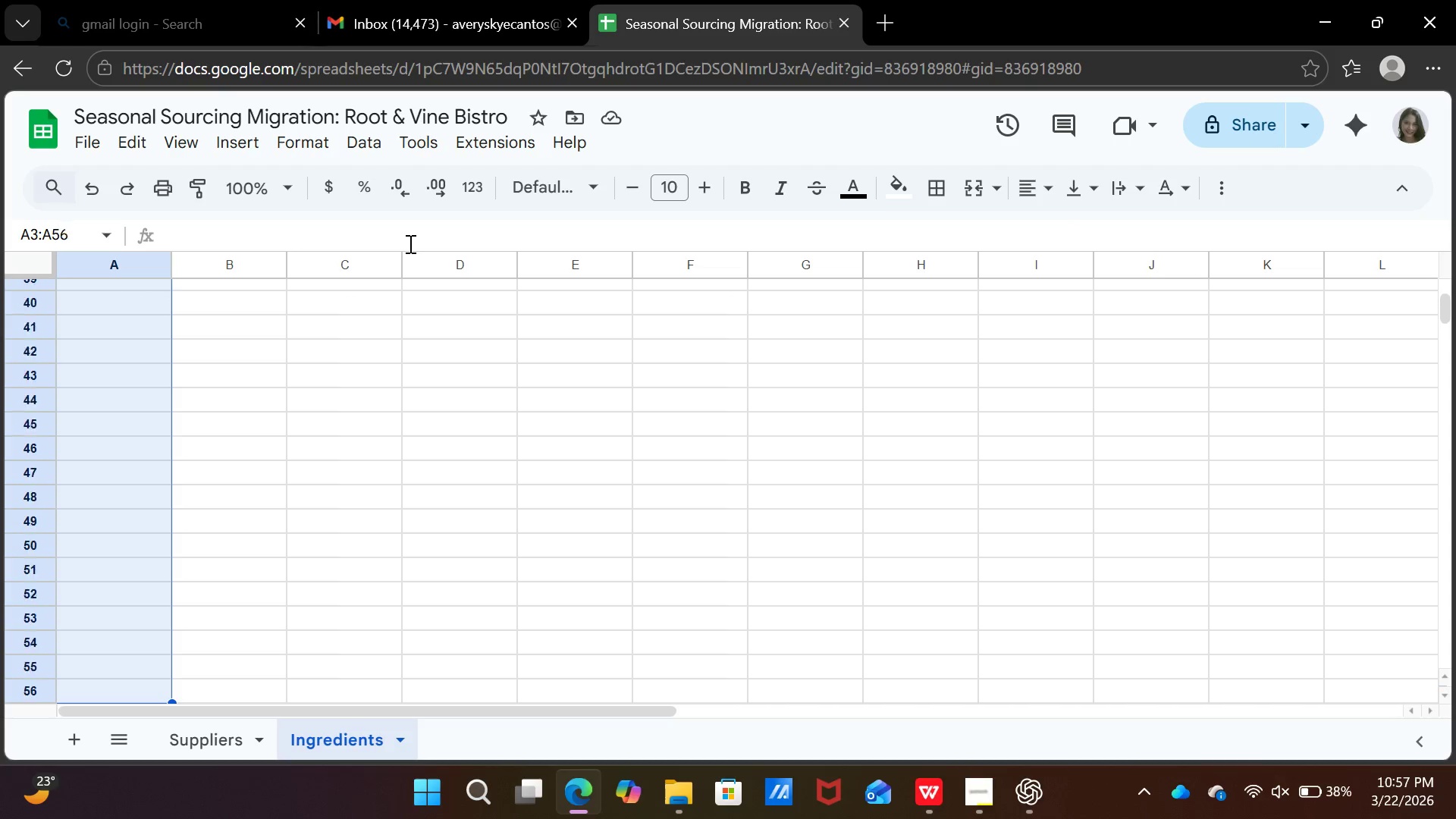 
key(Shift+ArrowDown)
 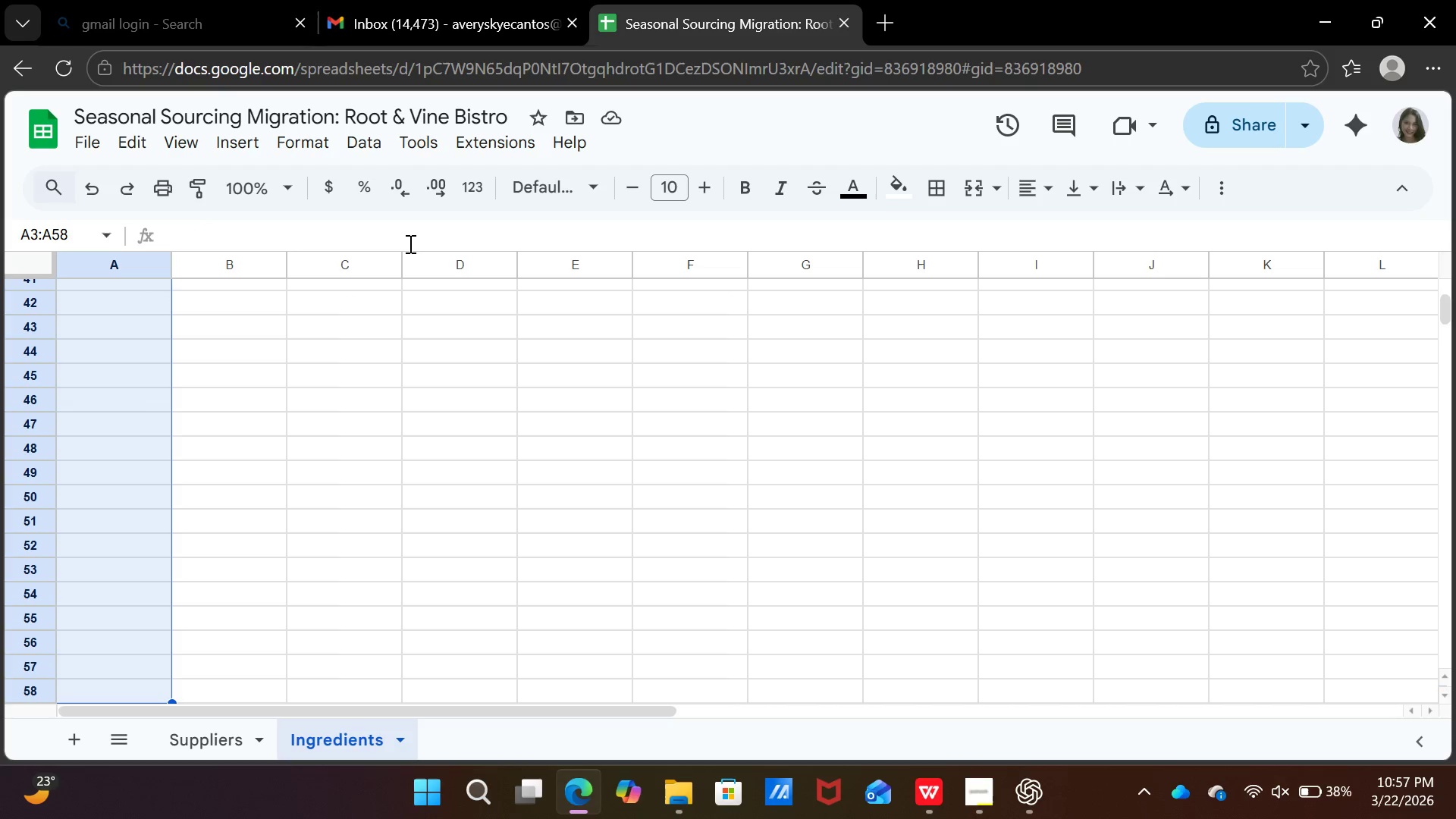 
key(Shift+ArrowDown)
 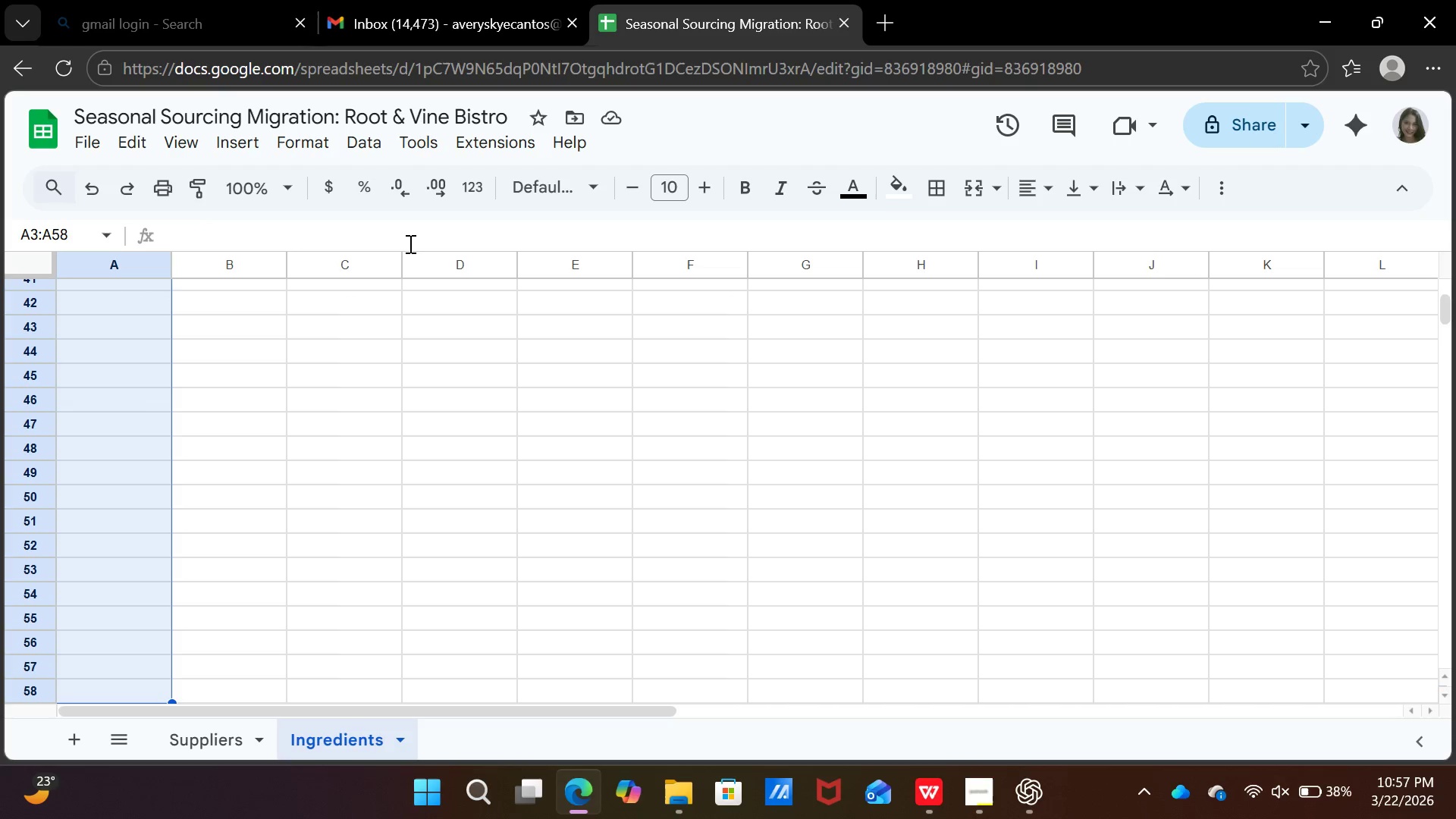 
key(Shift+ArrowDown)
 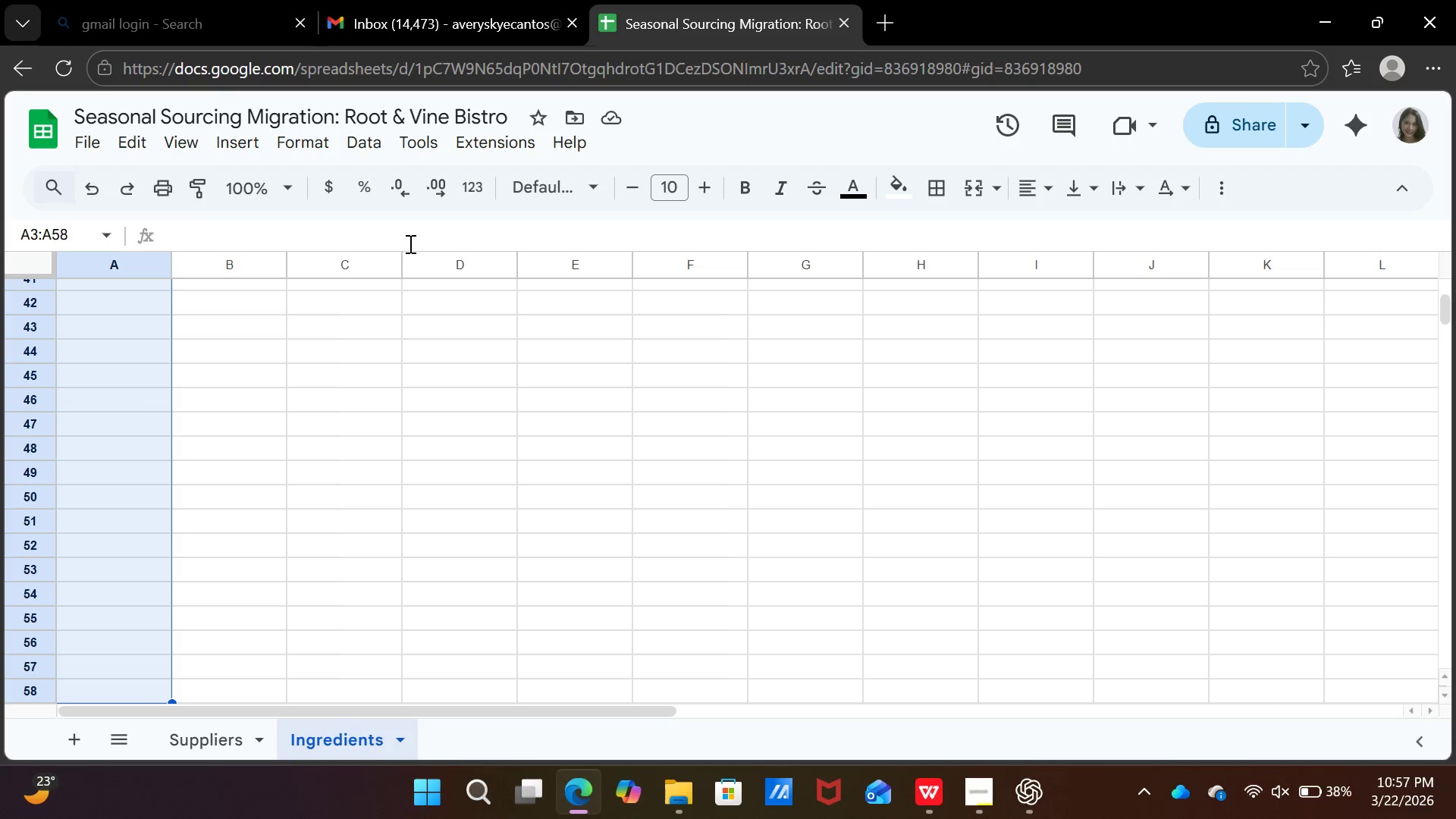 
key(Shift+ArrowDown)
 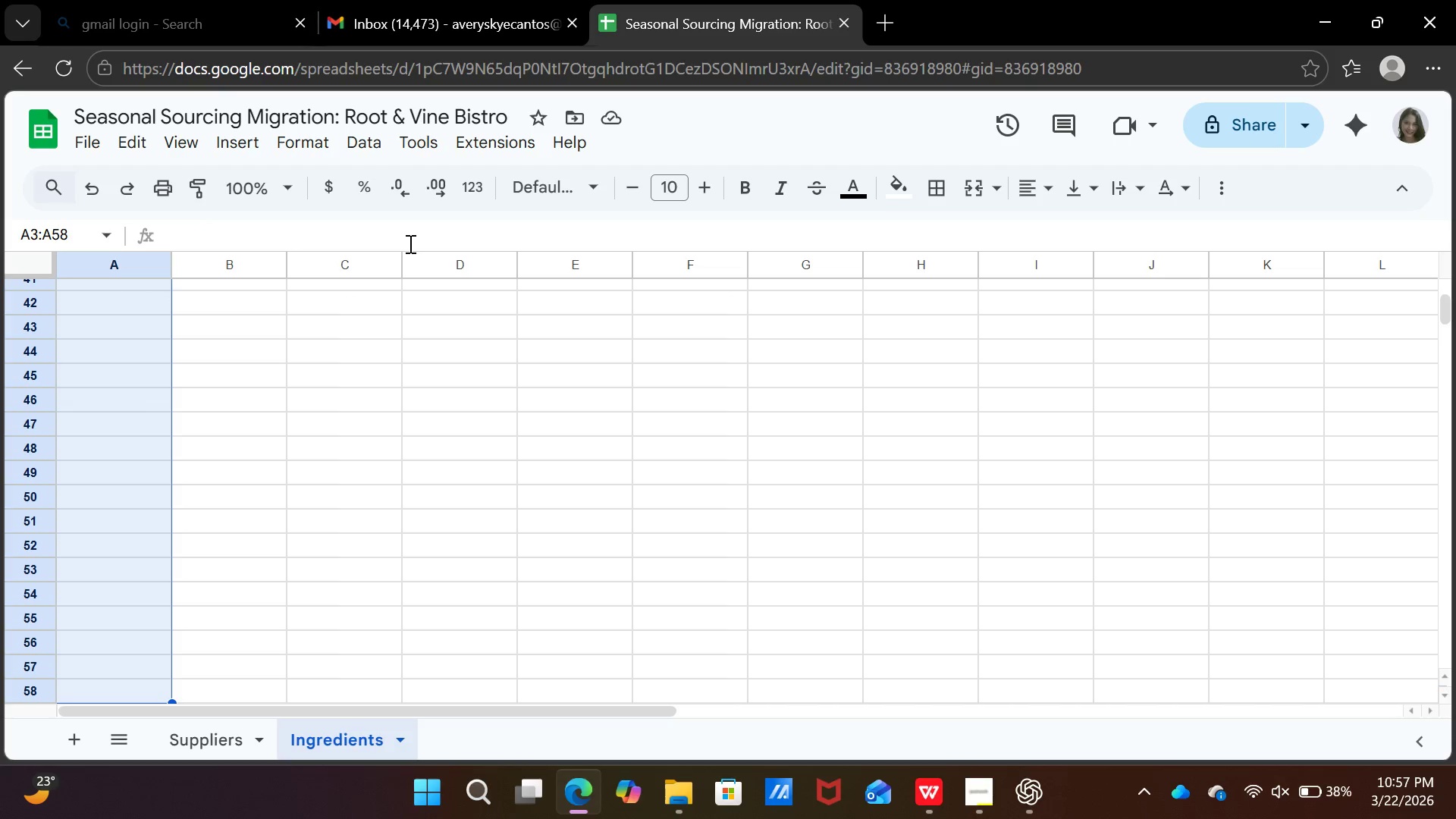 
key(Shift+ArrowDown)
 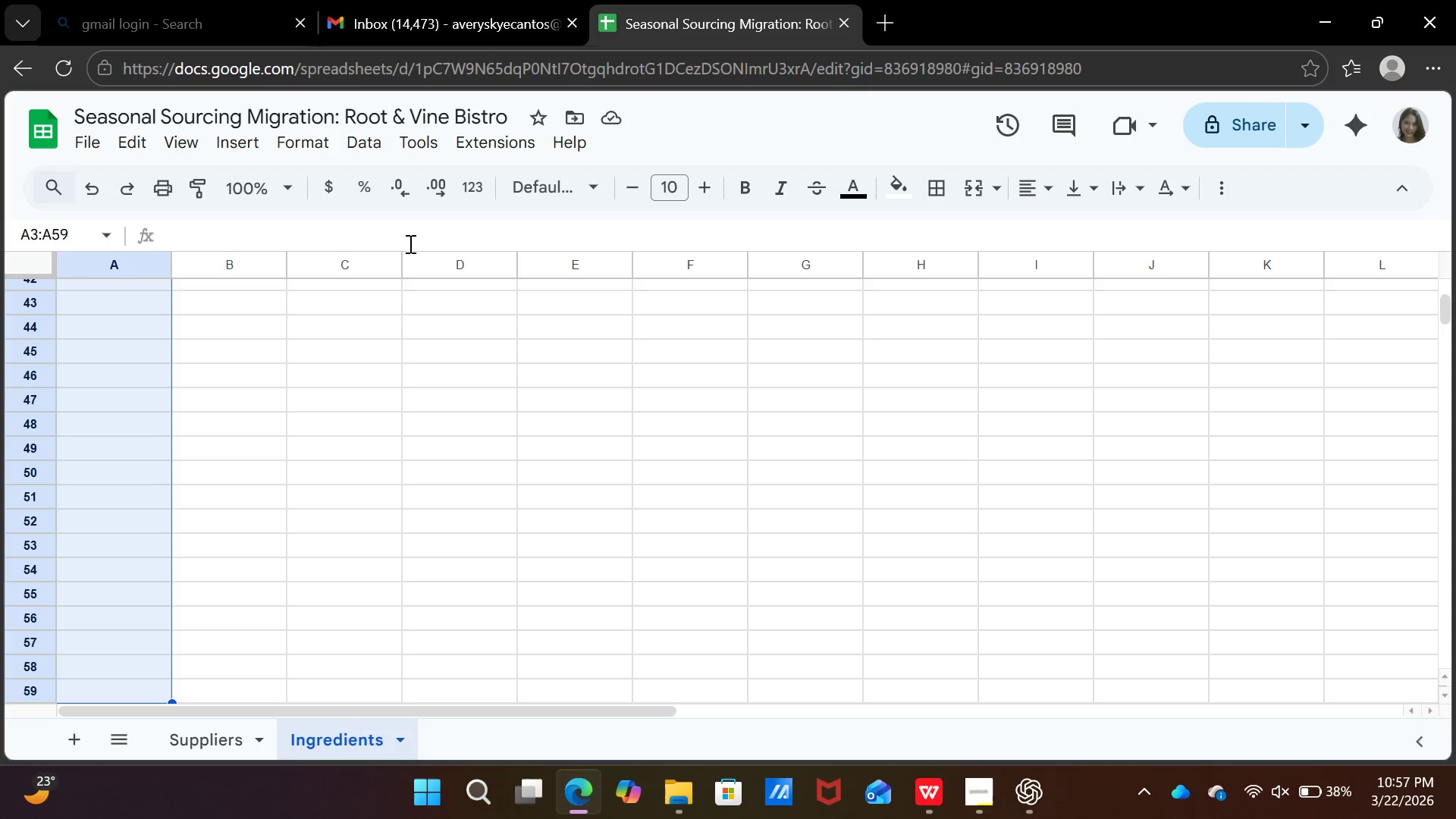 
key(Shift+ArrowDown)
 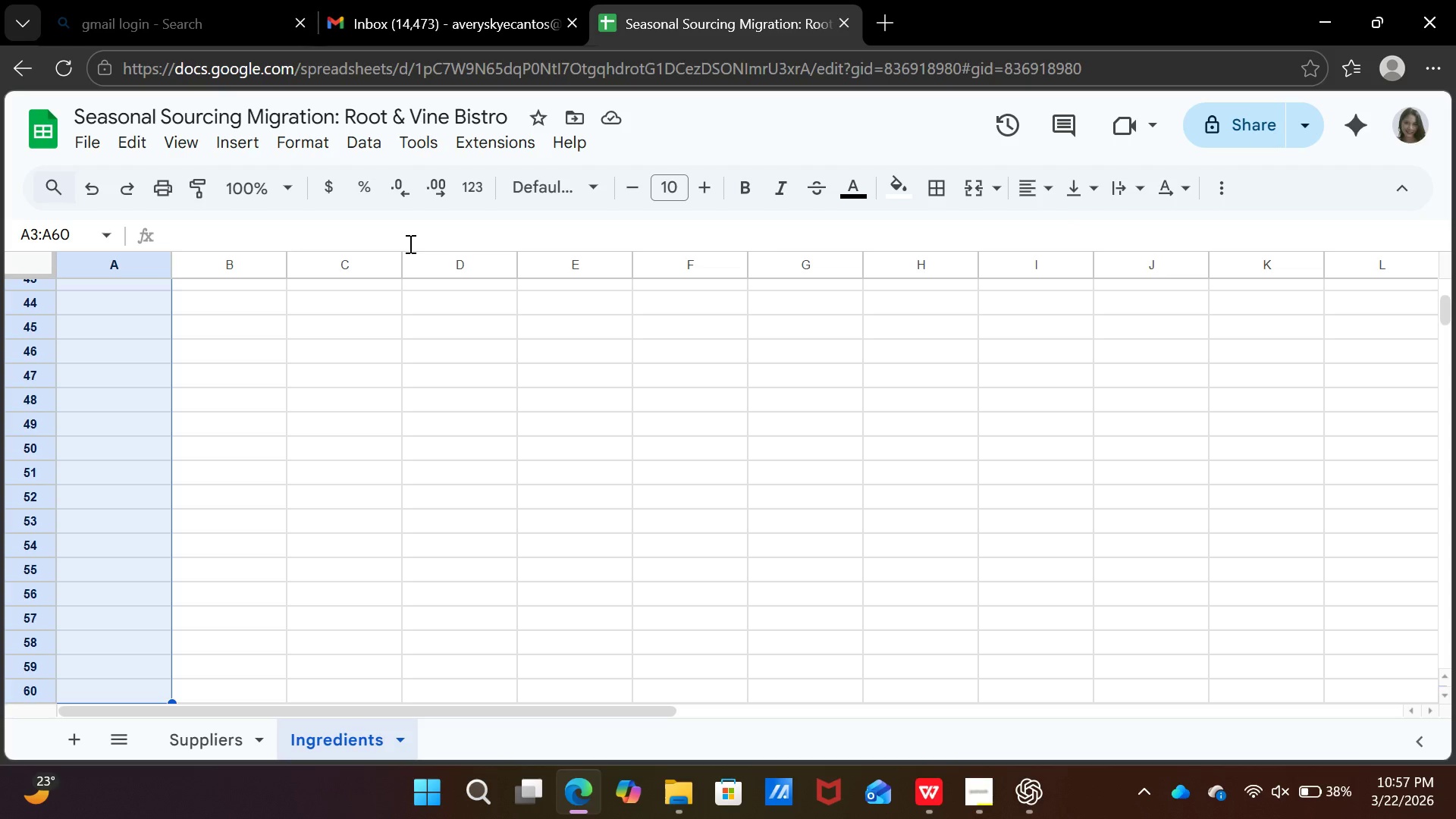 
key(Shift+ArrowDown)
 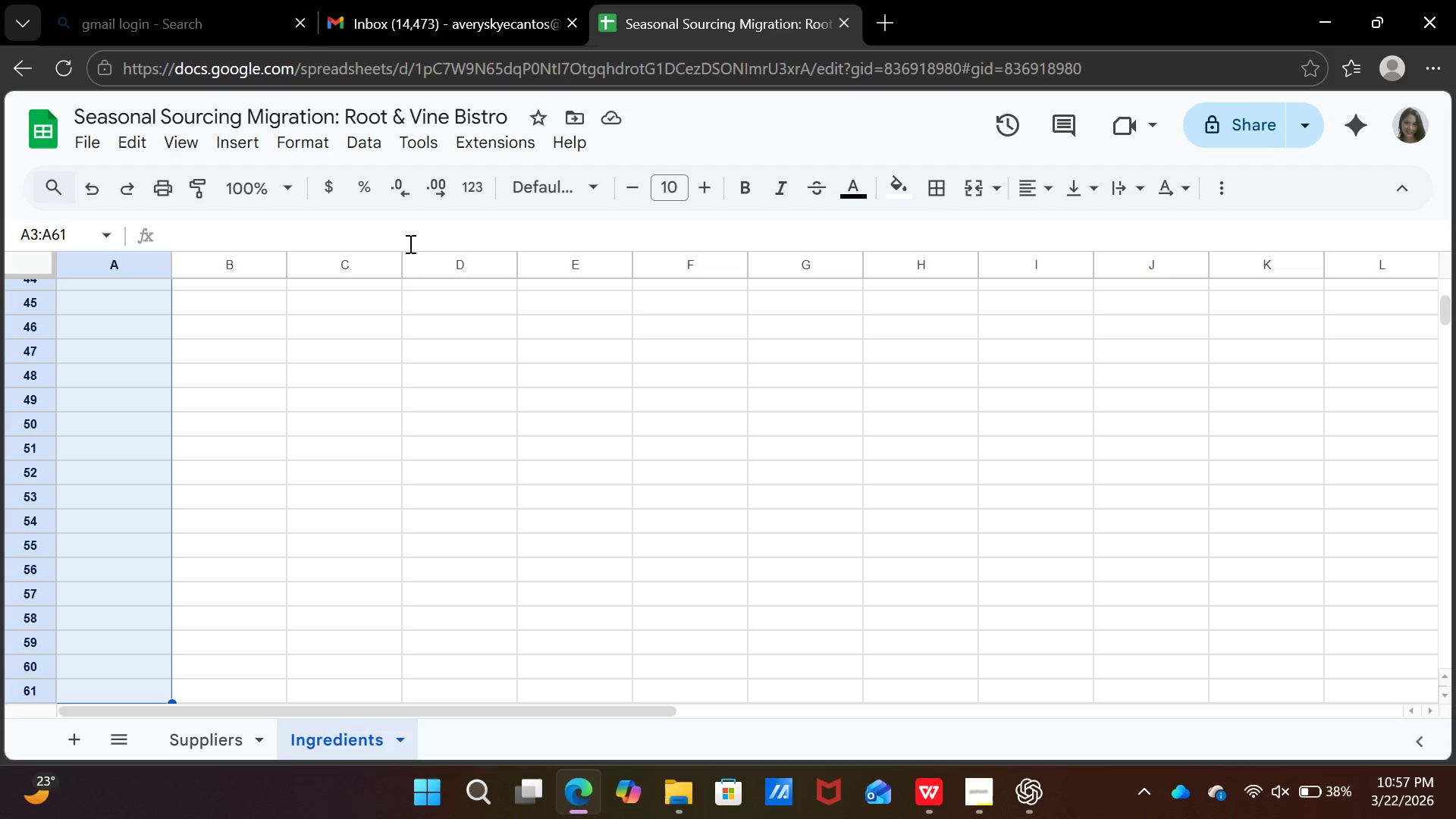 
key(Shift+ArrowDown)
 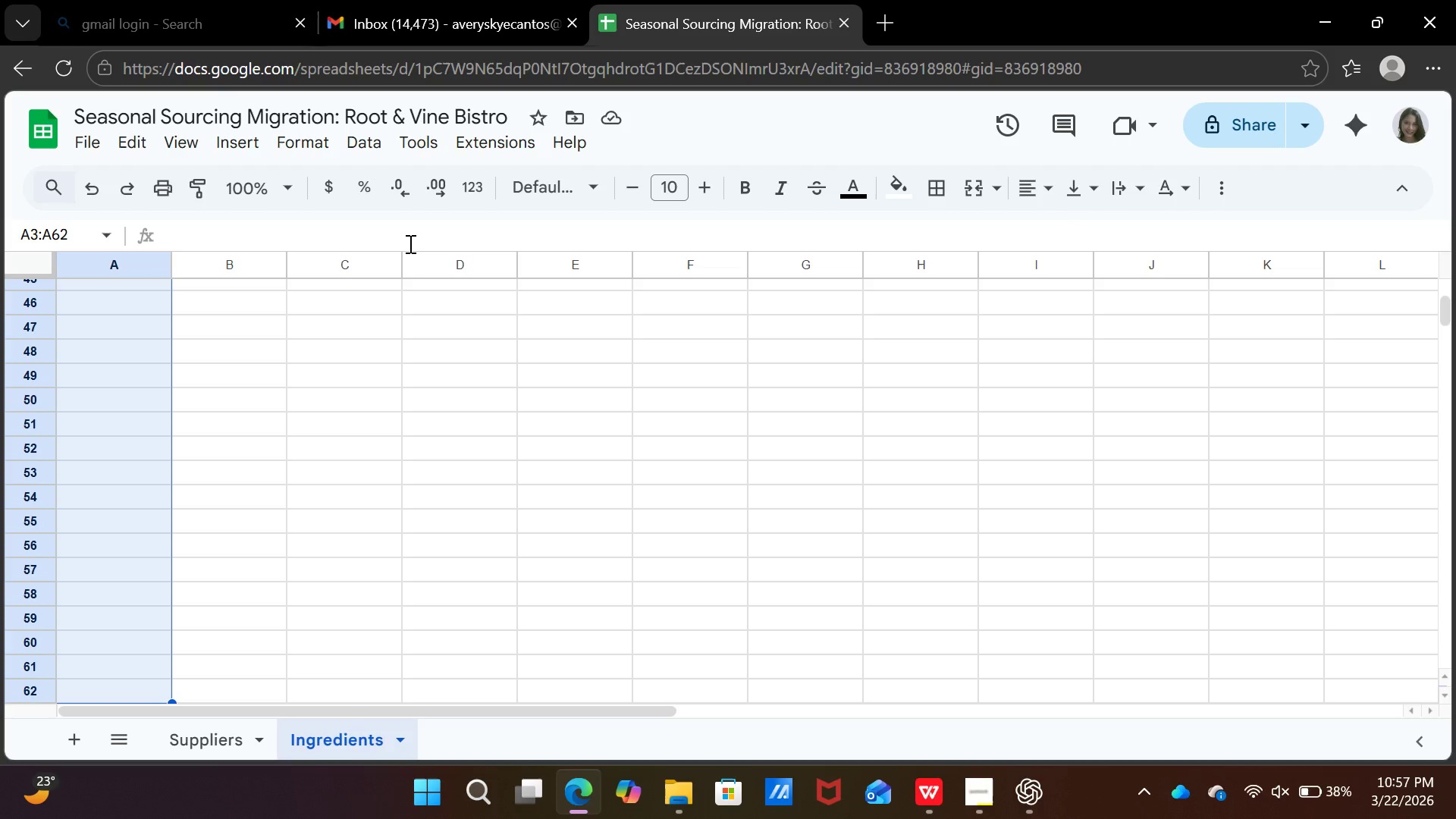 
key(Shift+ArrowDown)
 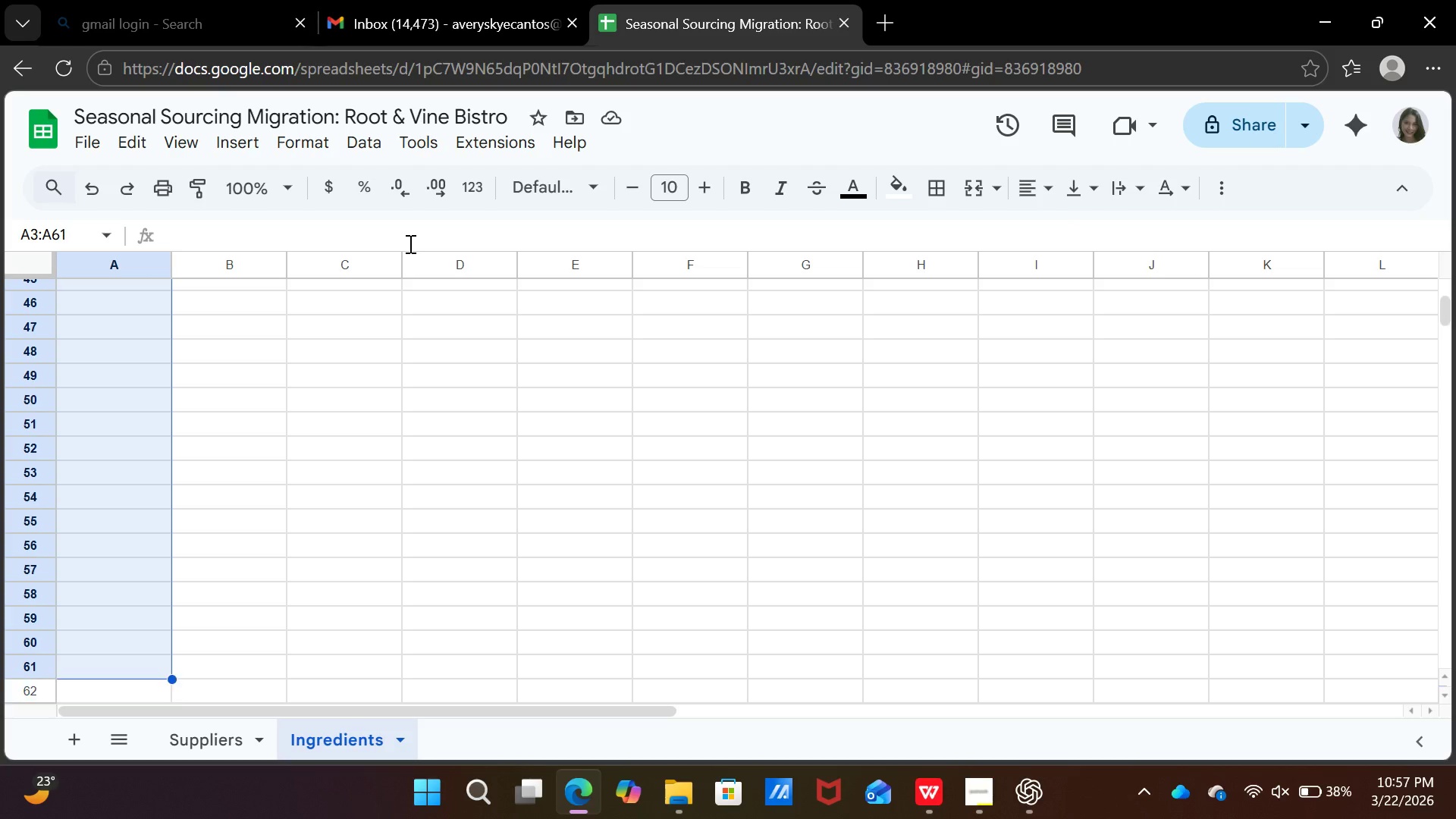 
key(Shift+ArrowUp)
 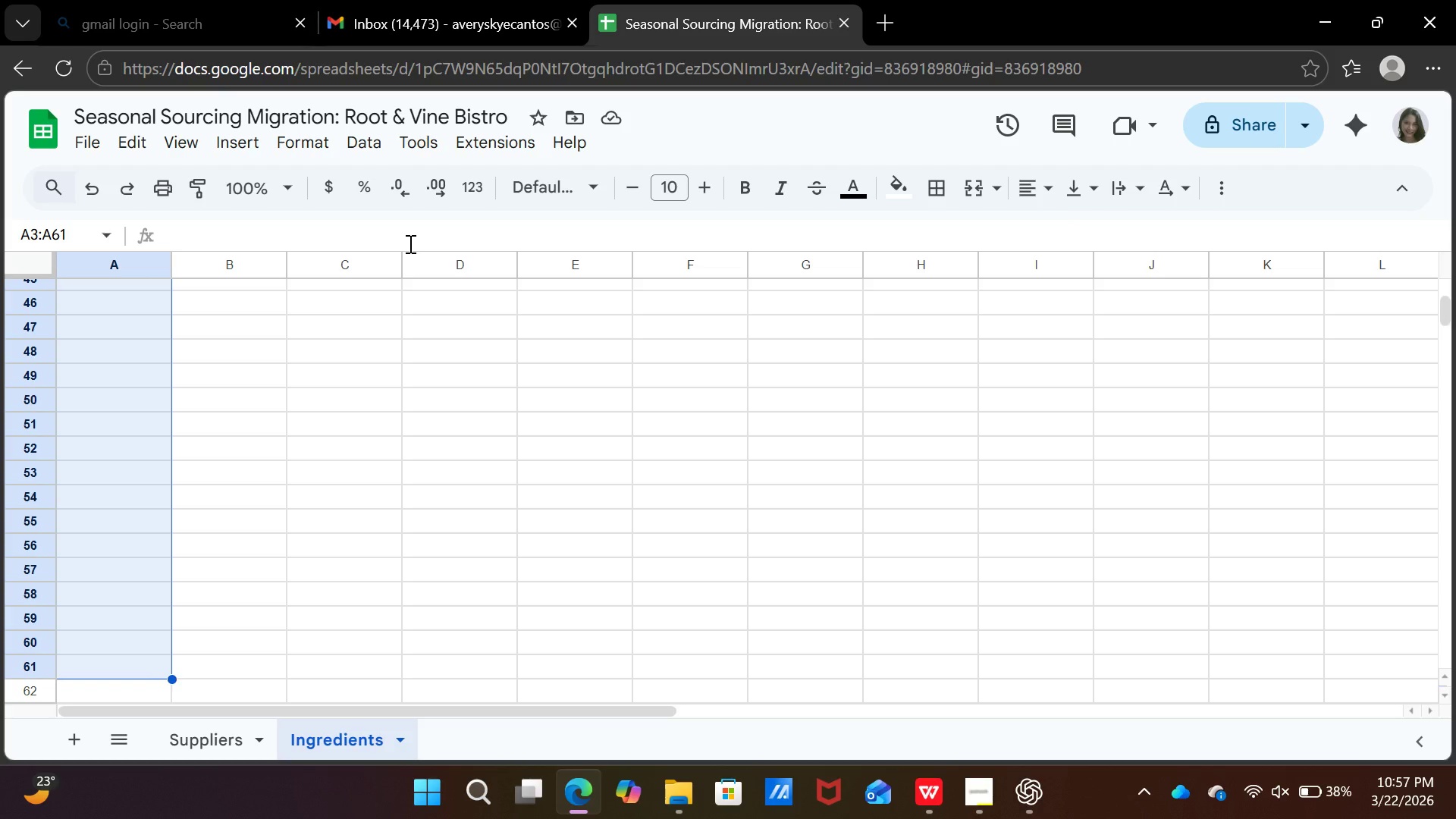 
key(Shift+ArrowDown)
 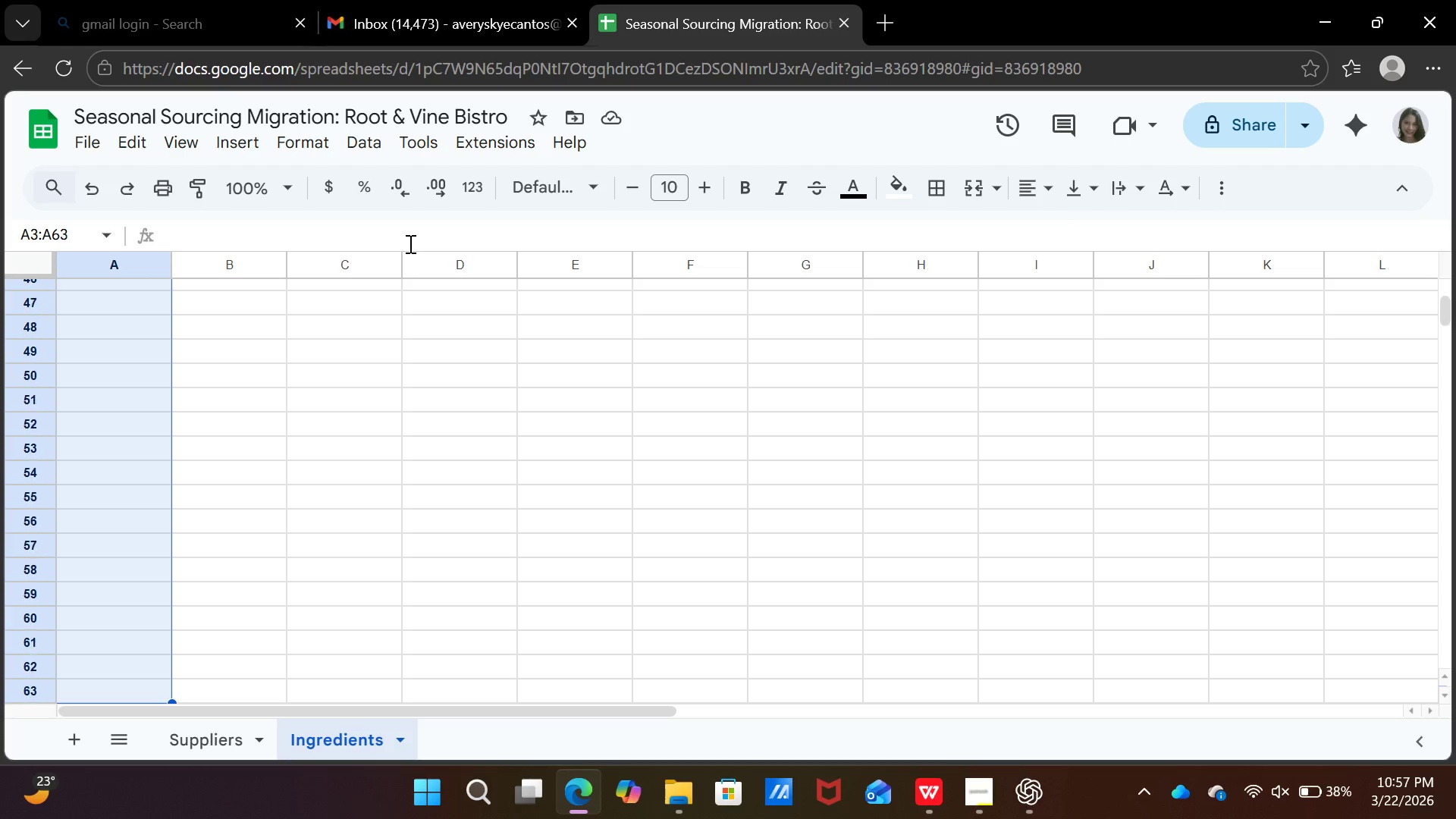 
key(Shift+ArrowDown)
 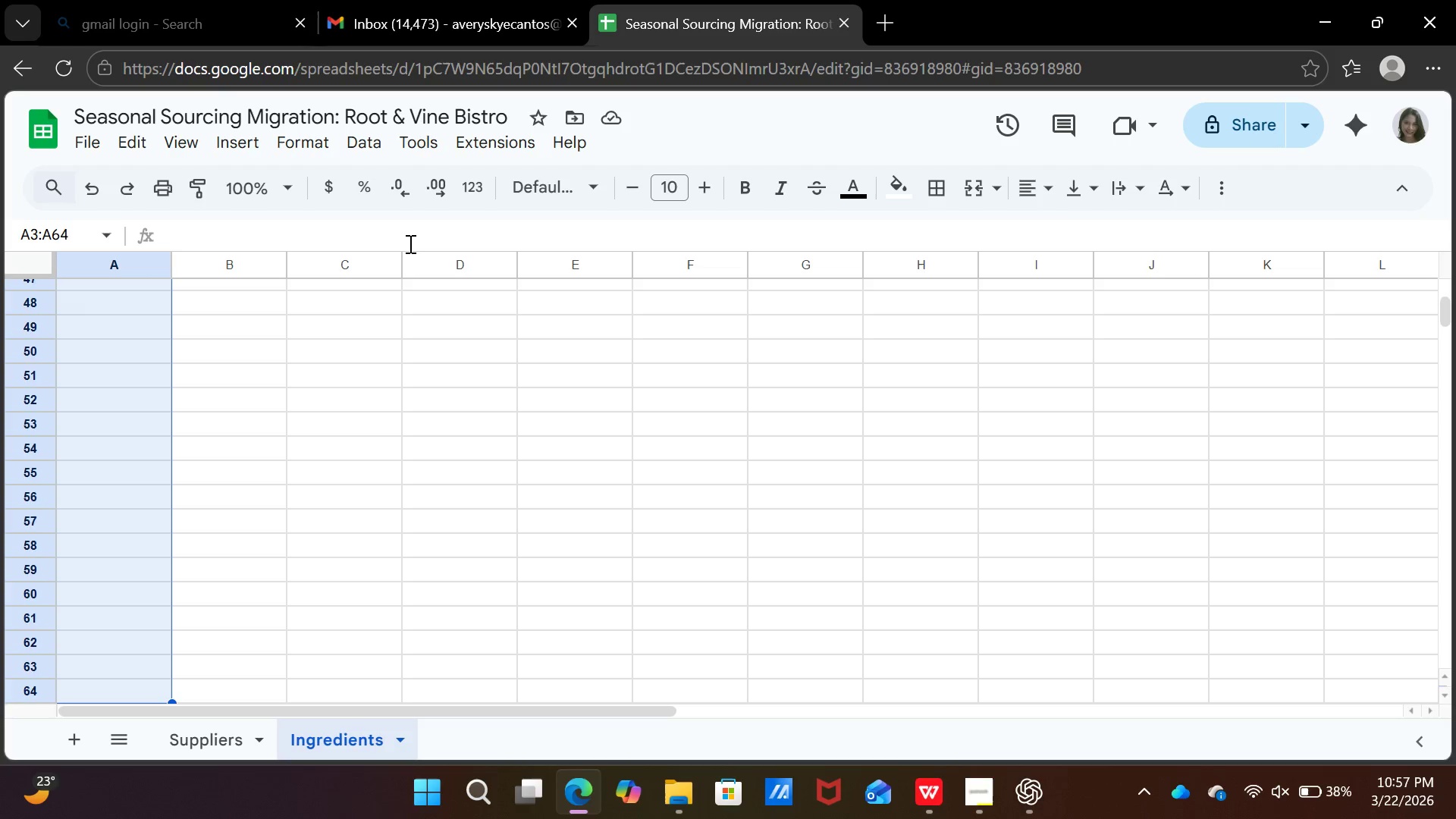 
key(Shift+ArrowDown)
 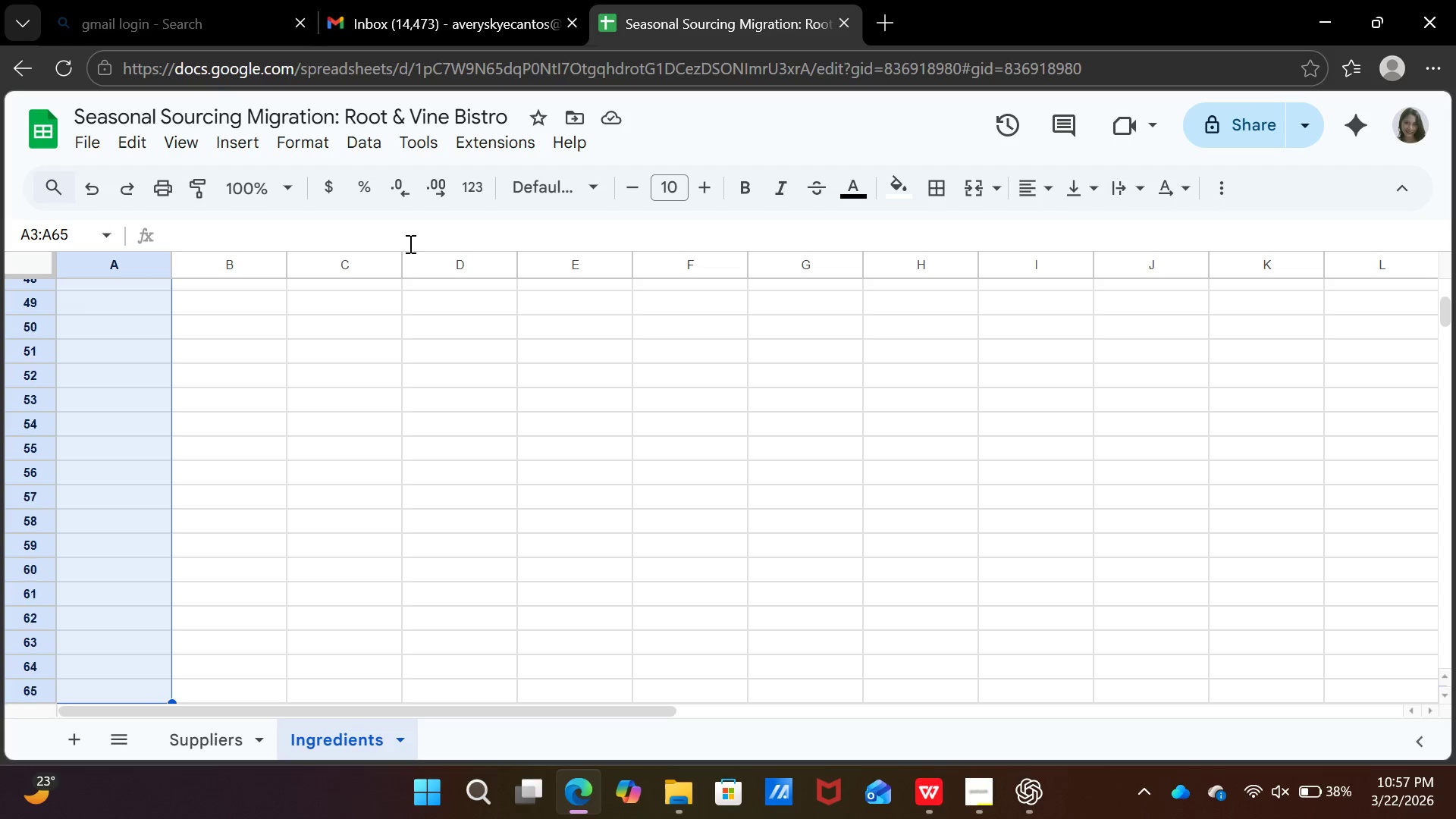 
key(Shift+ArrowDown)
 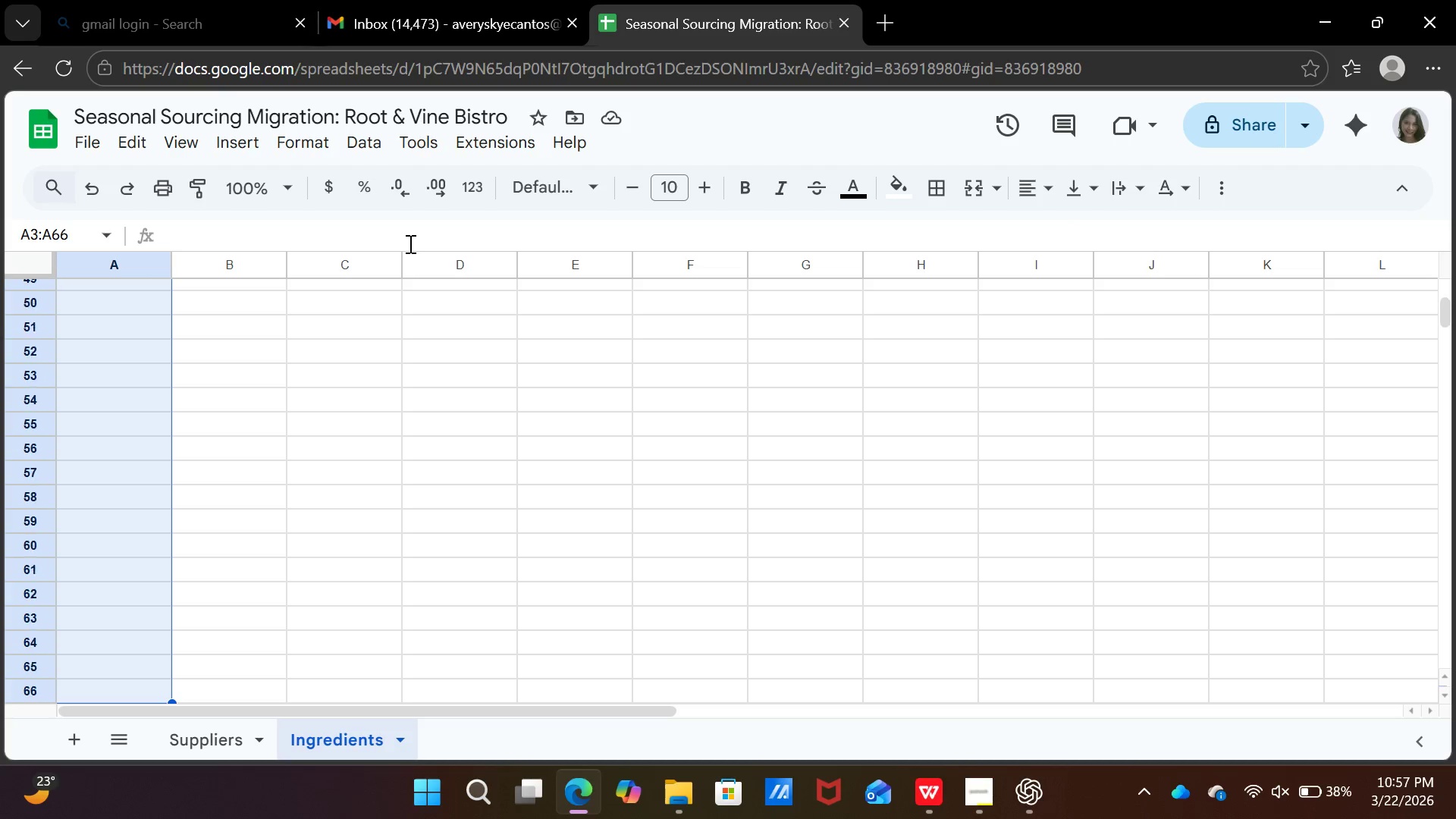 
key(Shift+ArrowDown)
 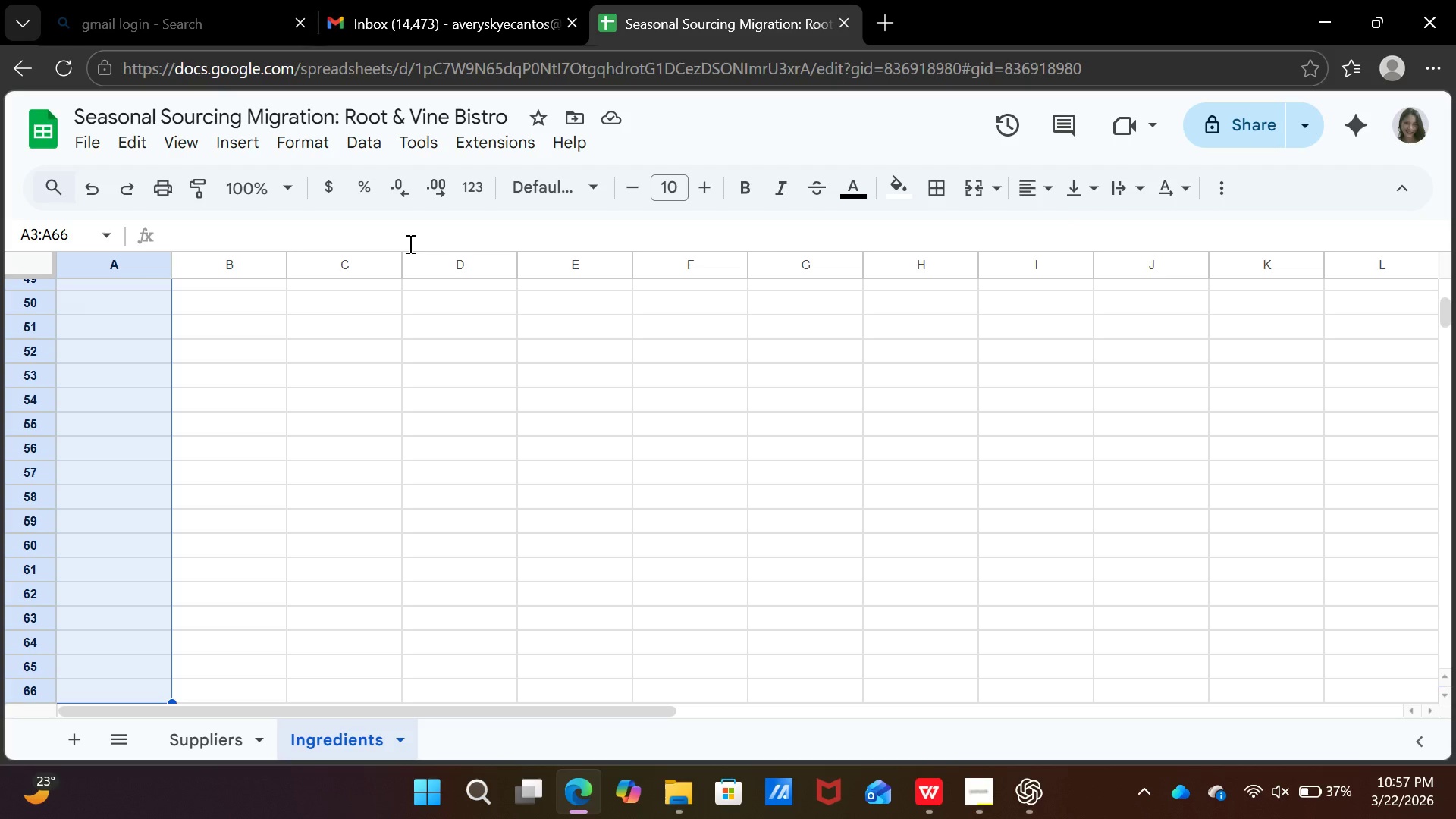 
wait(37.88)
 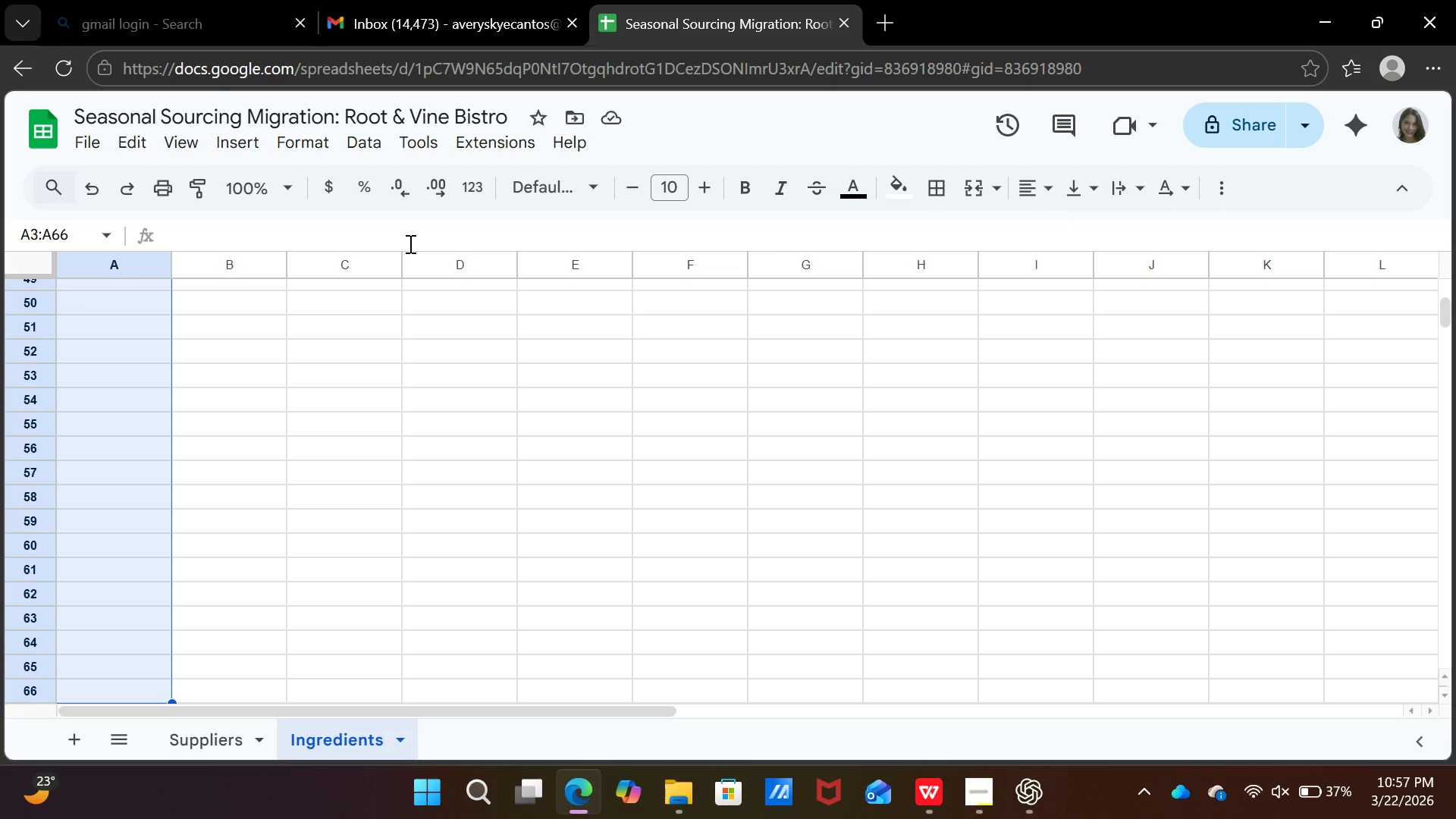 
key(Control+V)
 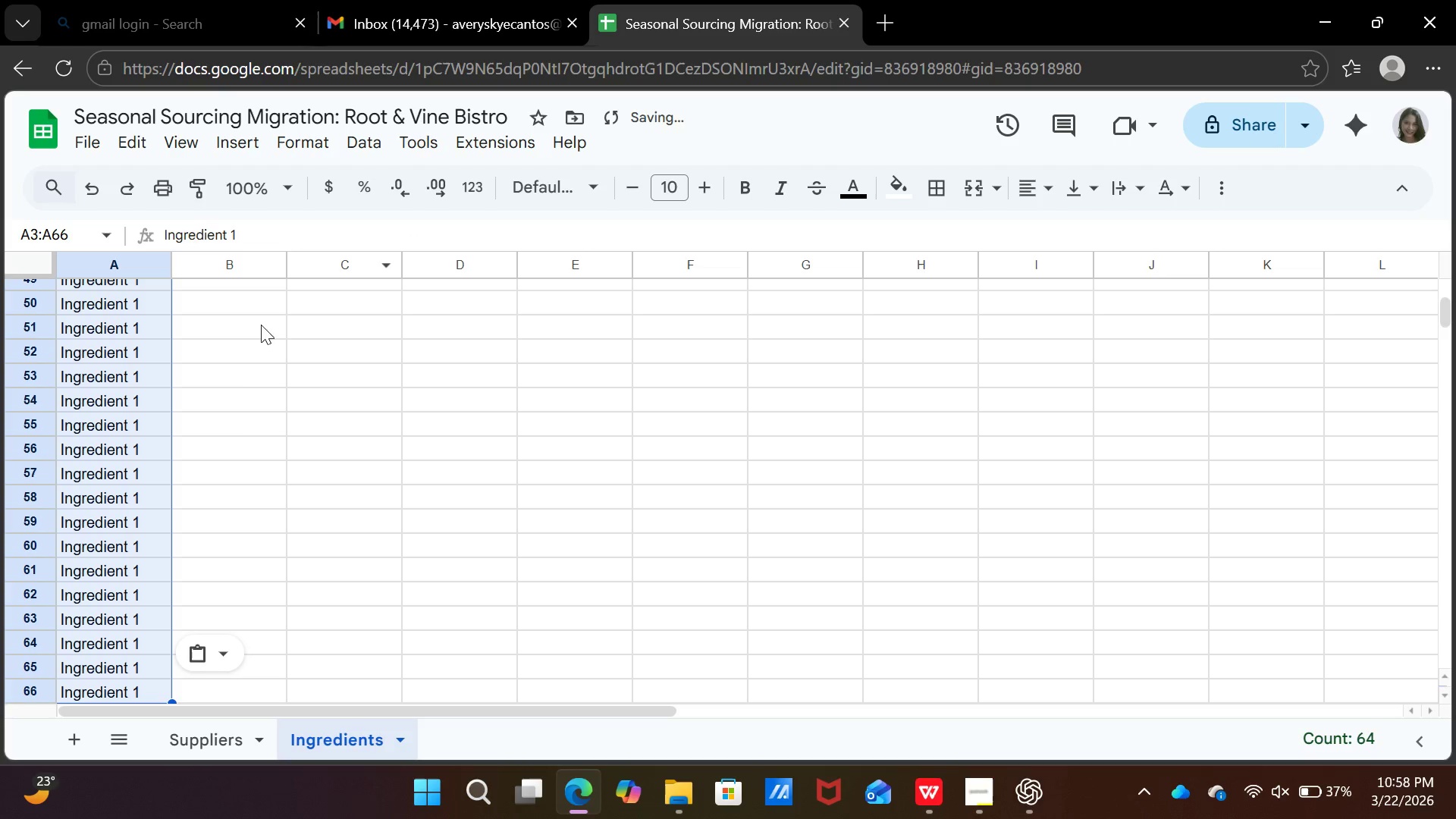 
scroll: coordinate [229, 416], scroll_direction: down, amount: 3.0
 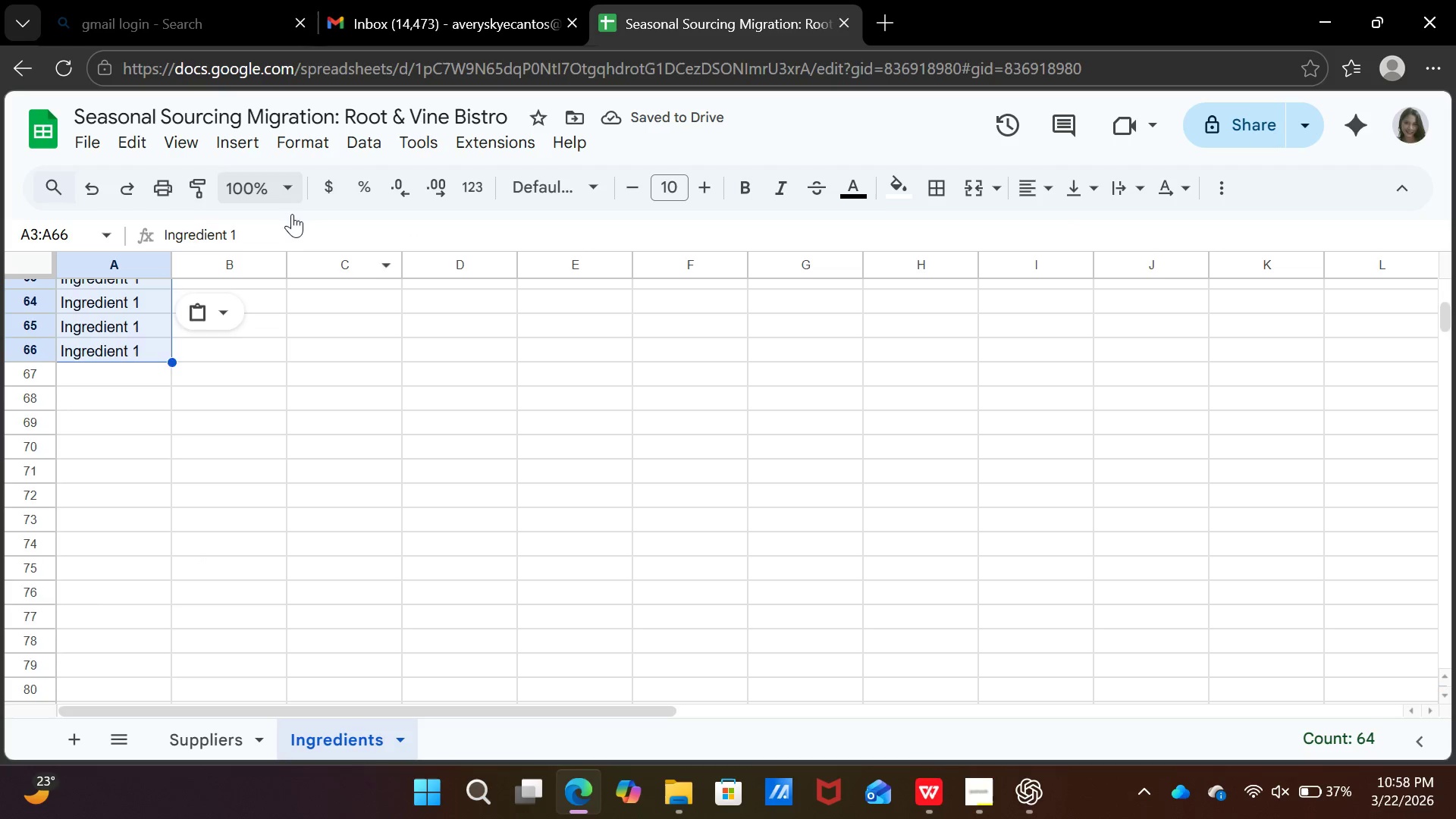 
scroll: coordinate [298, 338], scroll_direction: up, amount: 3.0
 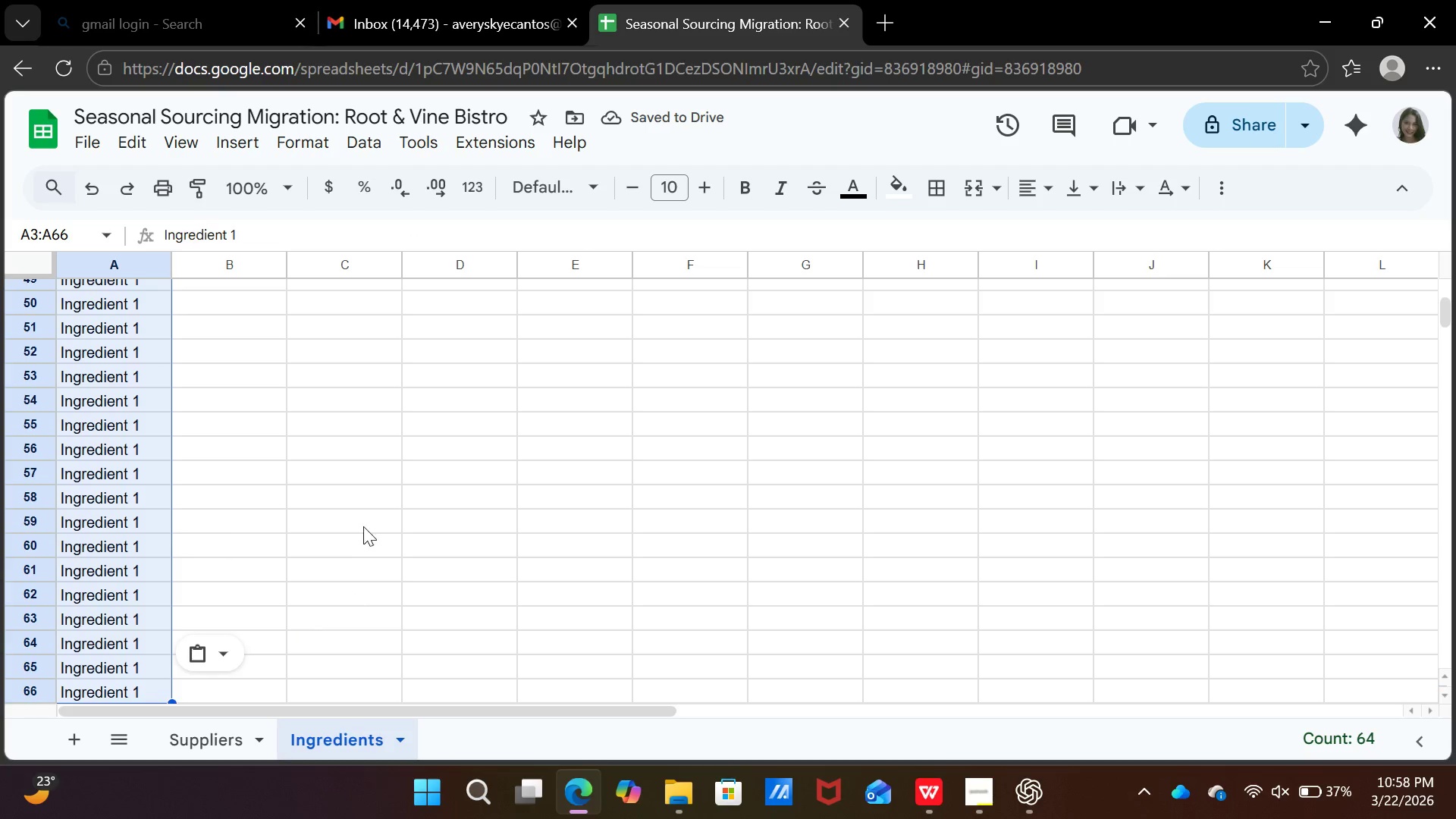 
scroll: coordinate [363, 526], scroll_direction: down, amount: 1.0
 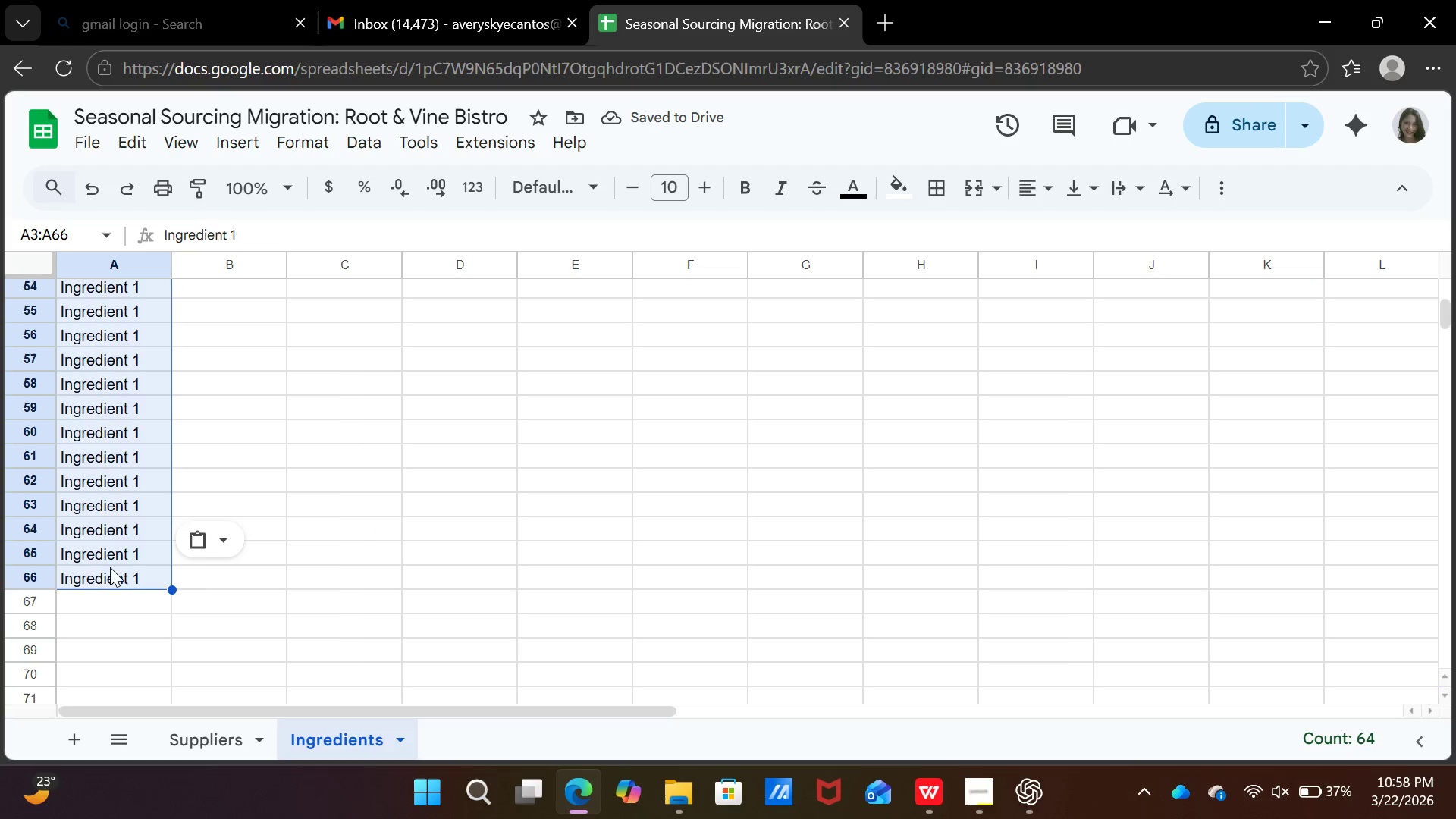 
left_click([120, 573])
 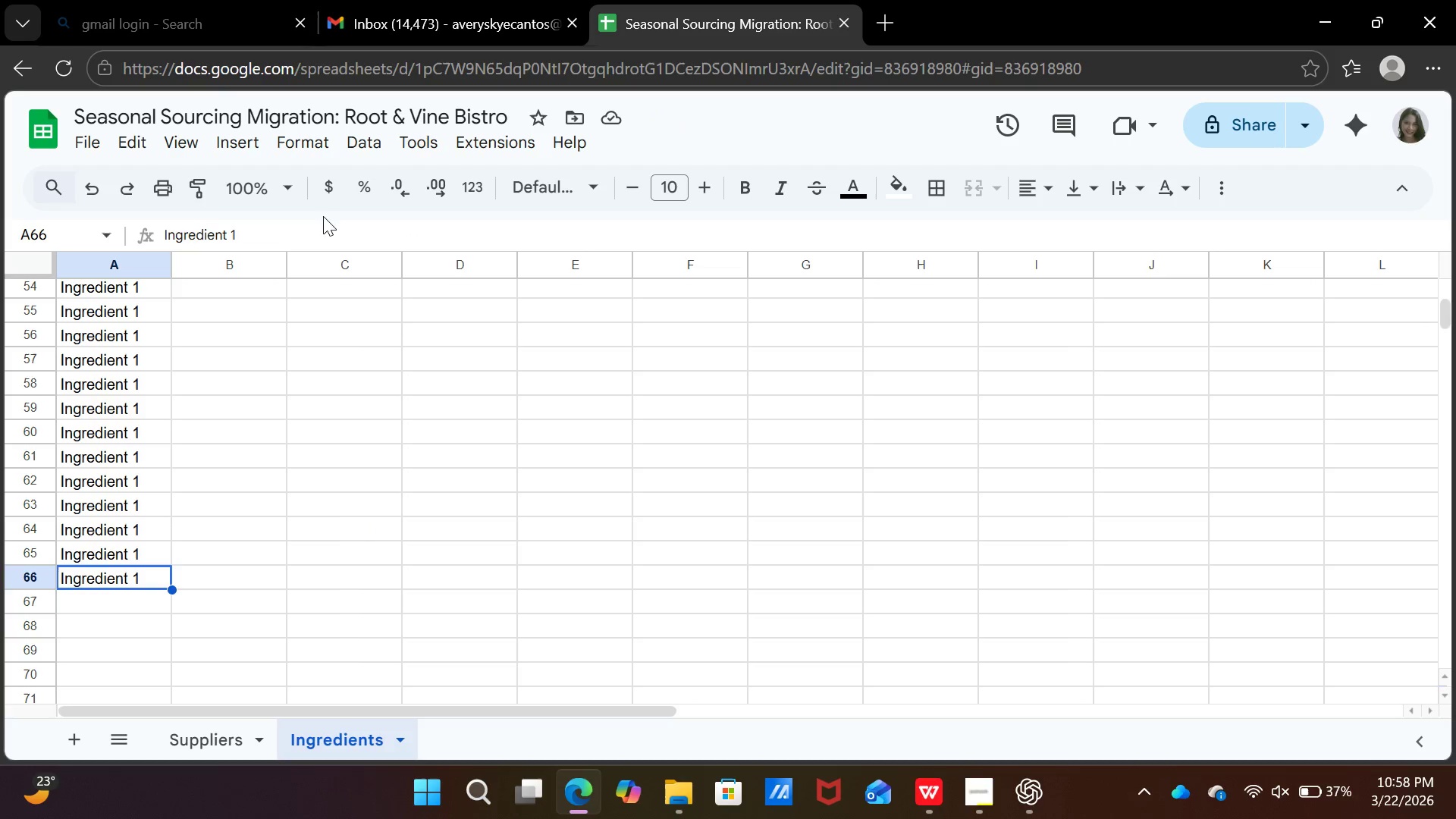 
left_click([320, 229])
 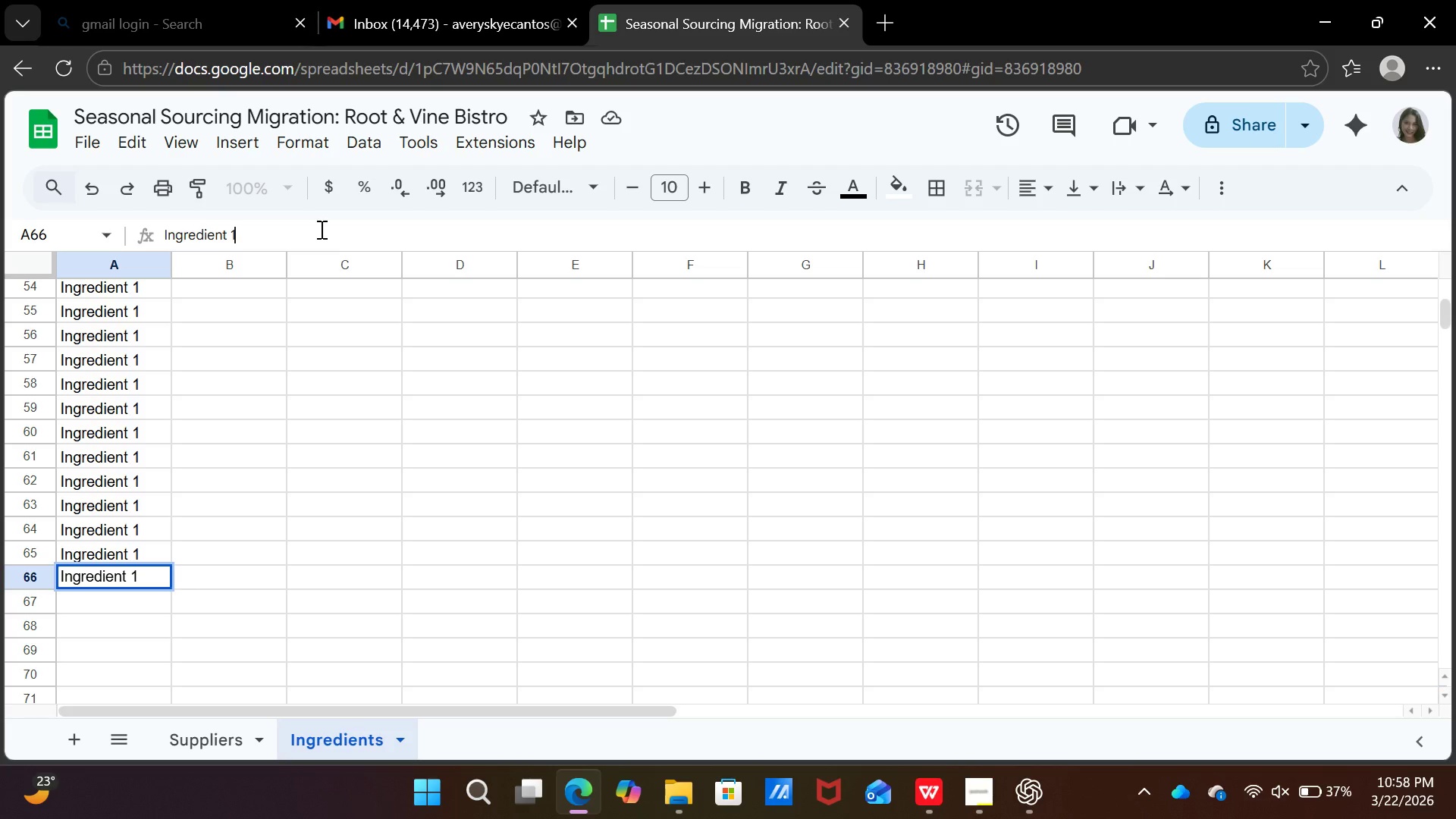 
key(Backspace)
type(65)
 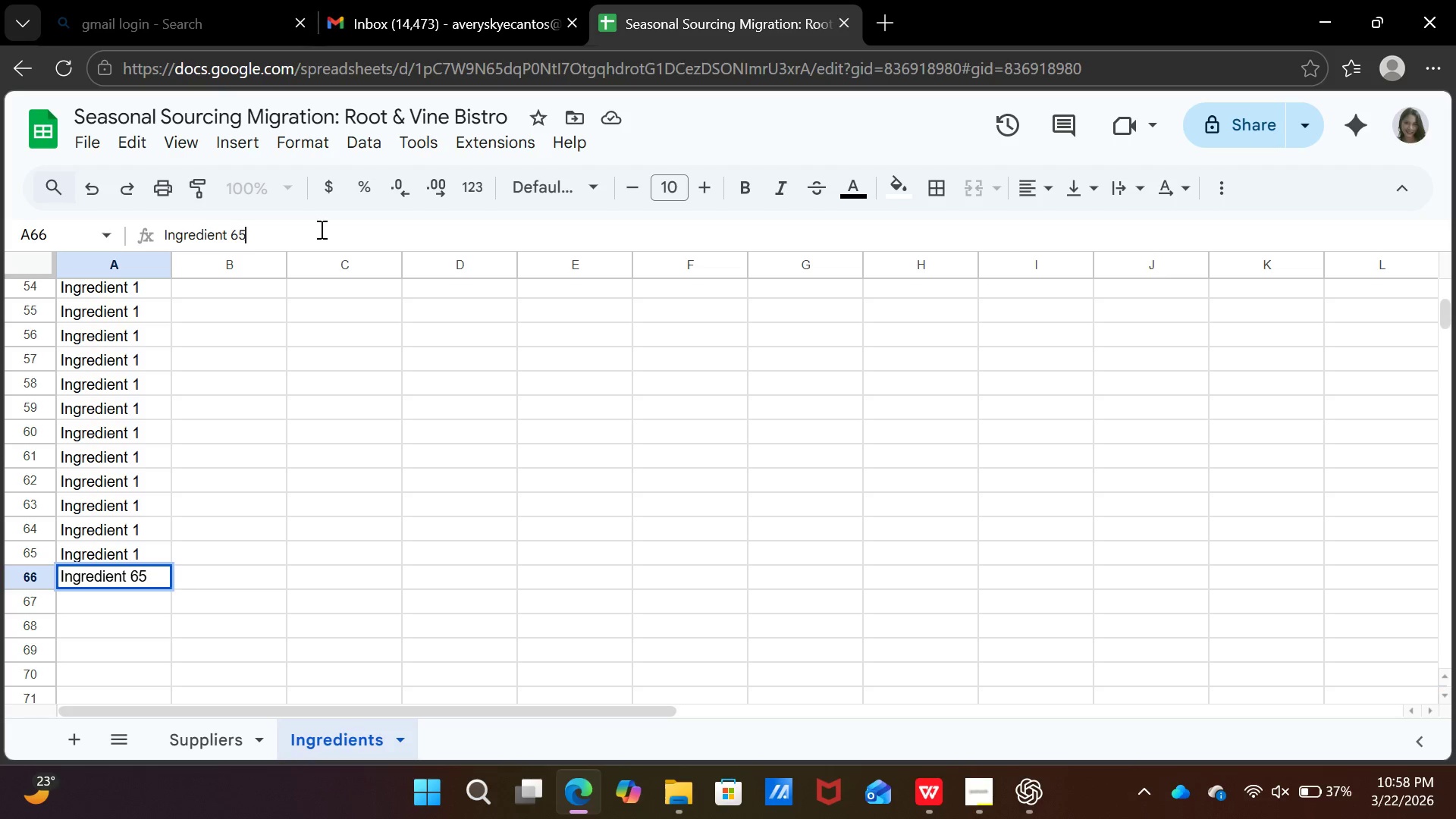 
key(Enter)
 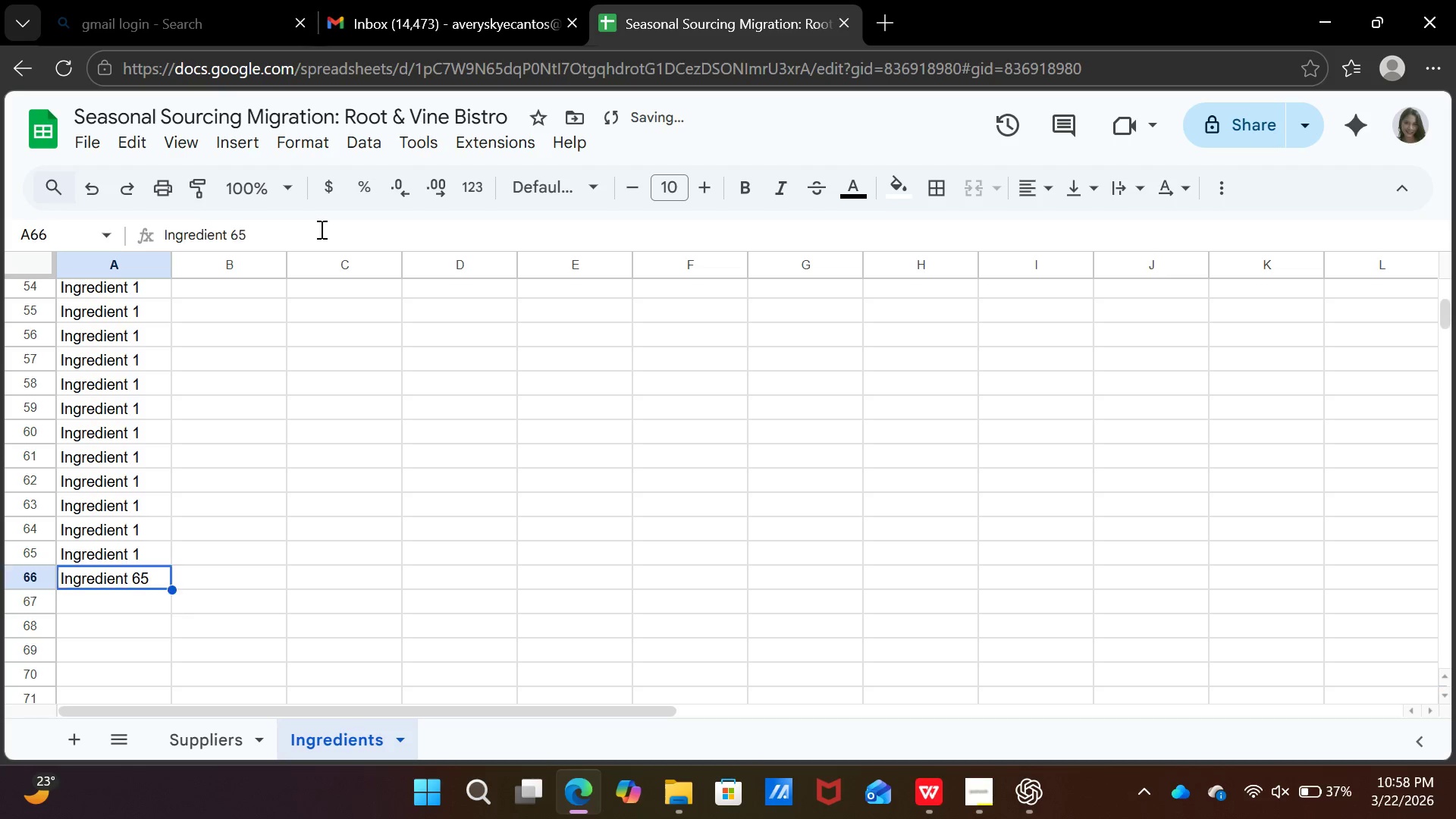 
key(ArrowUp)
 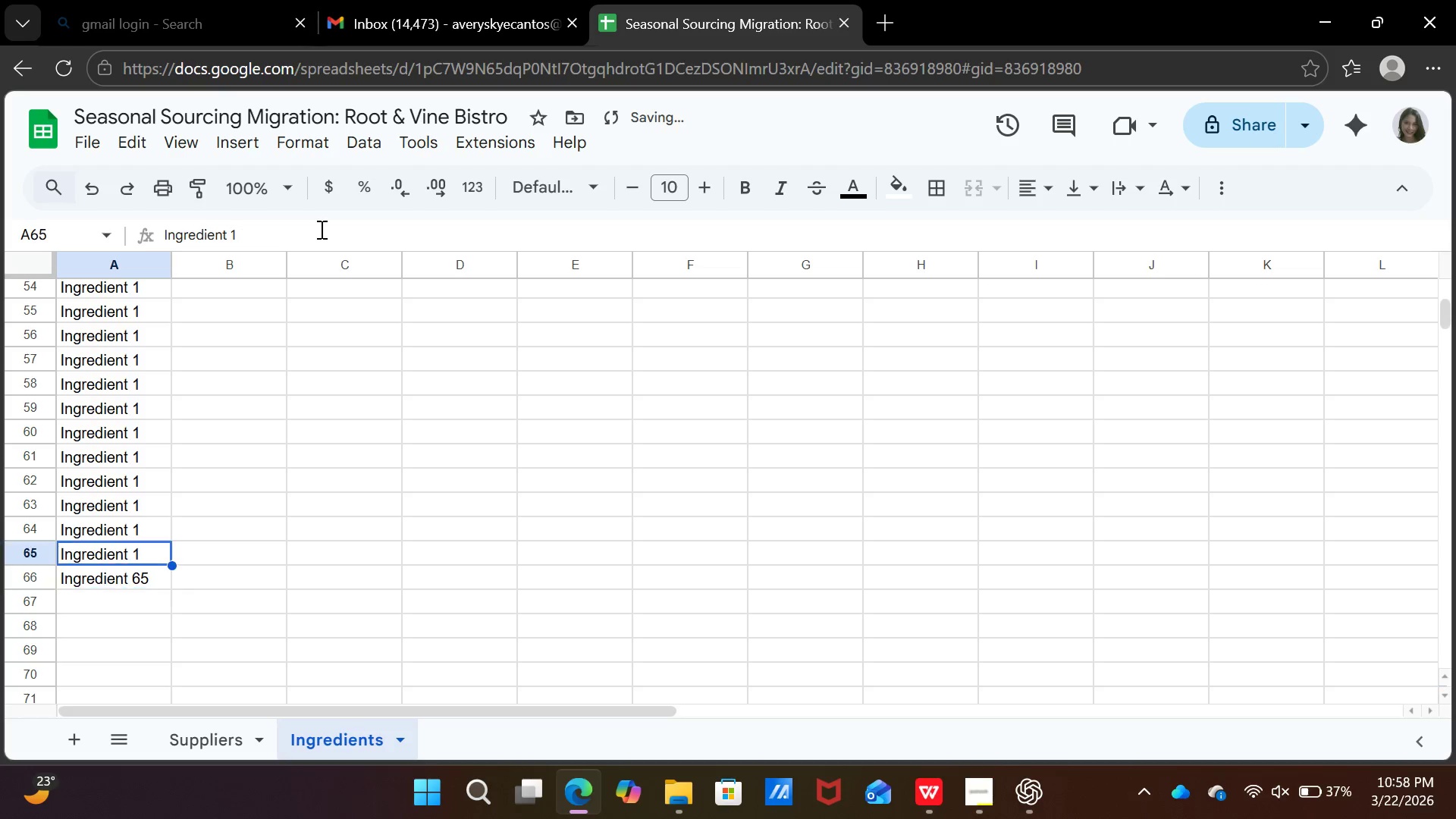 
key(ArrowUp)
 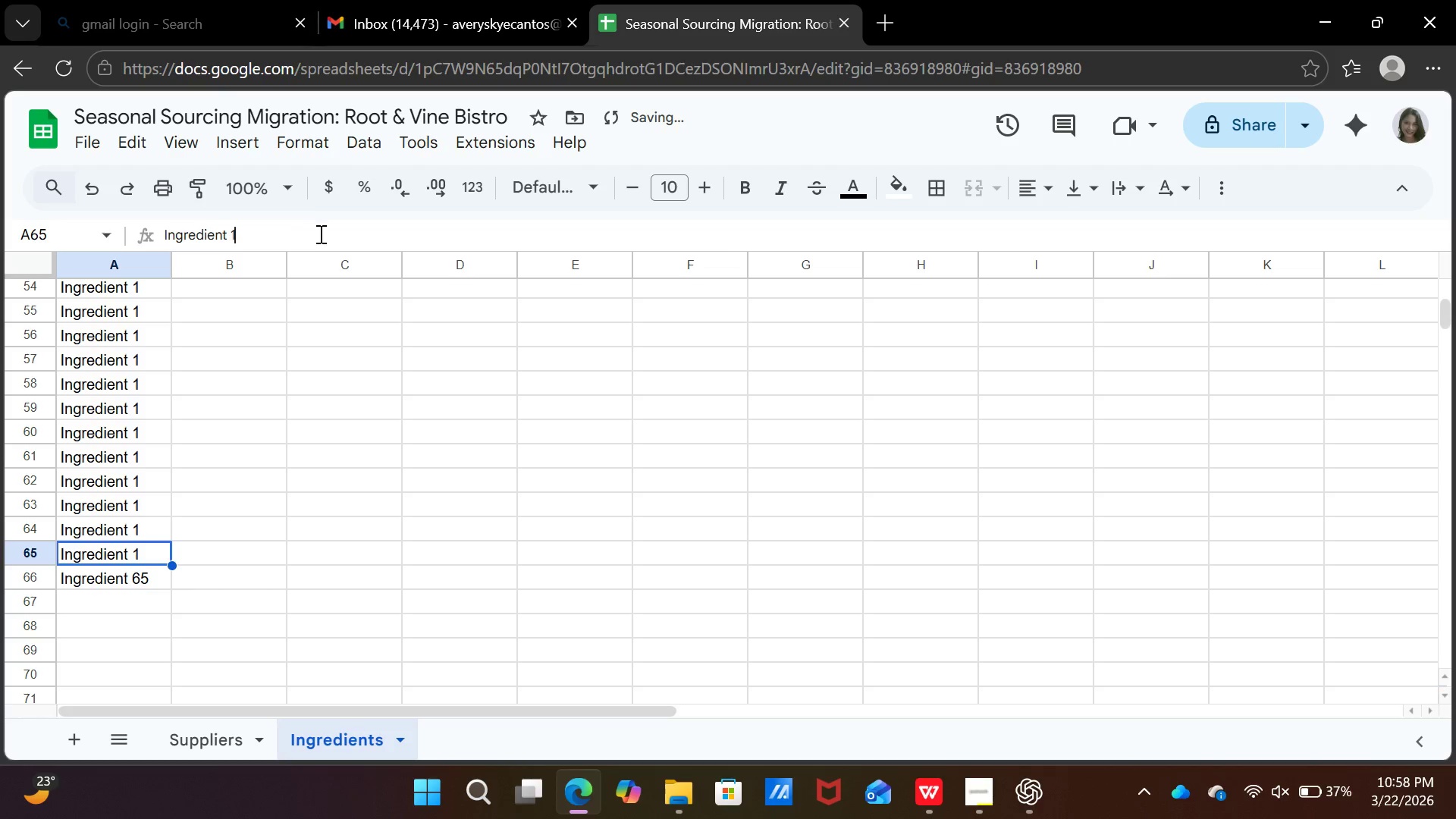 
left_click_drag(start_coordinate=[319, 231], to_coordinate=[319, 236])
 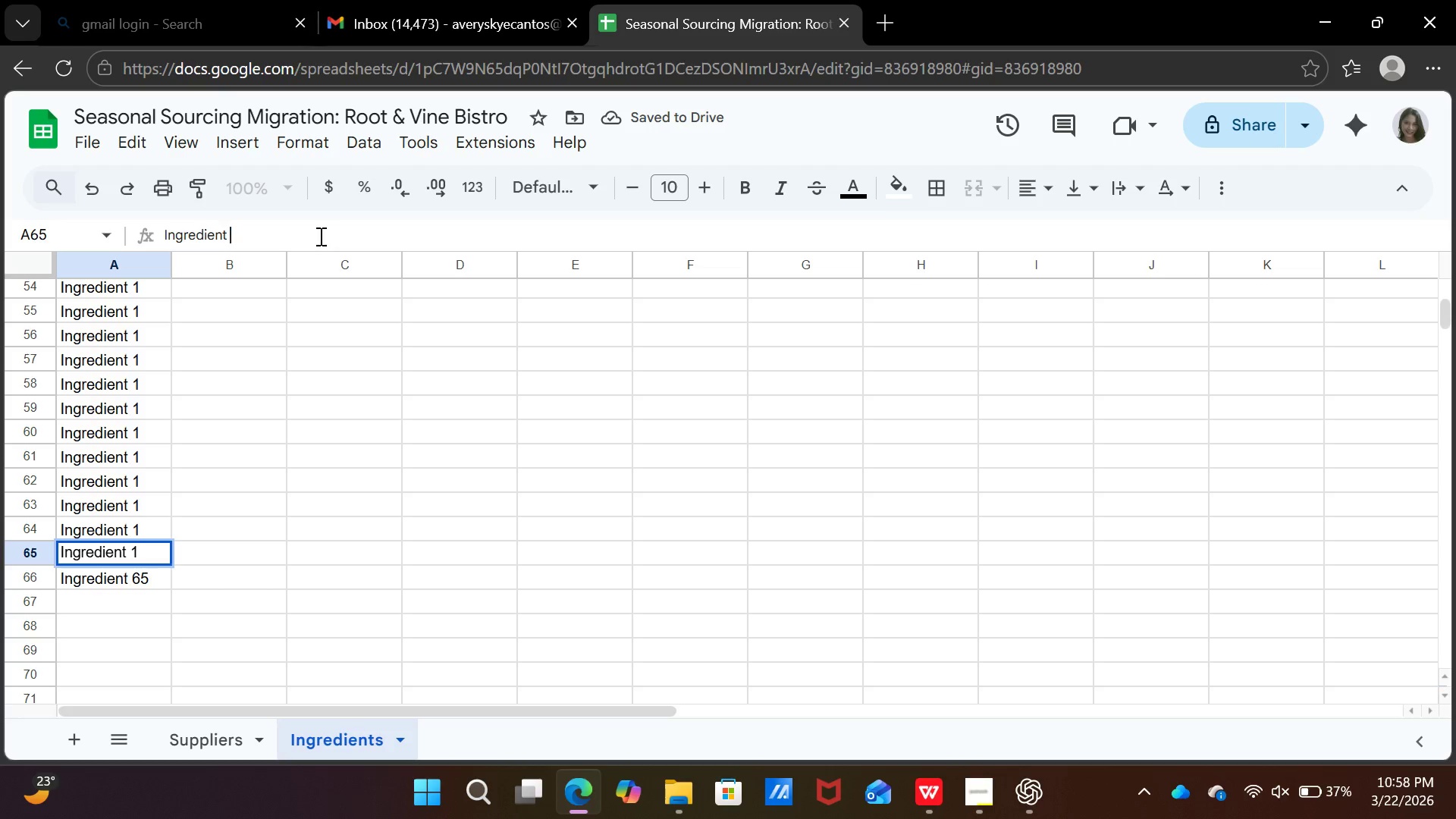 
key(Backspace)
type(64)
 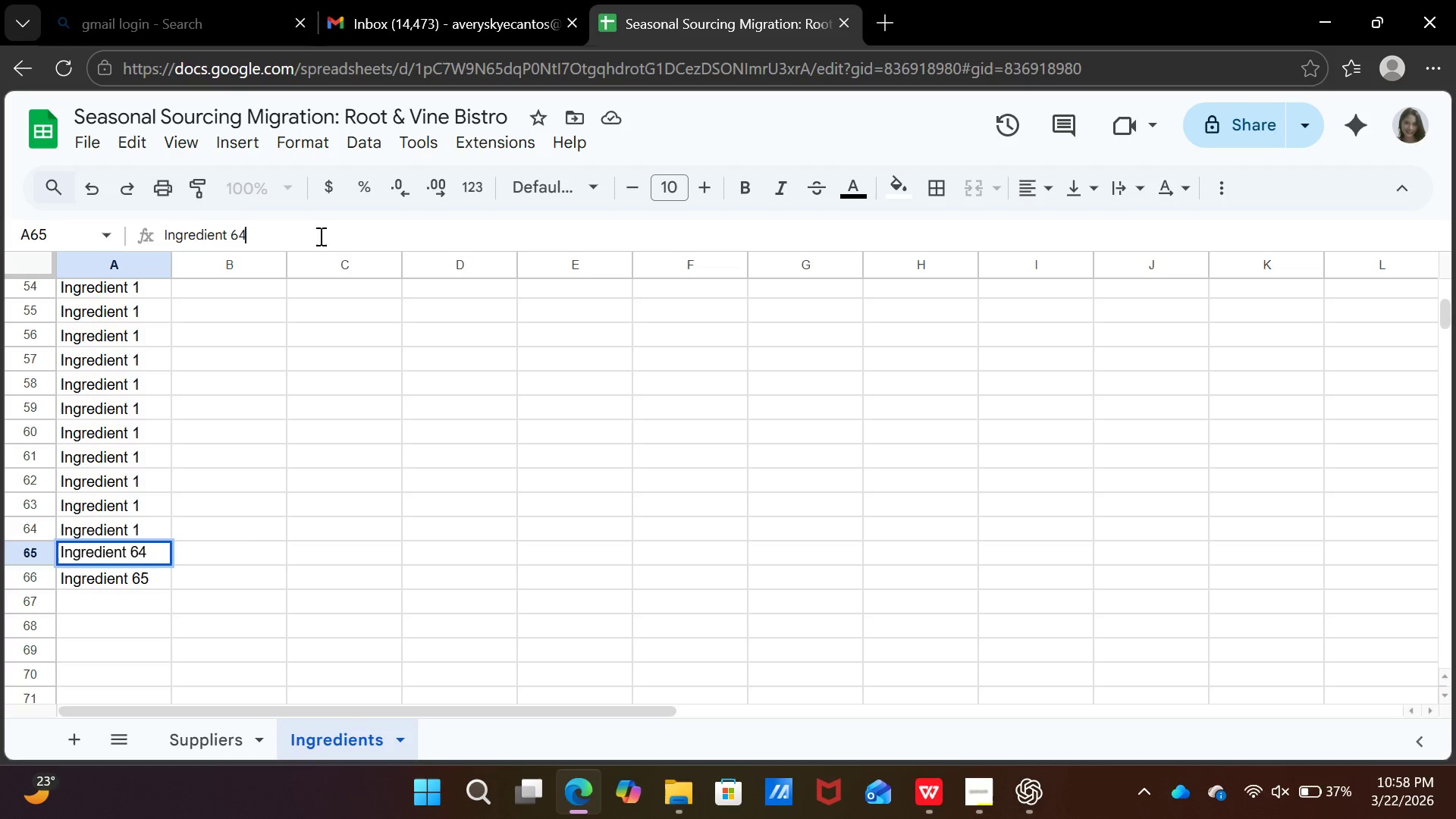 
key(ArrowUp)
 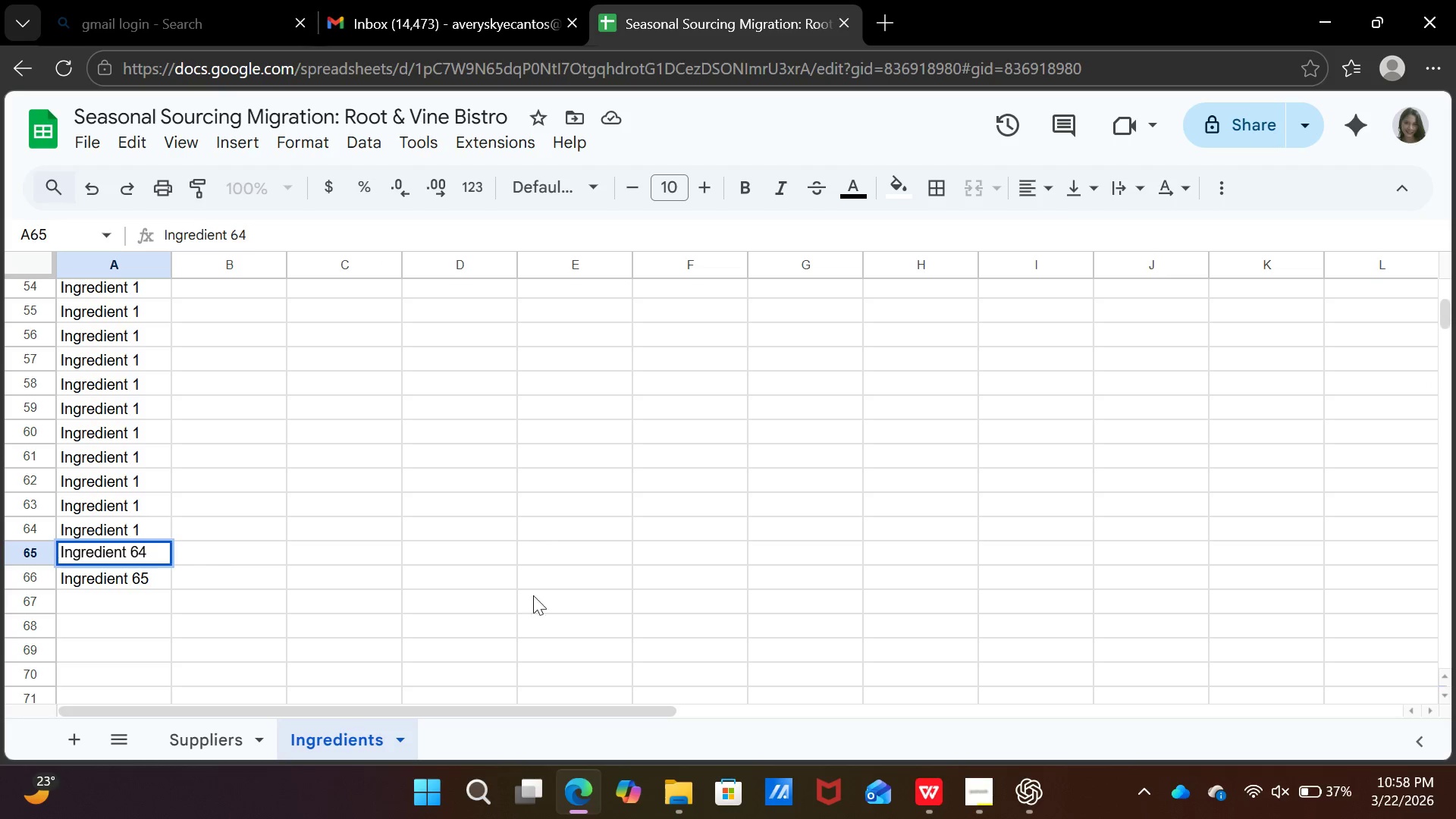 
wait(5.28)
 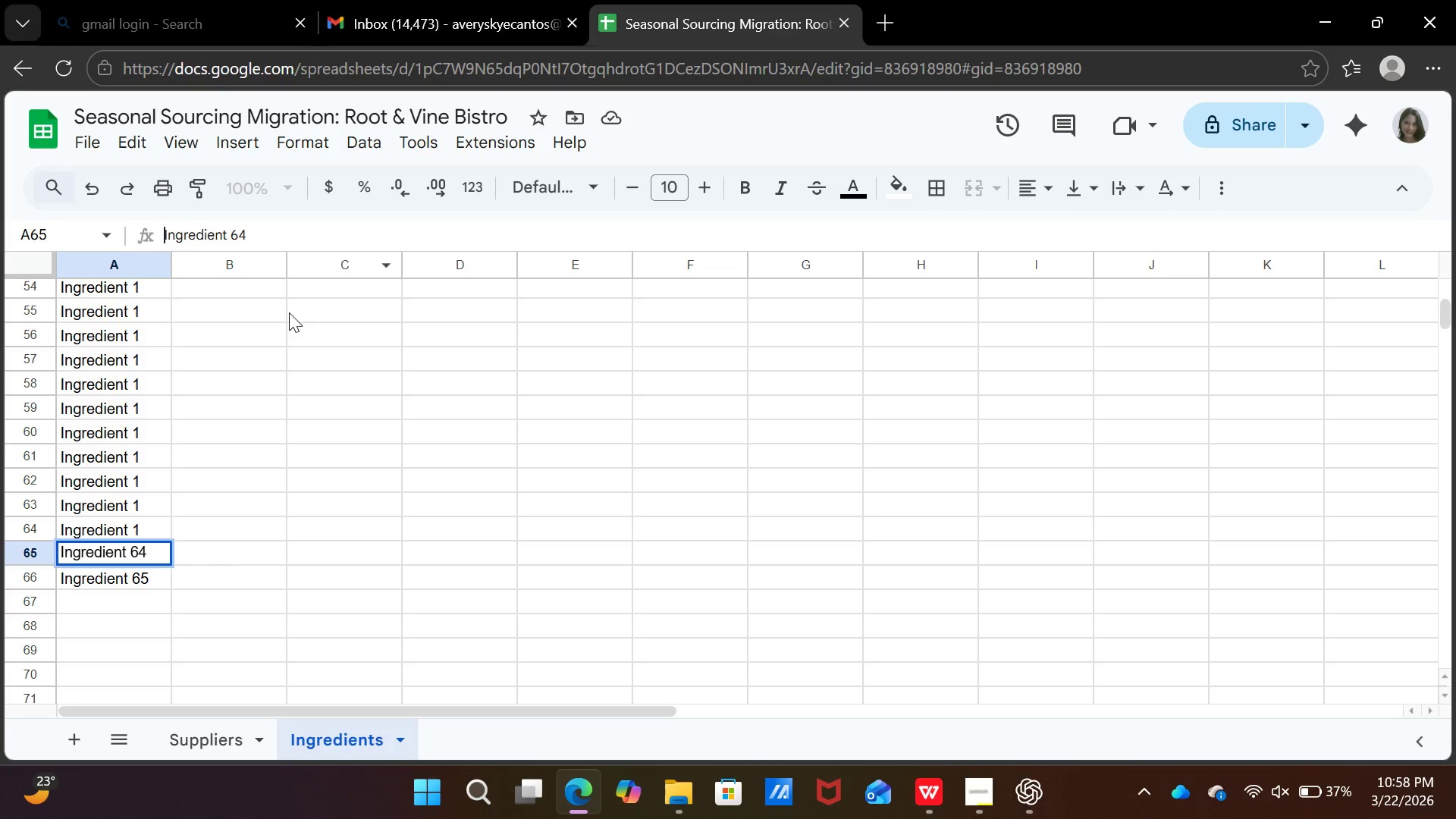 
left_click([154, 523])
 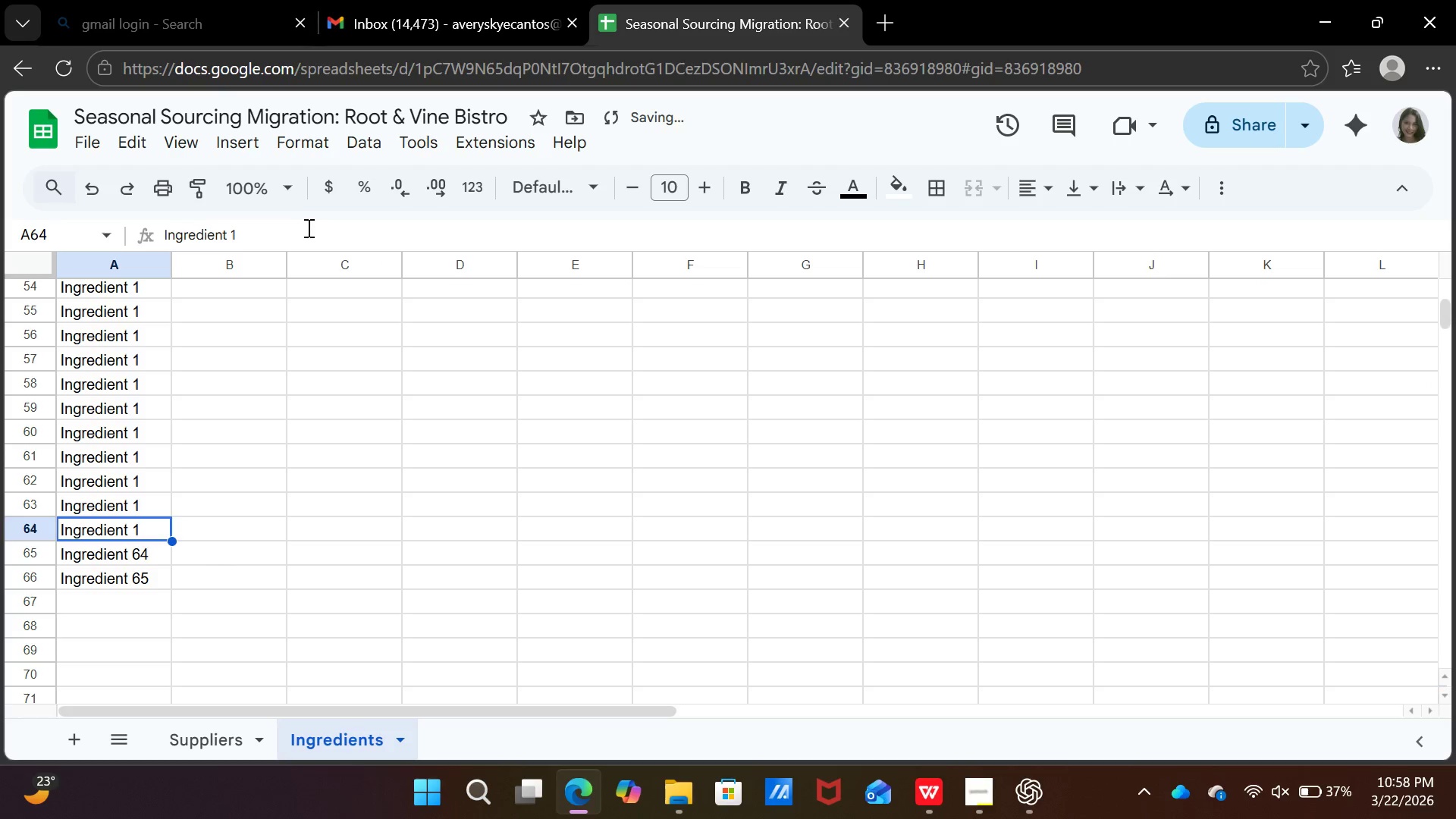 
left_click([307, 228])
 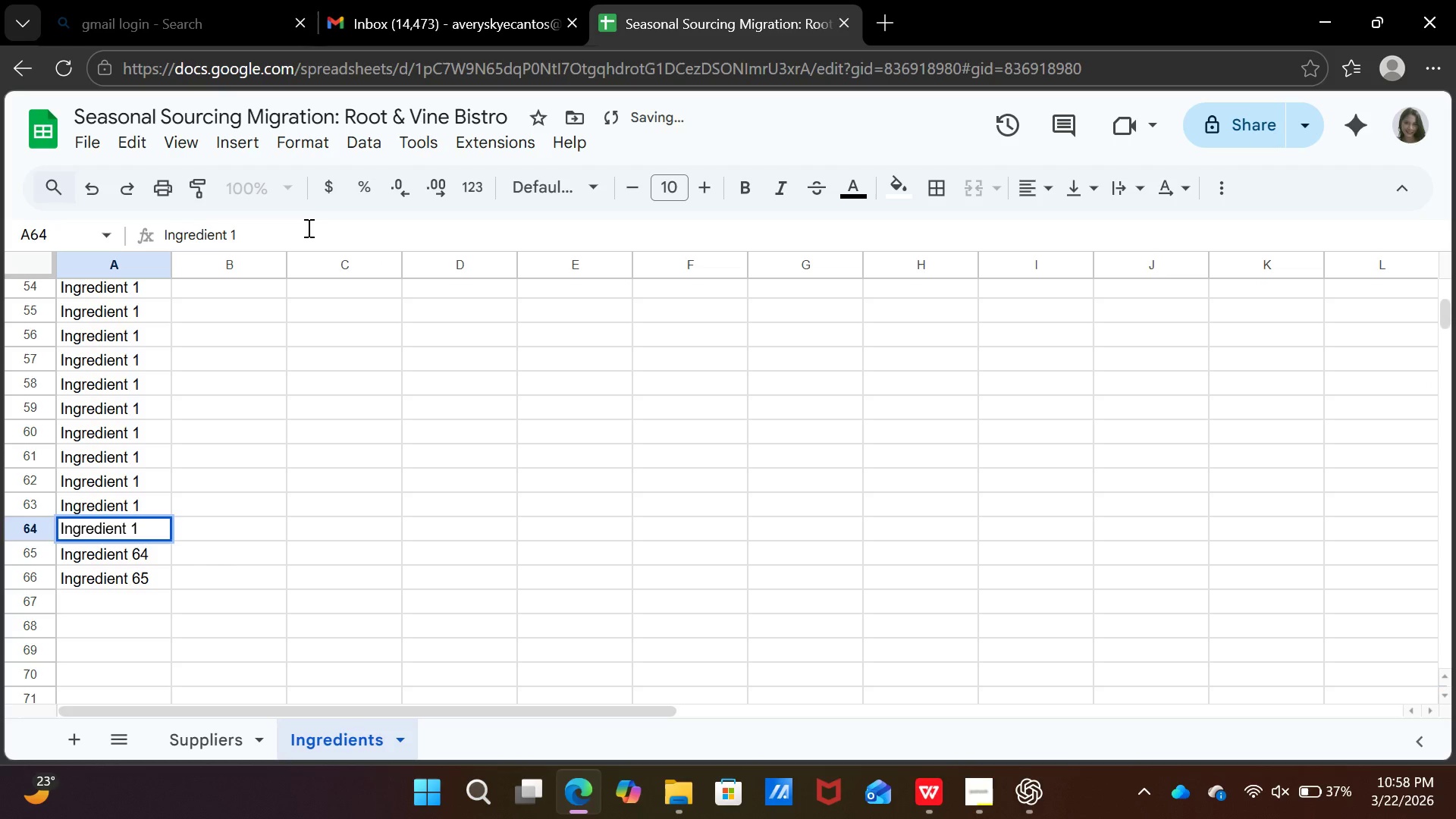 
key(Backspace)
 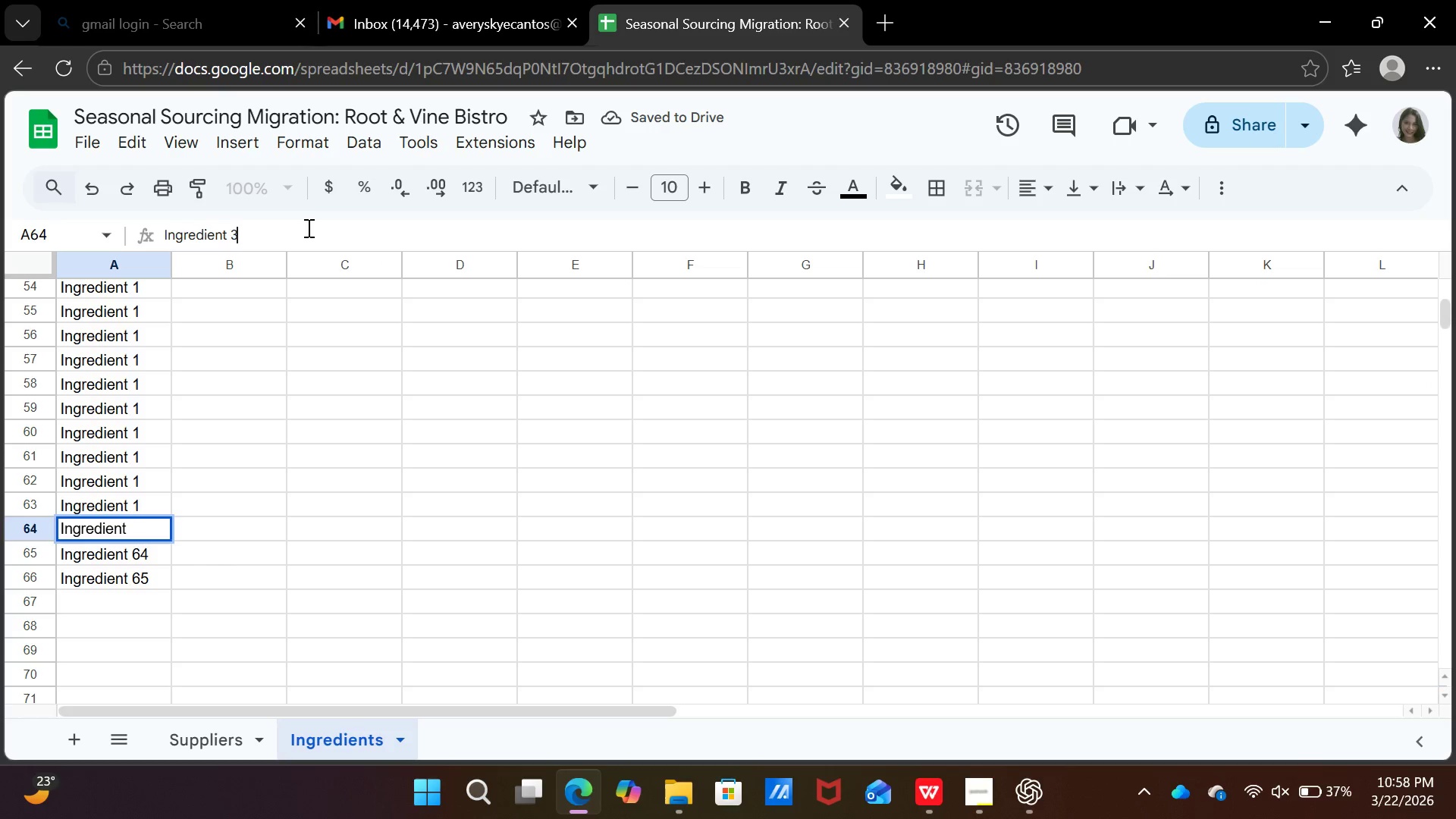 
key(3)
 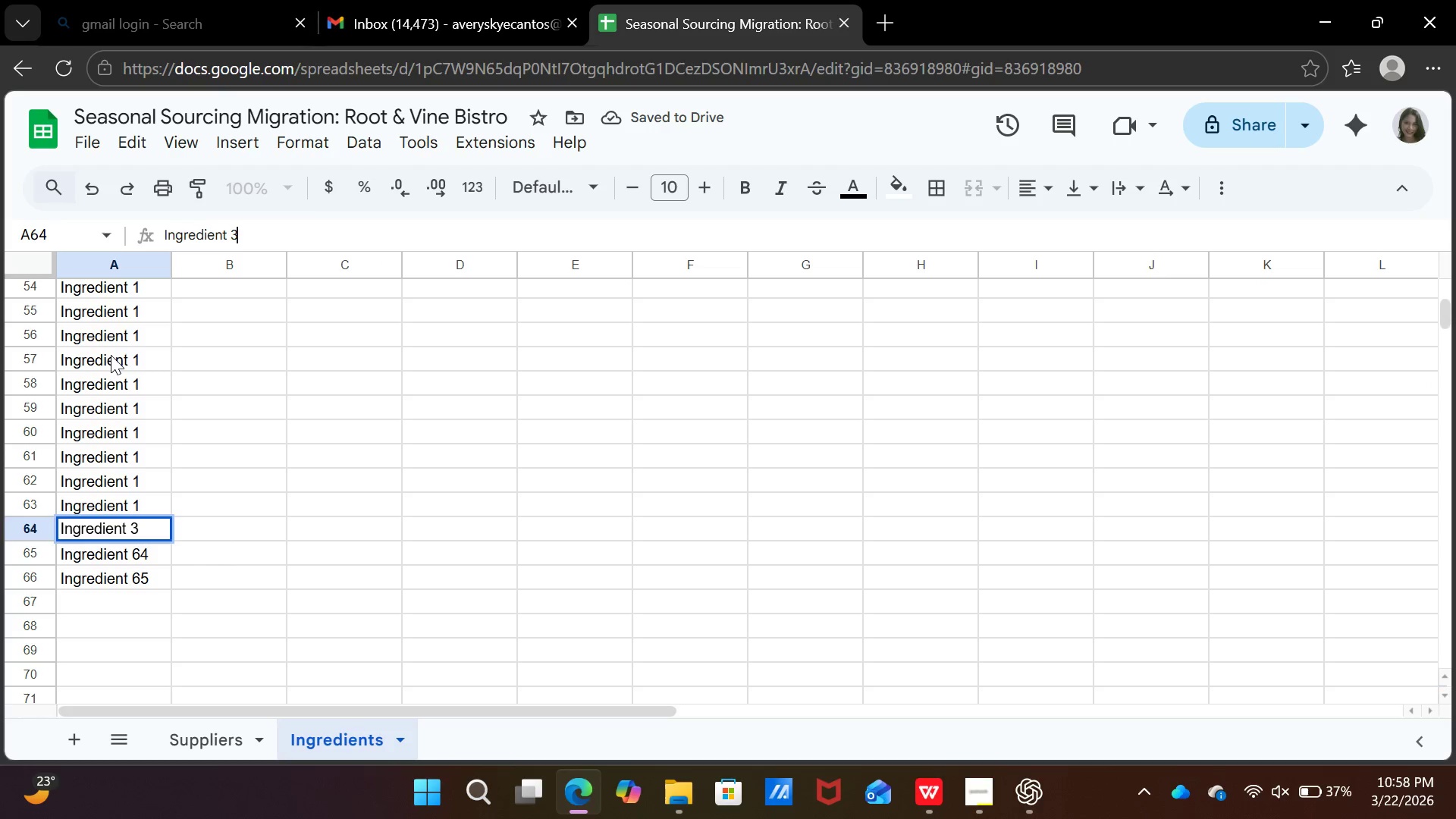 
key(Backspace)
type(63)
 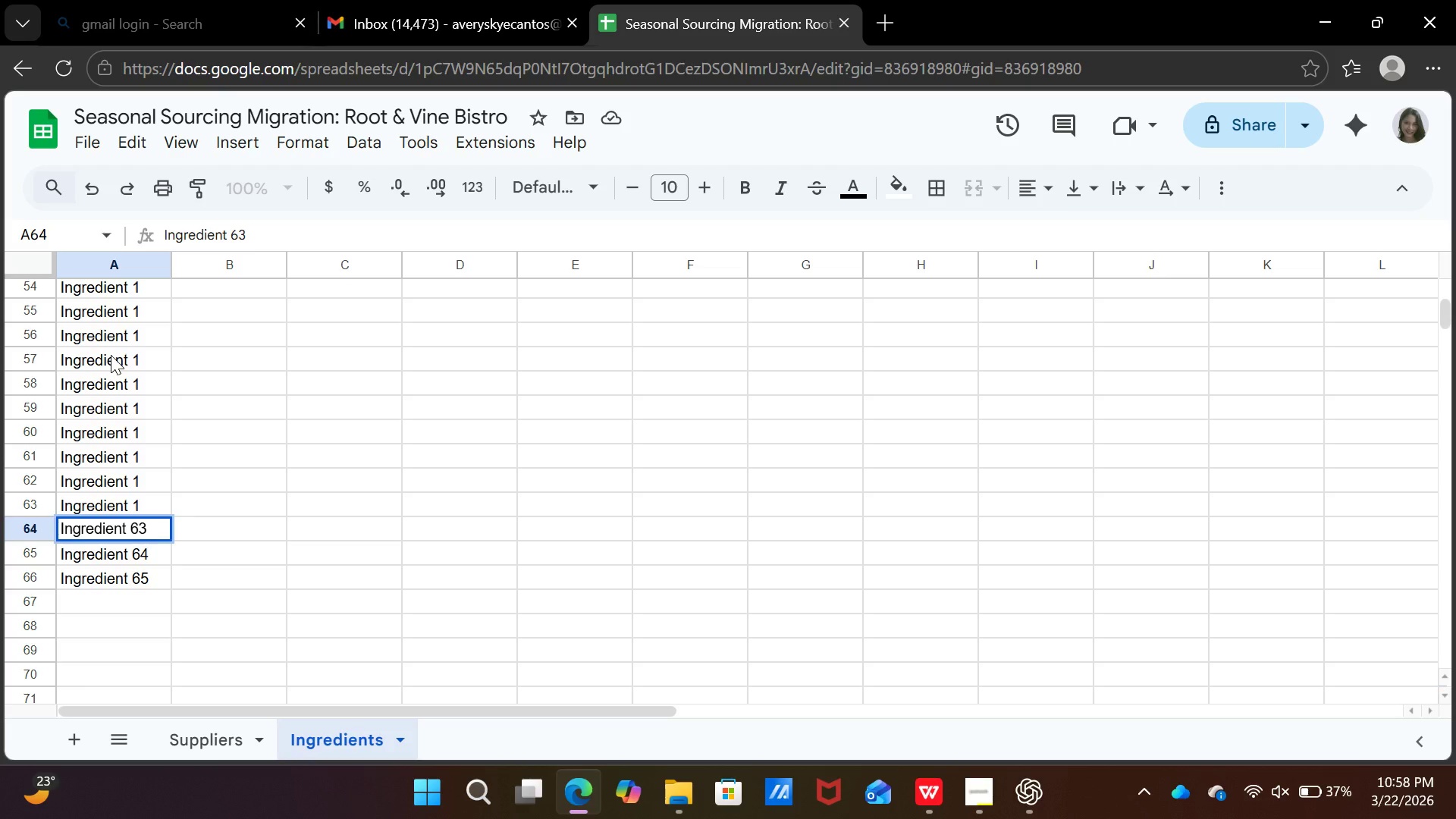 
key(Enter)
 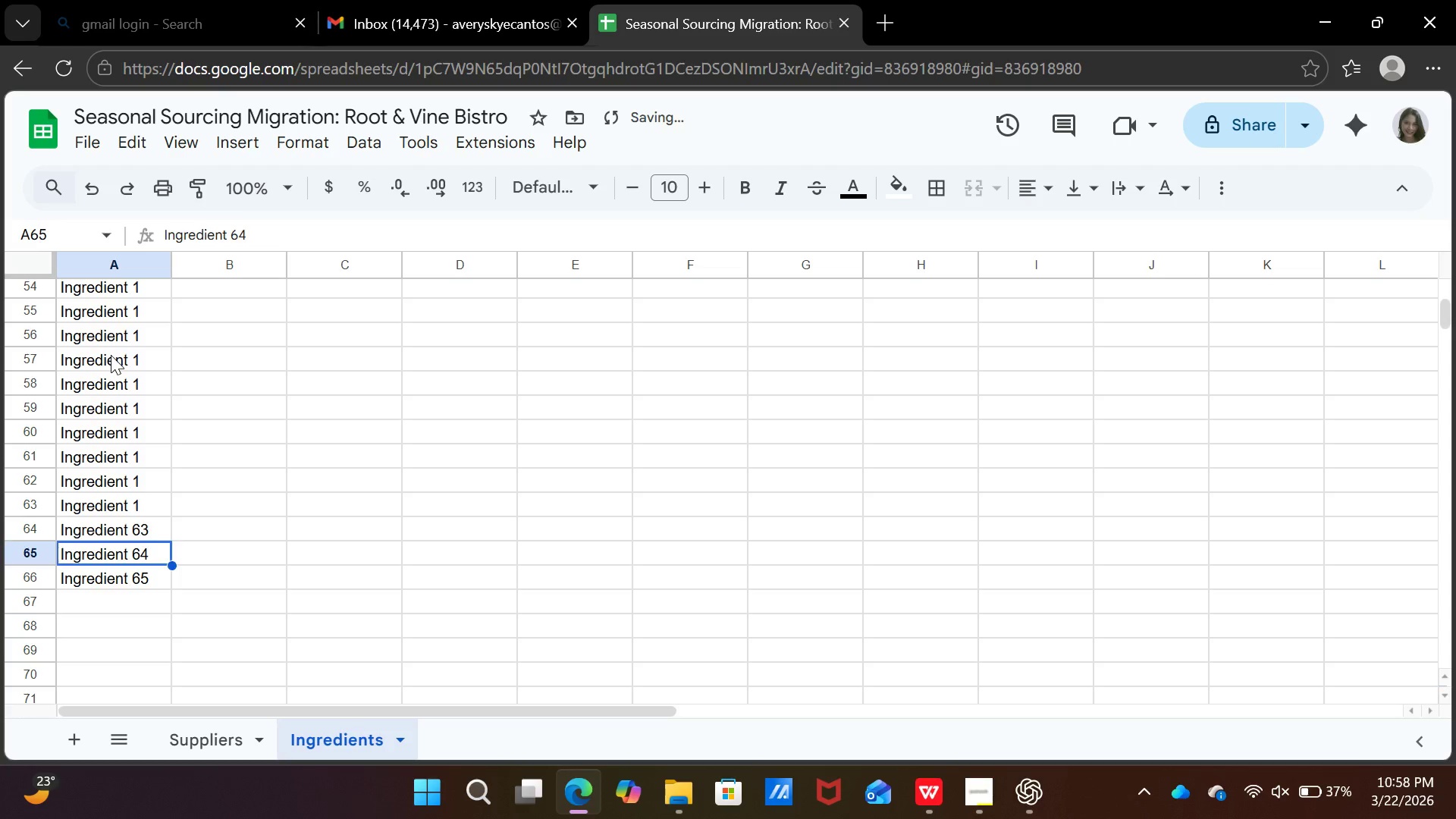 
key(ArrowUp)
 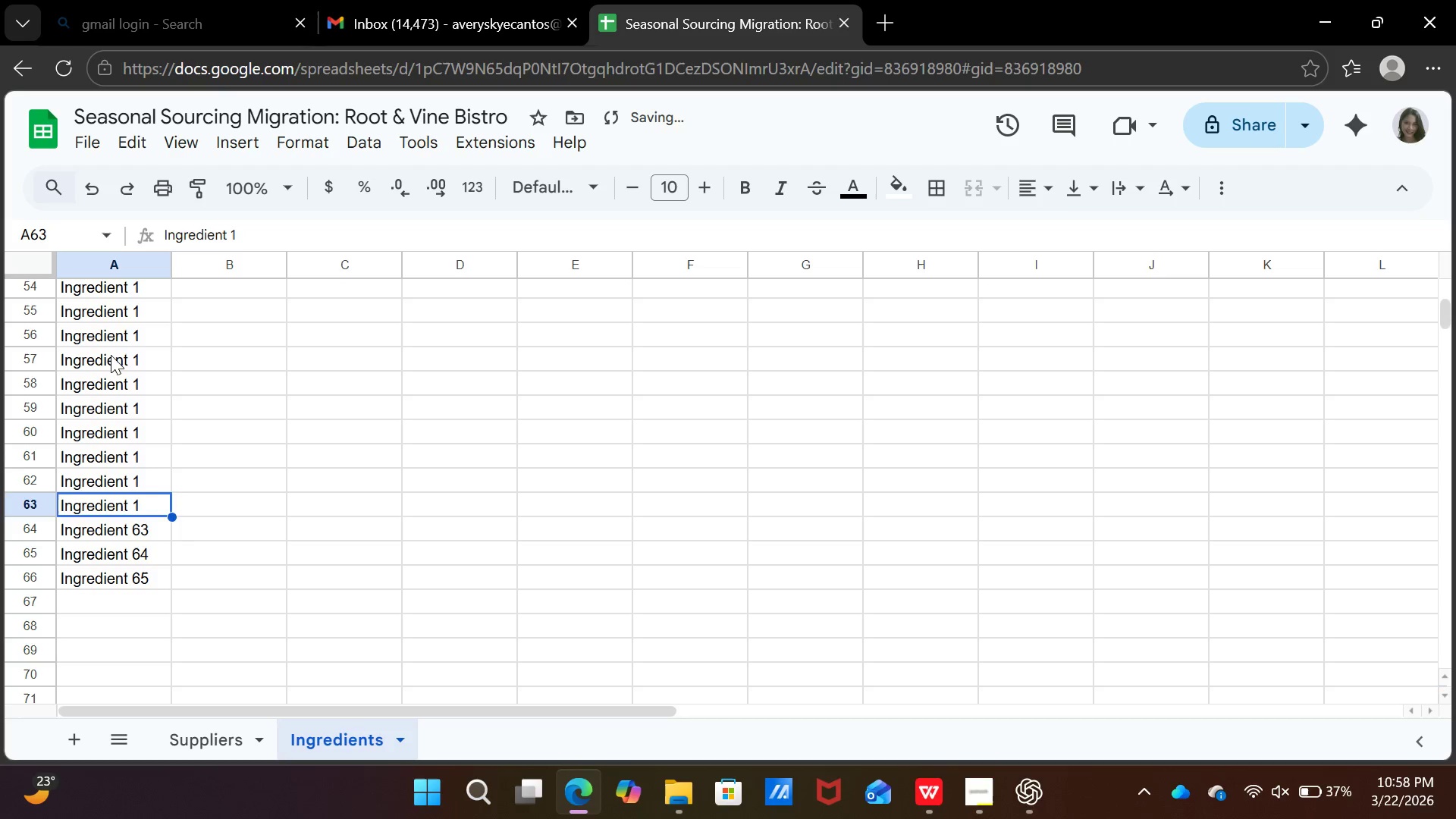 
key(ArrowUp)
 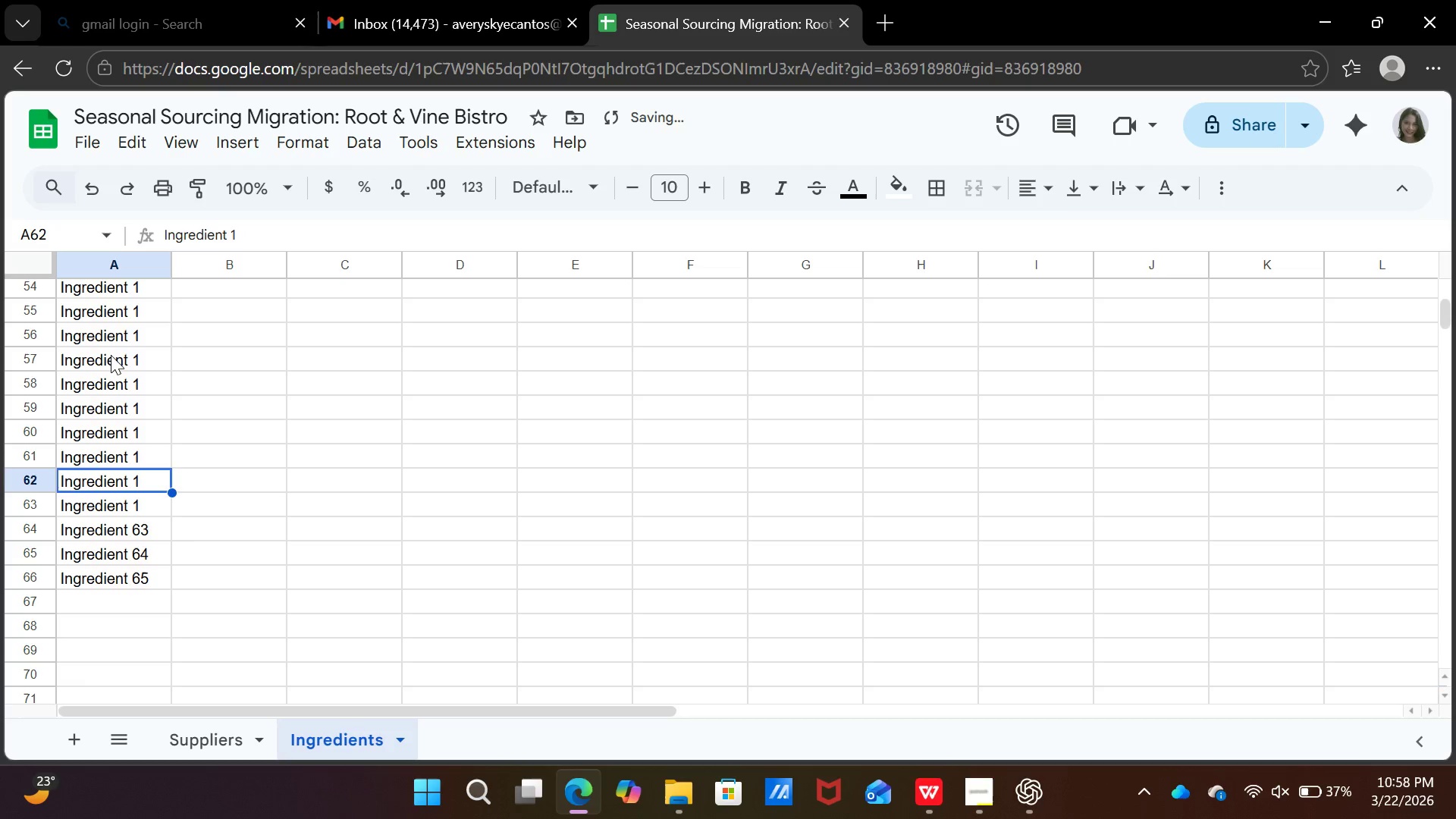 
hold_key(key=ArrowUp, duration=1.52)
 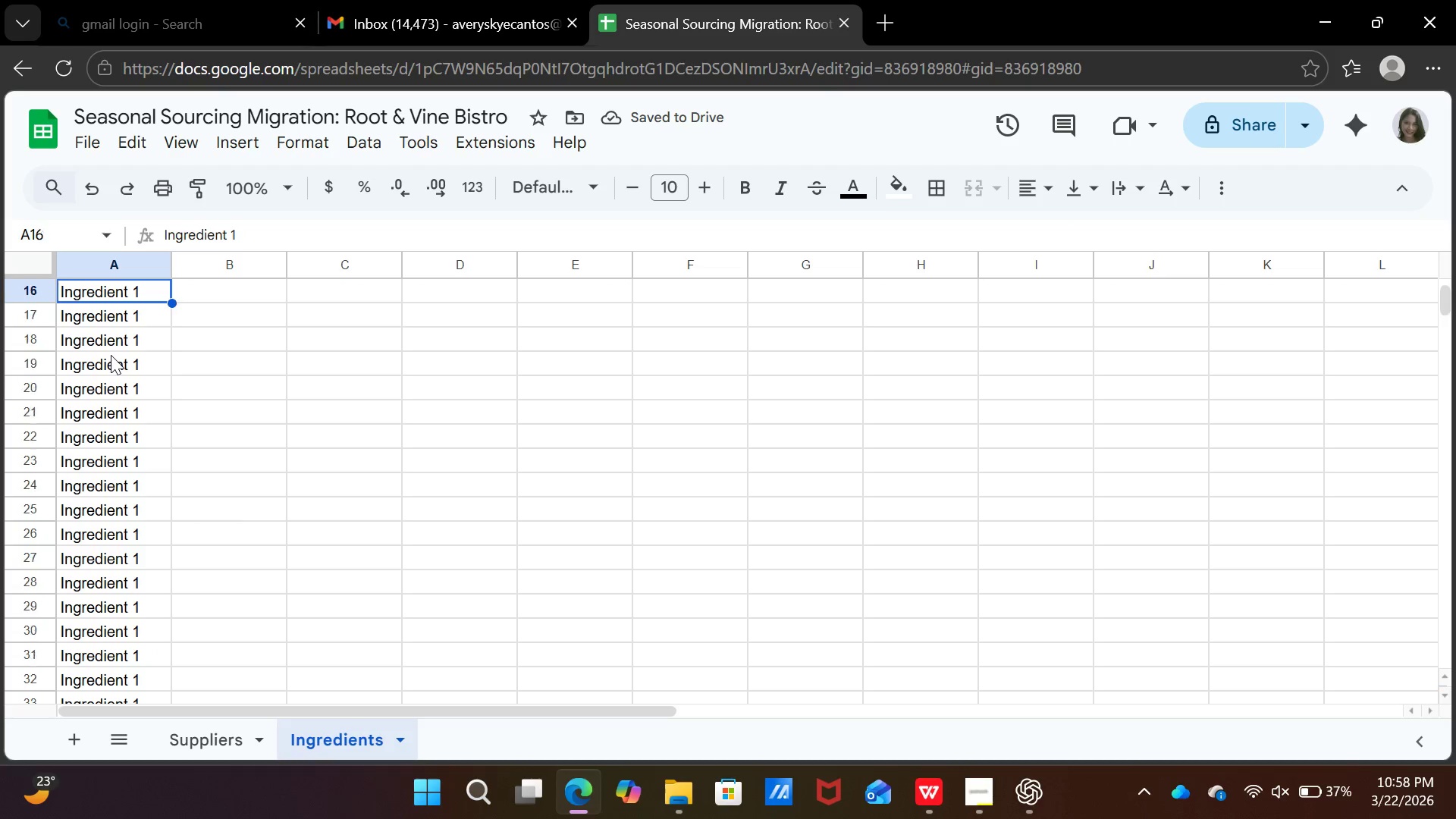 
hold_key(key=ArrowUp, duration=1.5)
 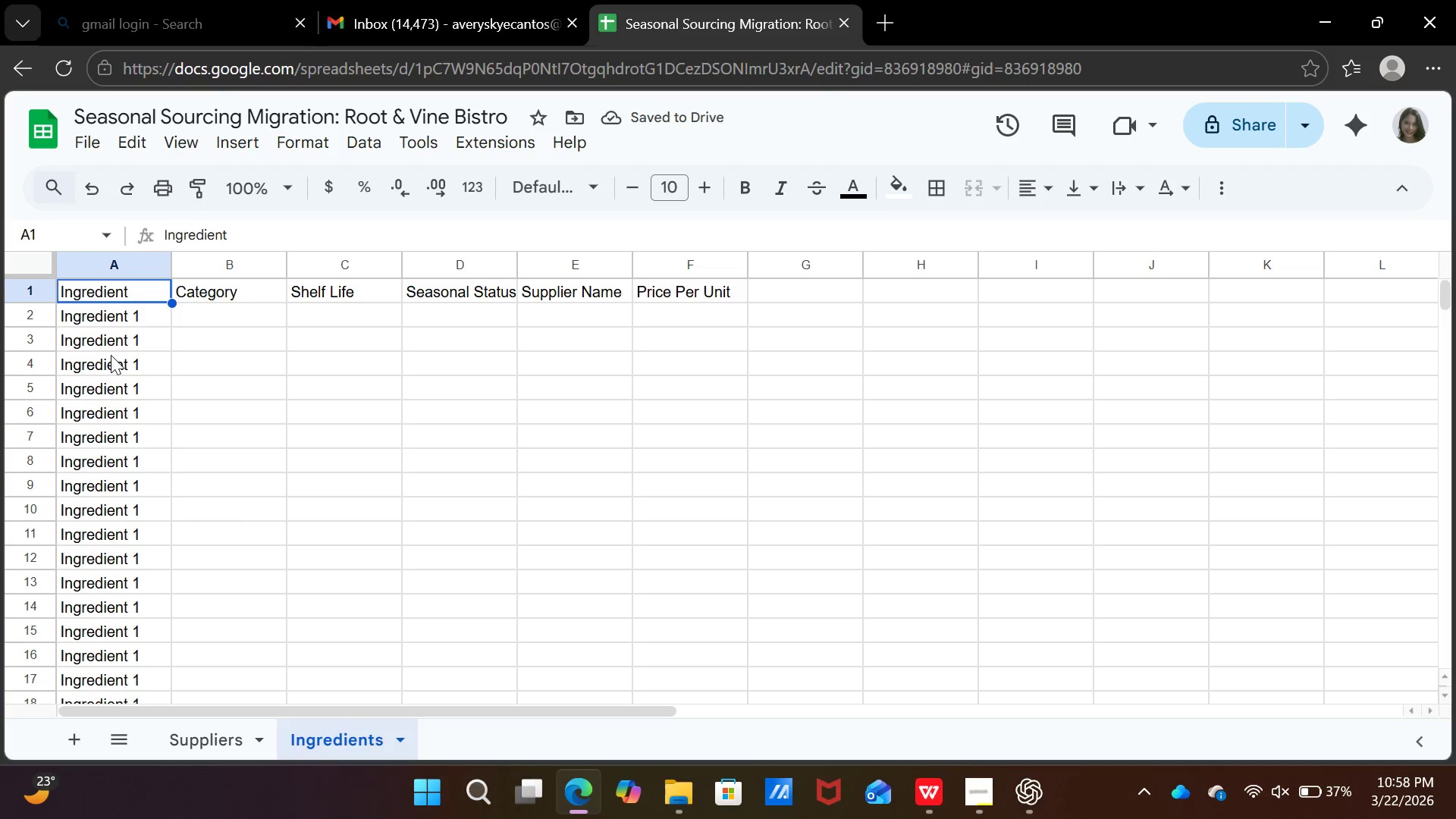 
key(ArrowUp)
 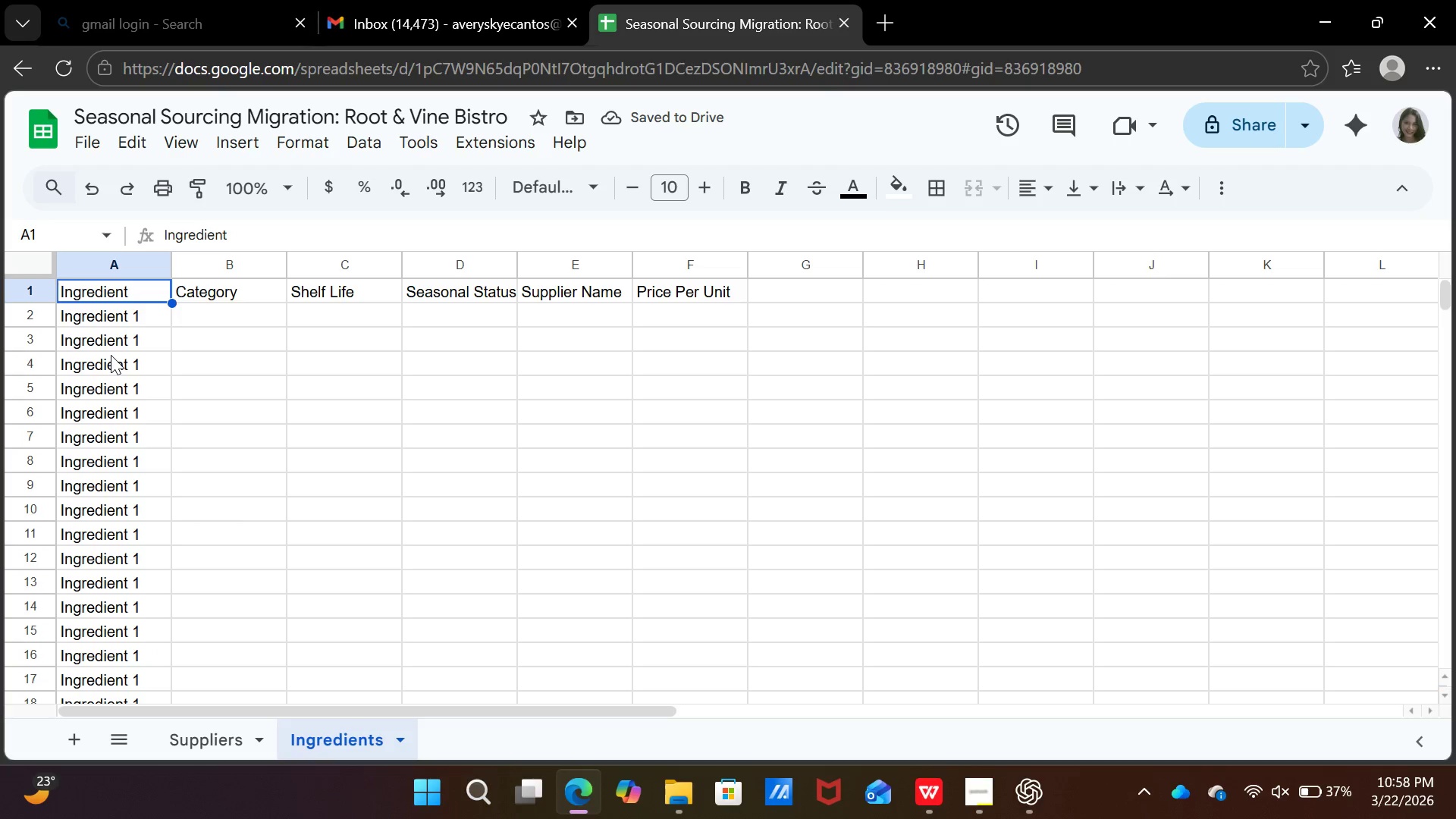 
key(ArrowUp)
 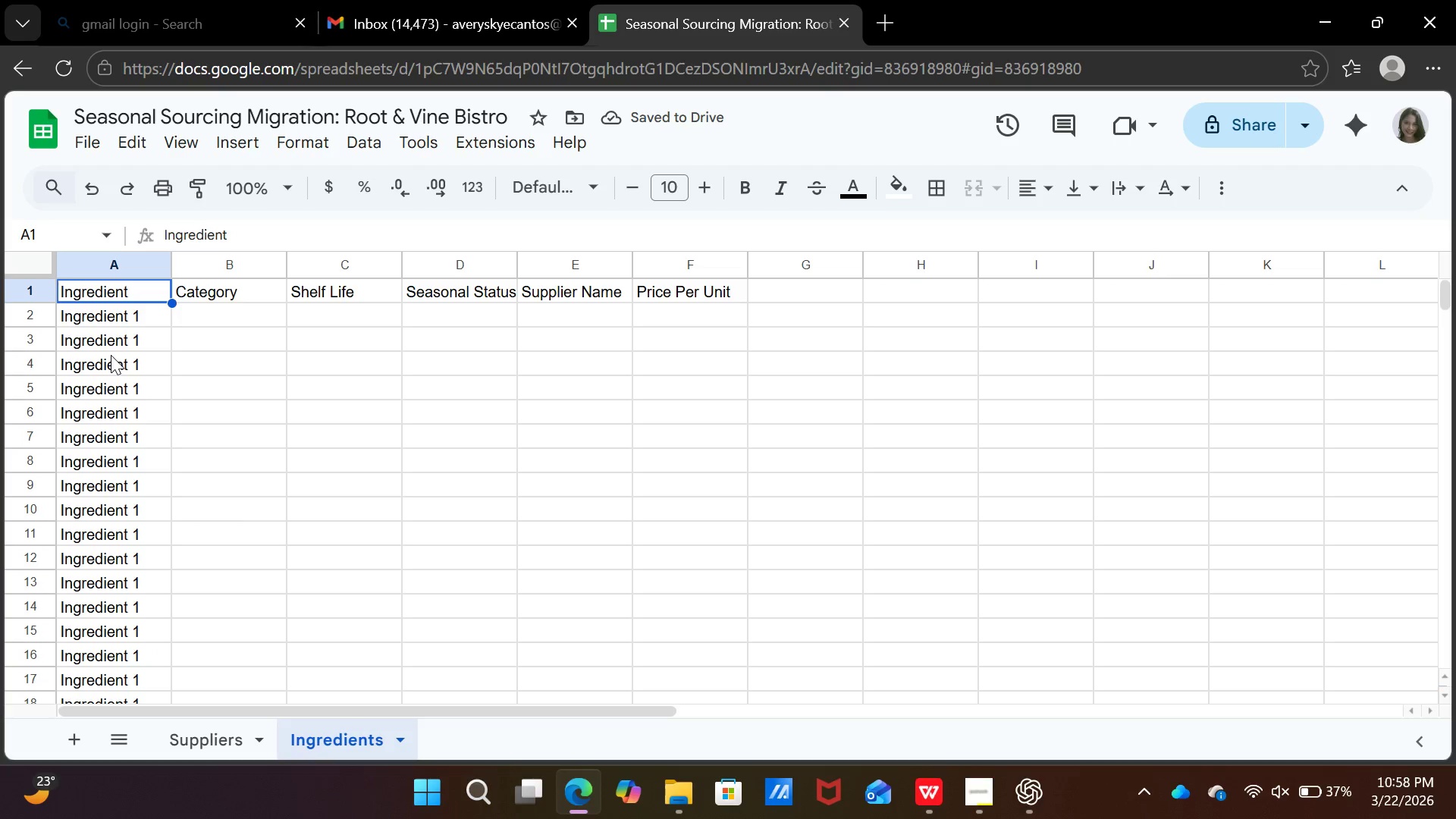 
key(ArrowUp)
 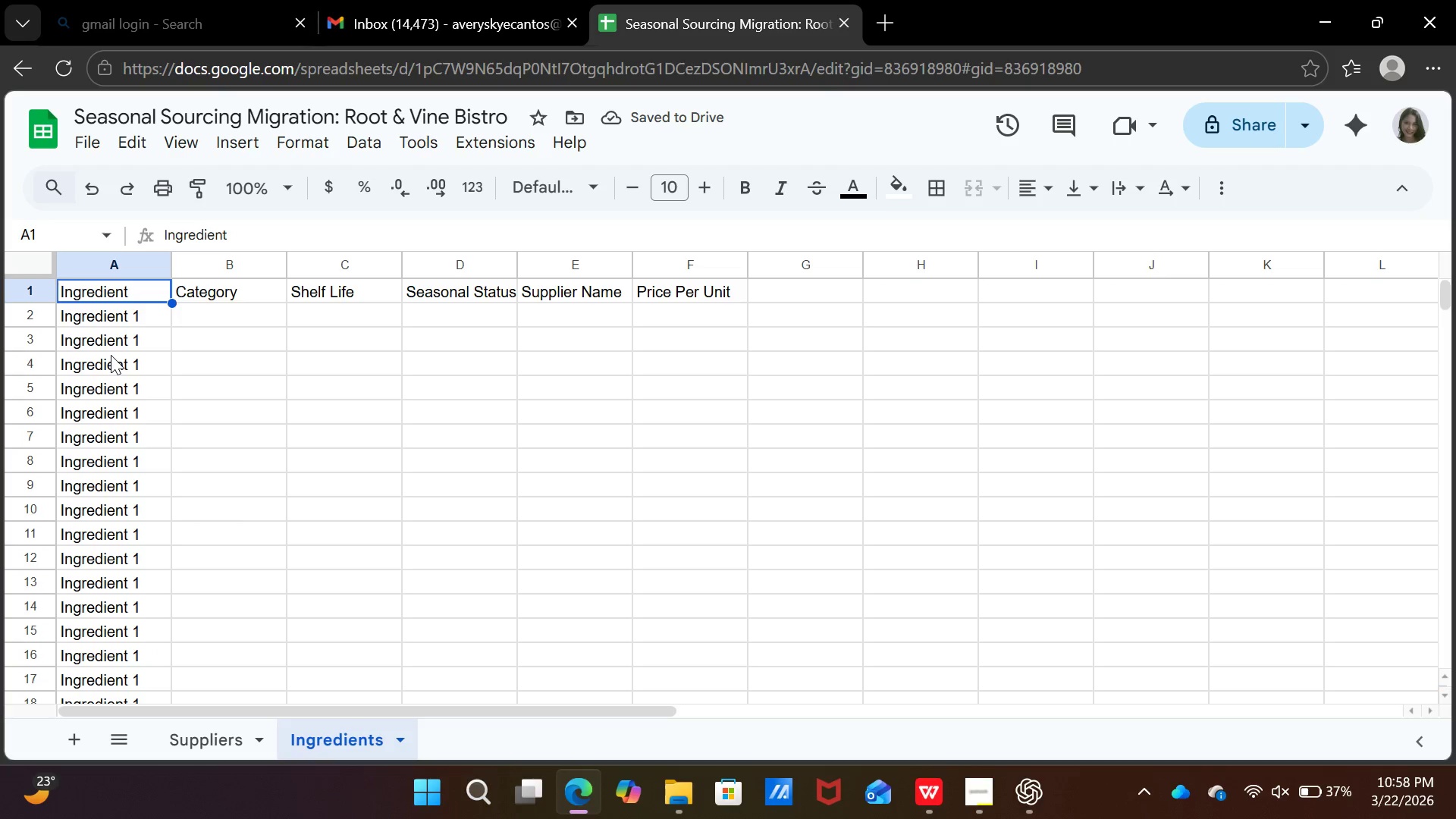 
key(ArrowUp)
 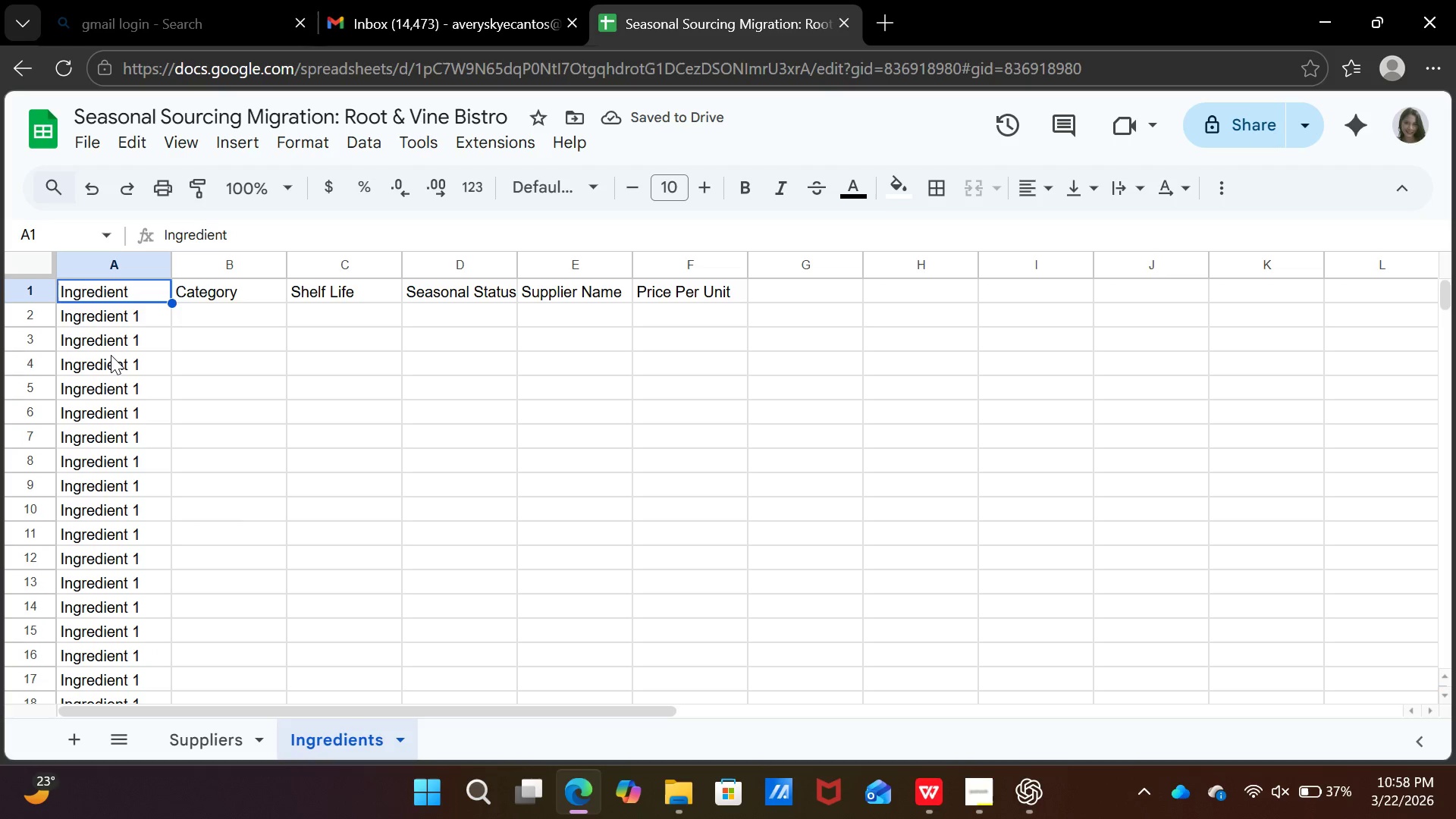 
key(ArrowUp)
 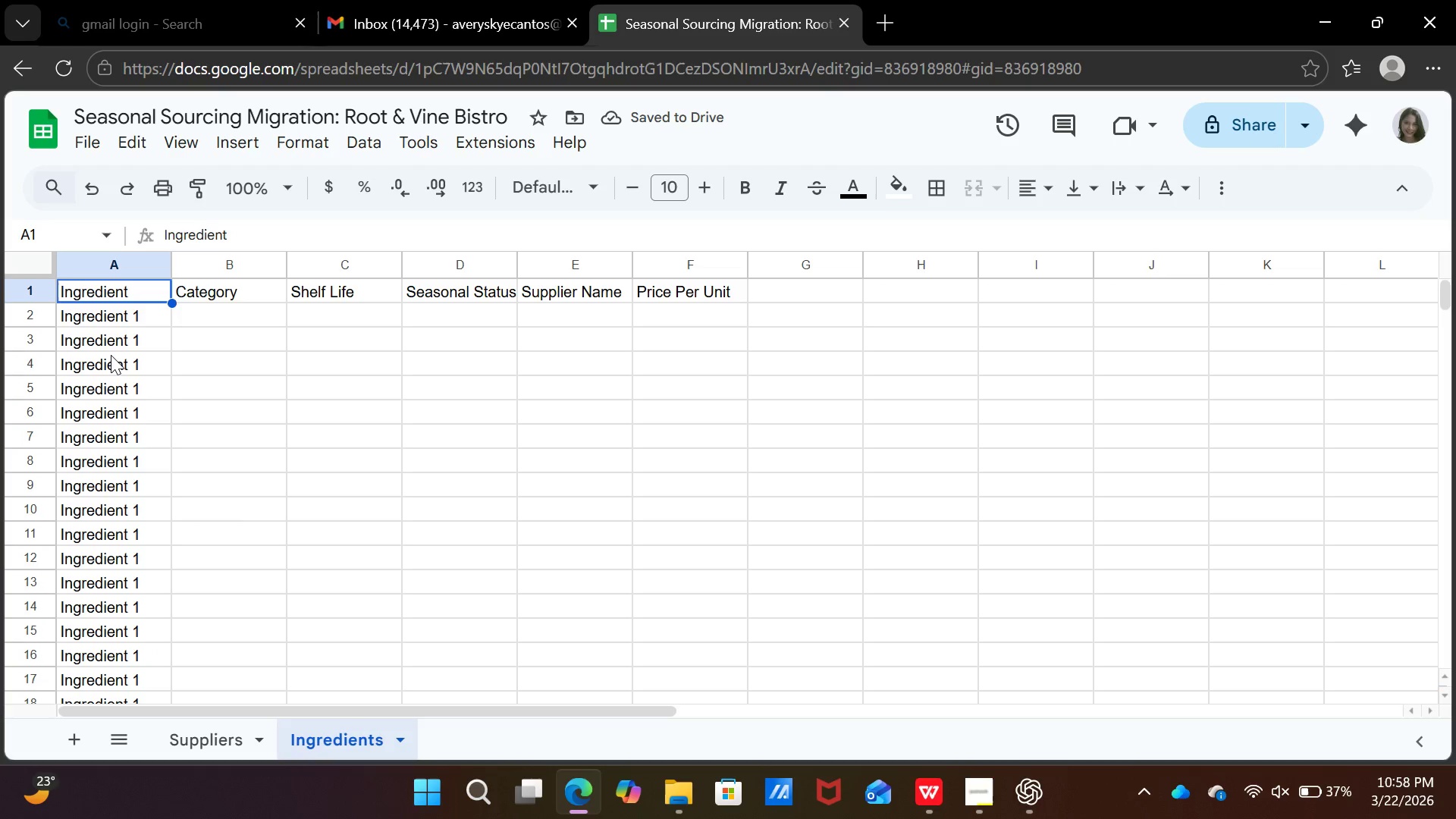 
key(ArrowUp)
 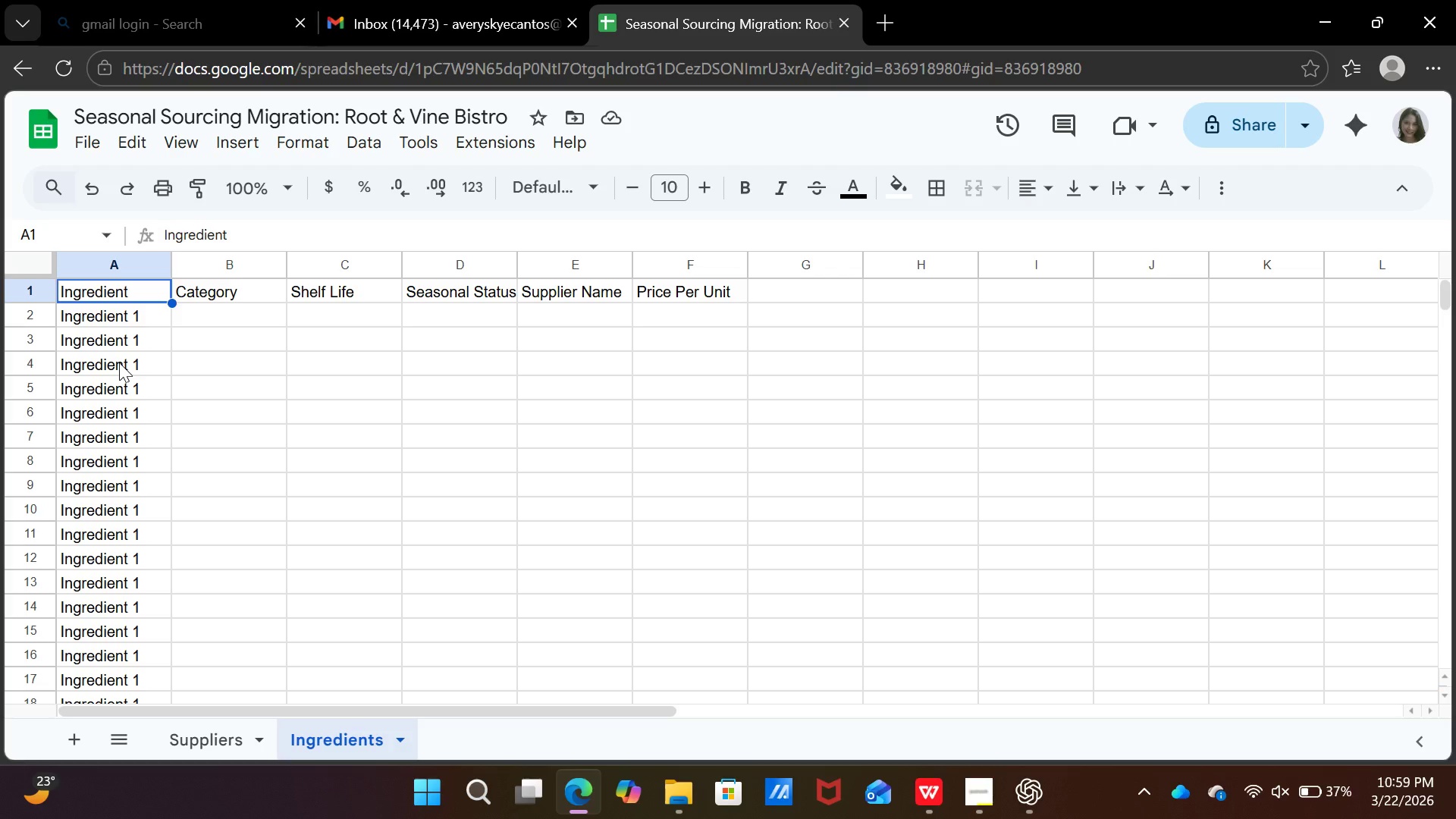 
wait(79.48)
 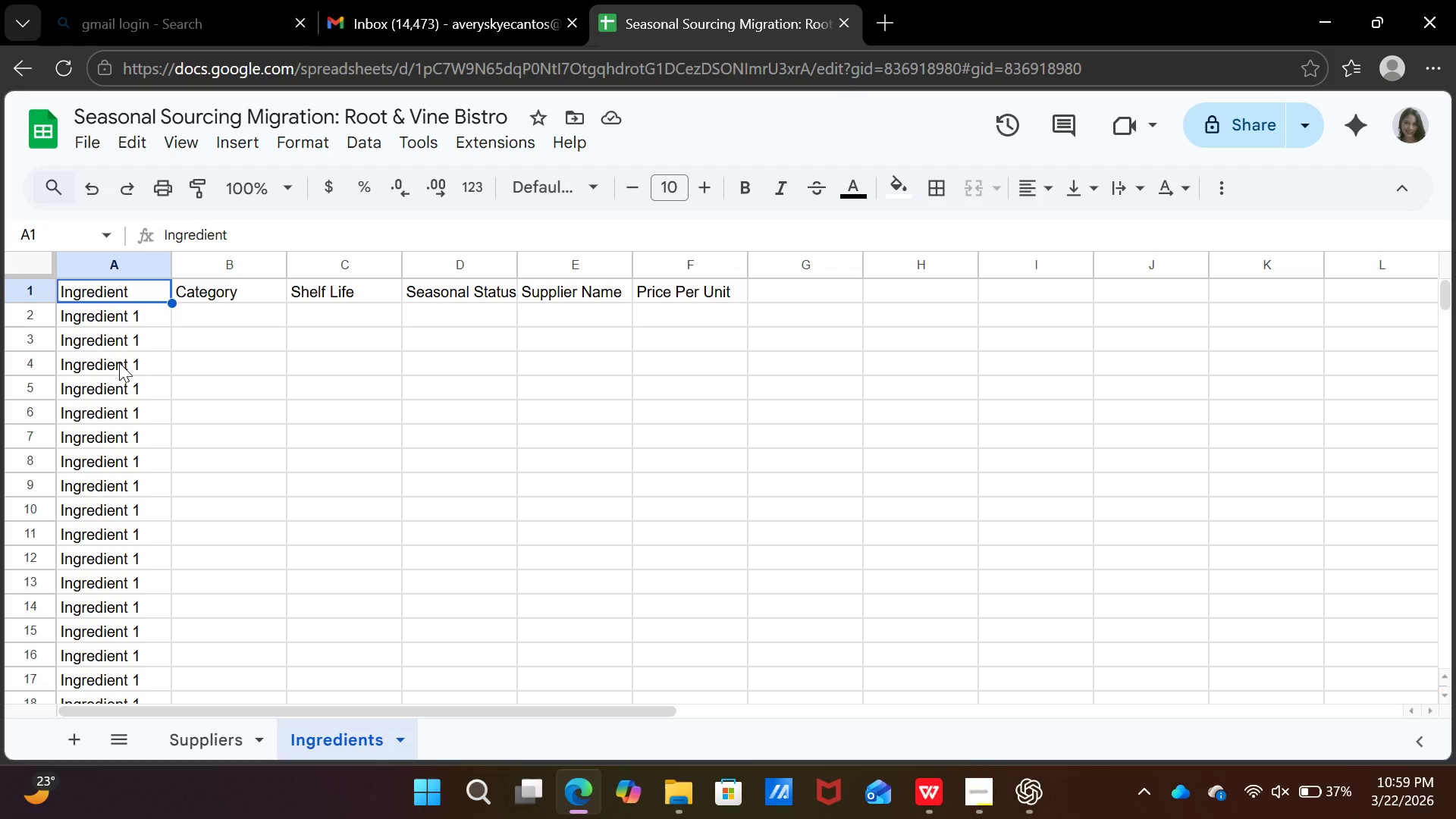 
left_click([152, 311])
 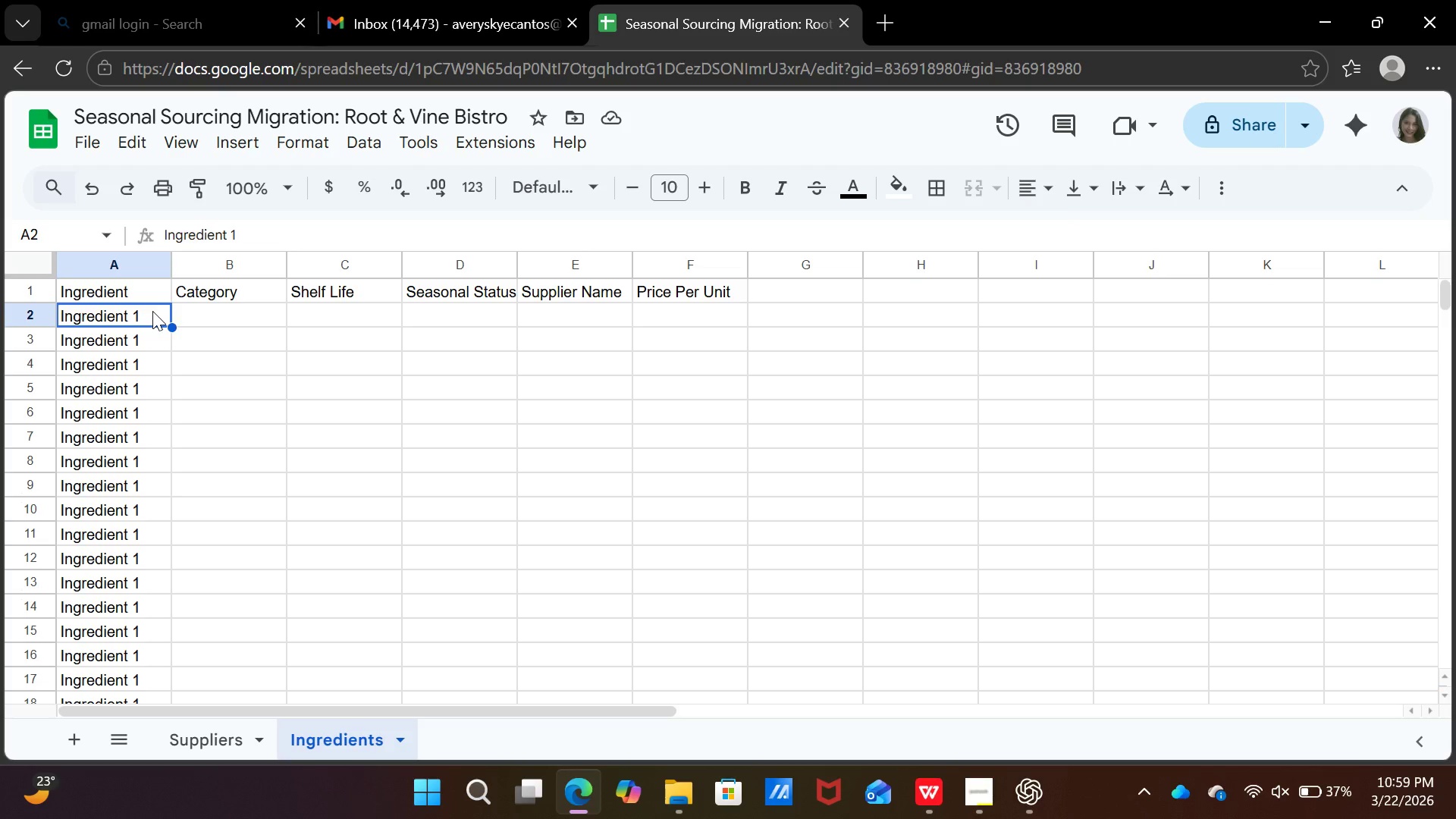 
double_click([152, 311])
 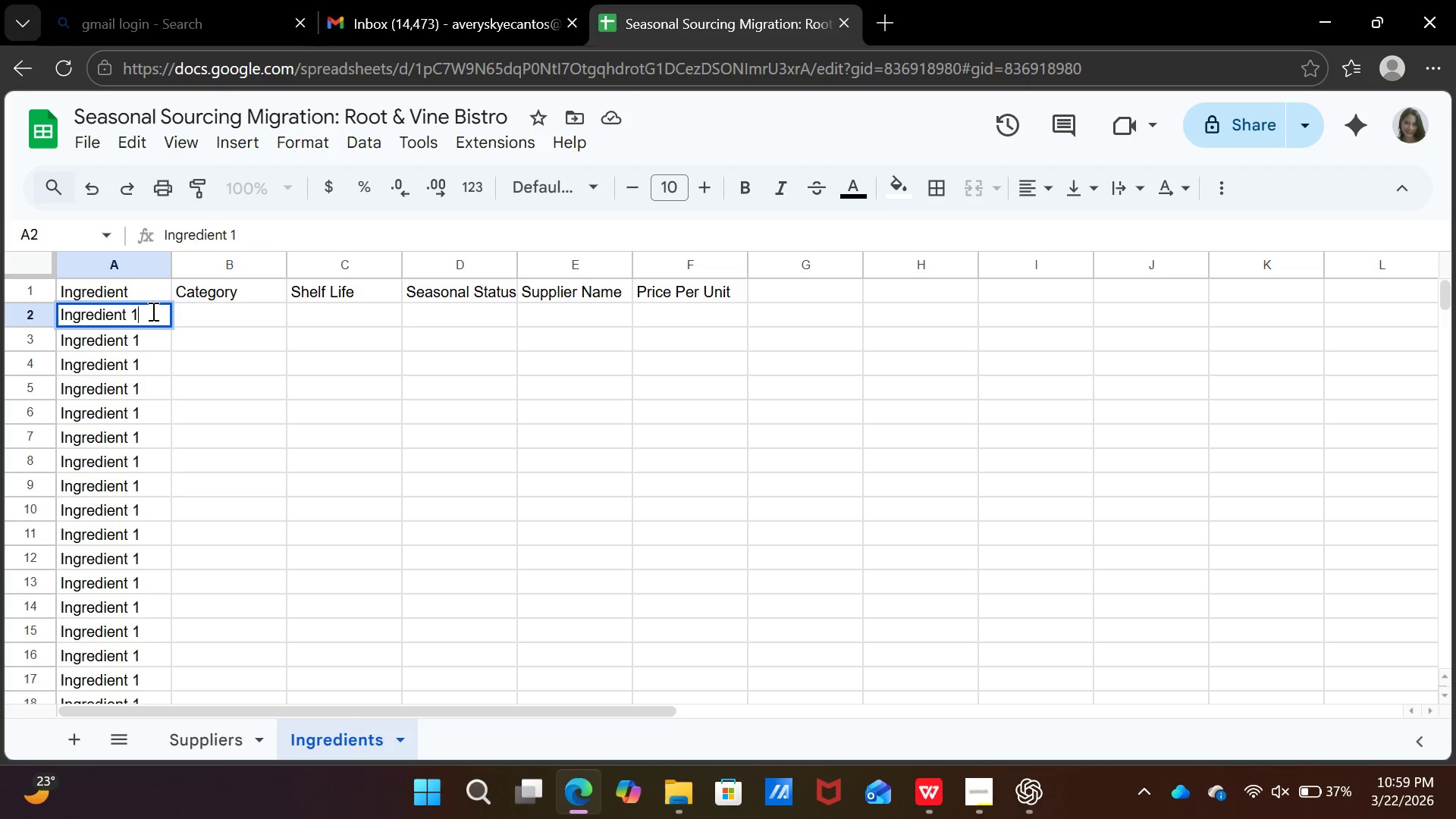 
key(Backspace)
 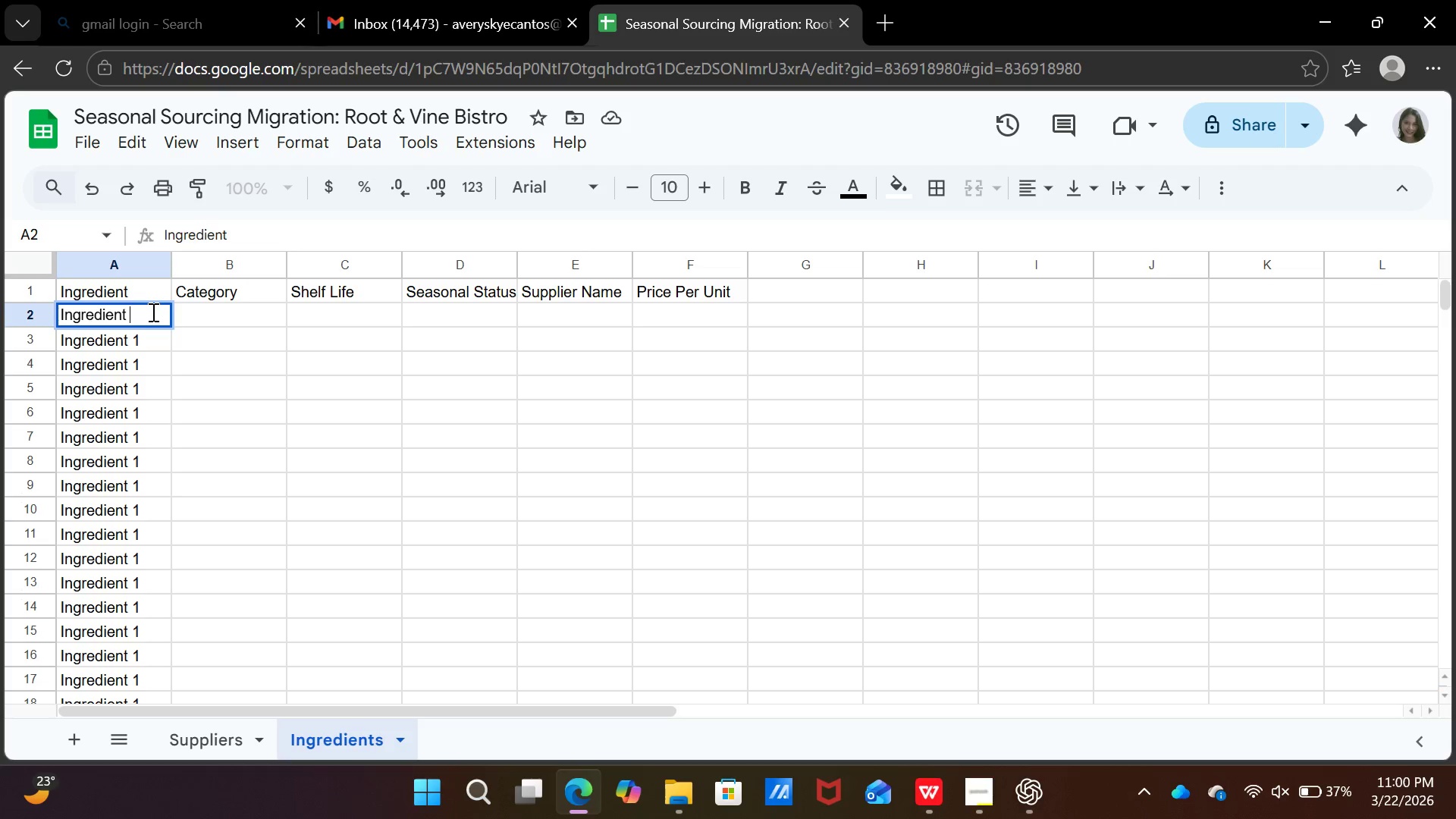 
key(2)
 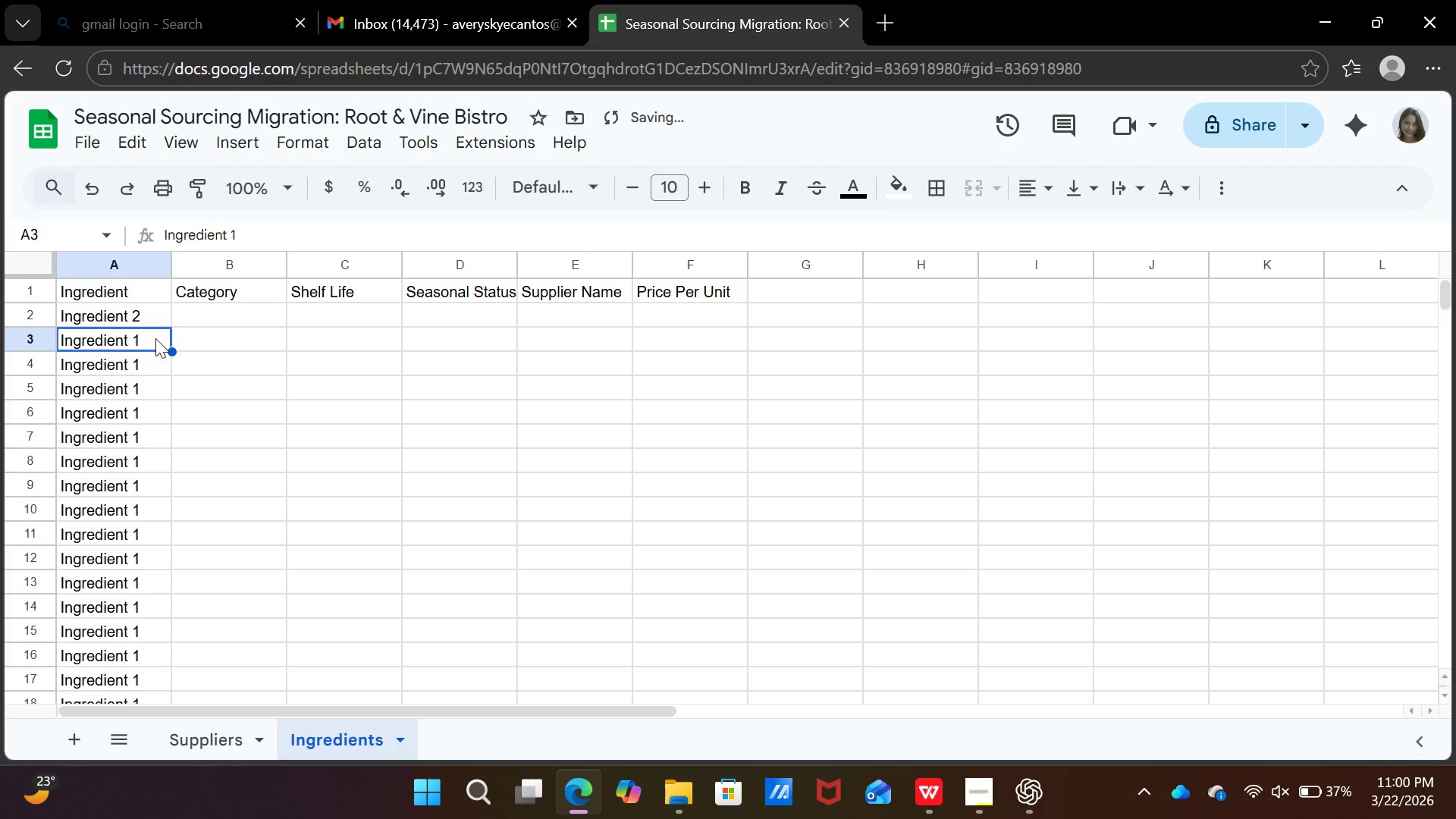 
double_click([155, 338])
 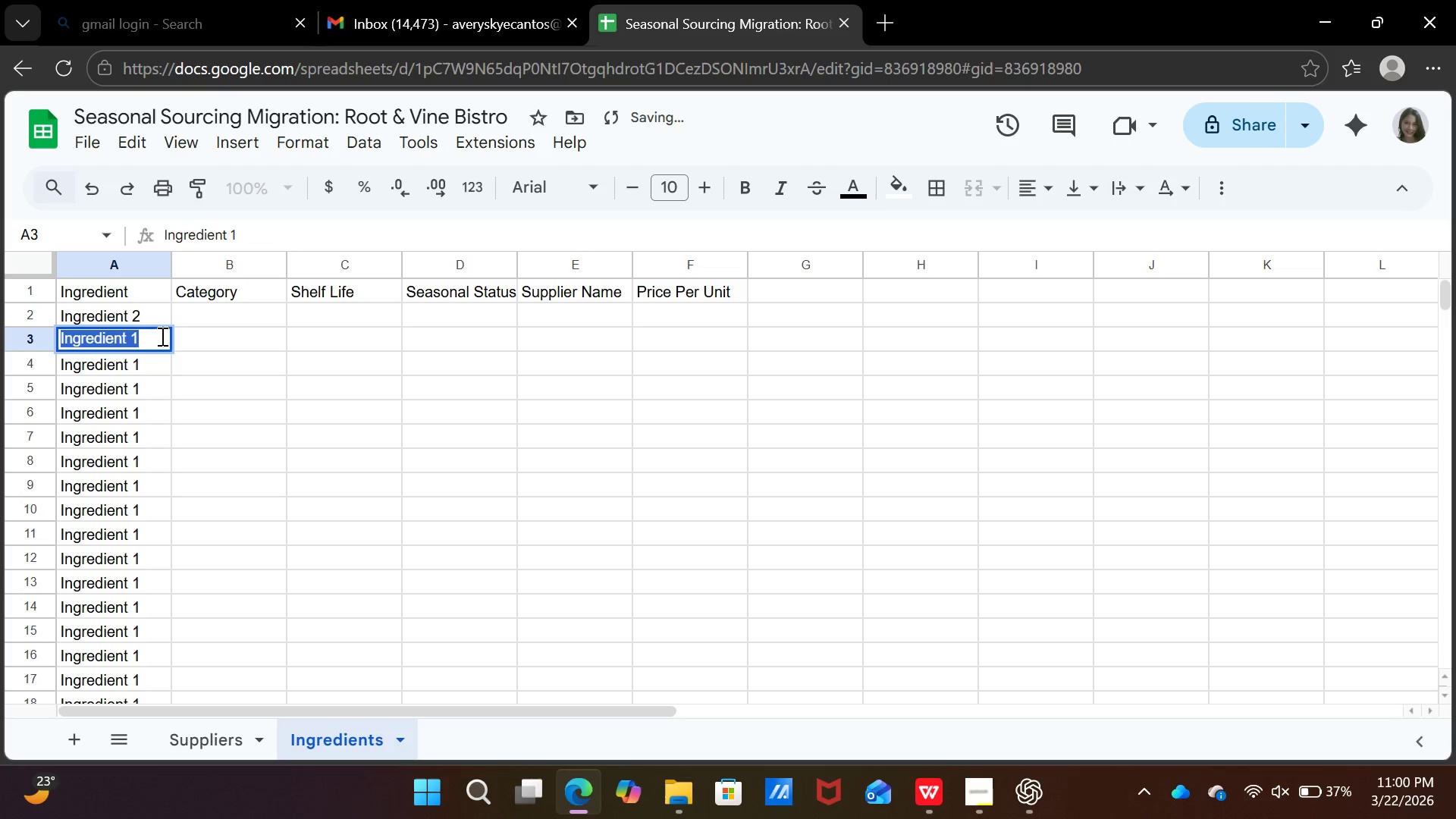 
left_click([213, 356])
 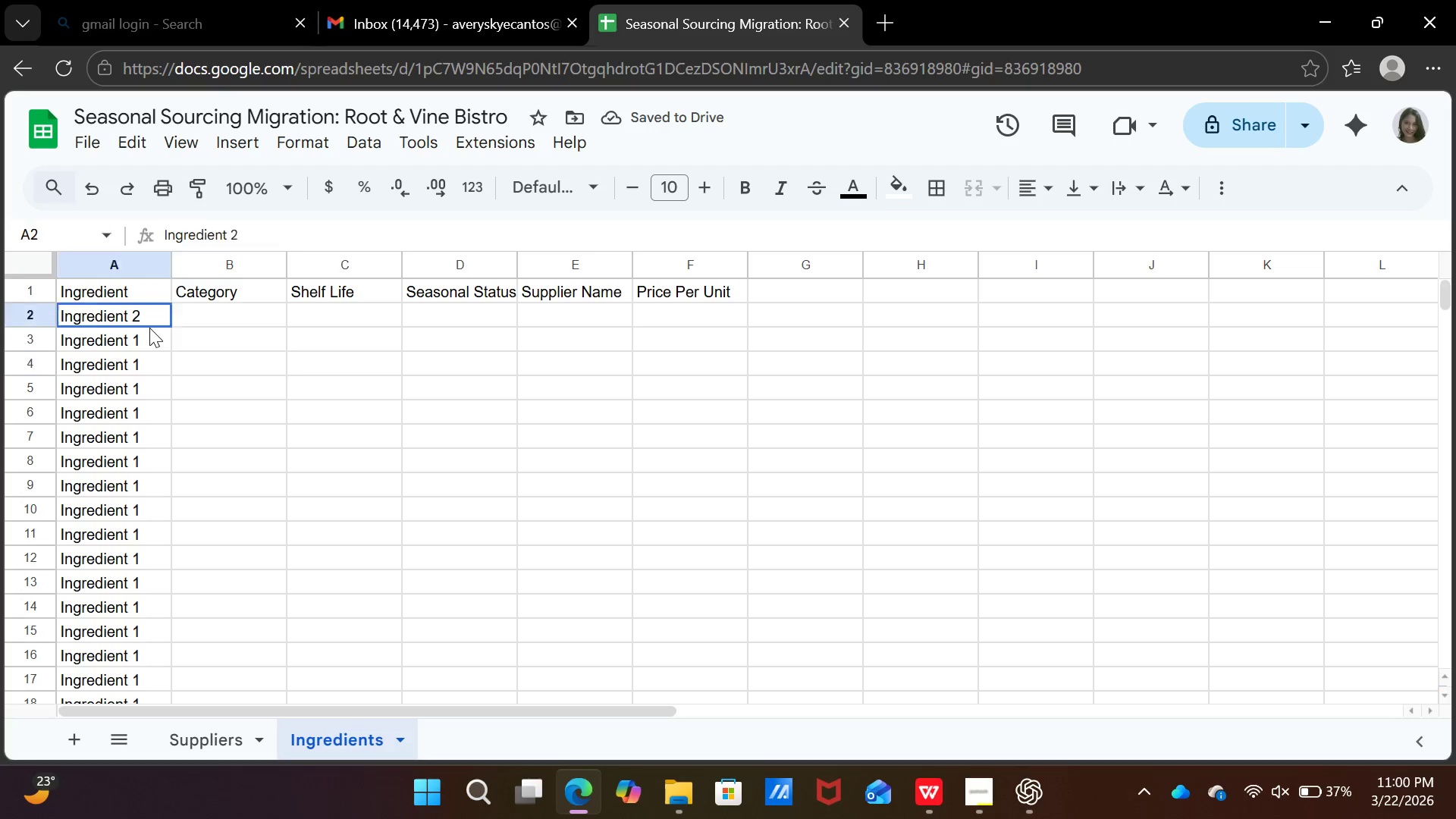 
left_click([149, 328])
 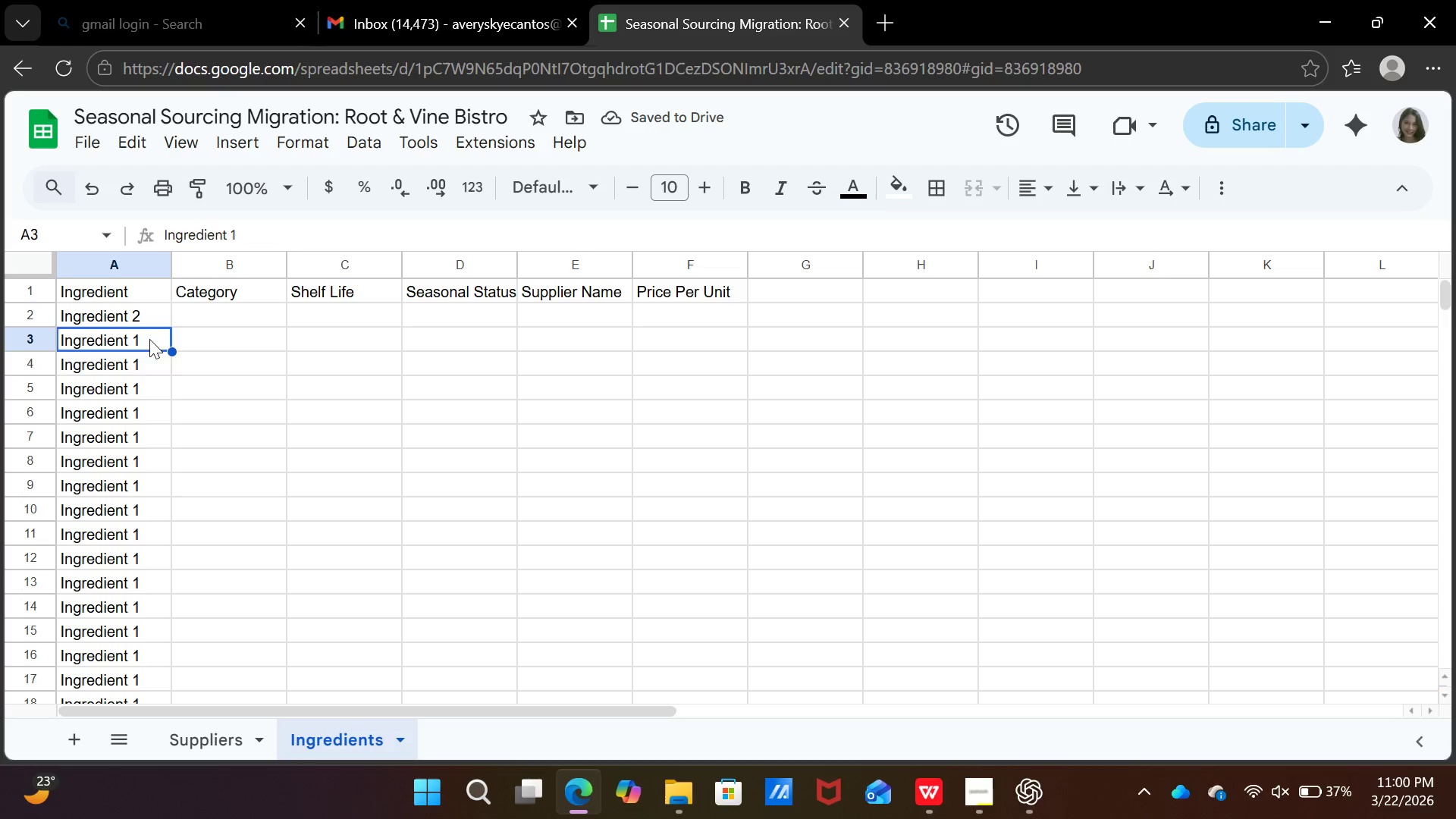 
double_click([149, 339])
 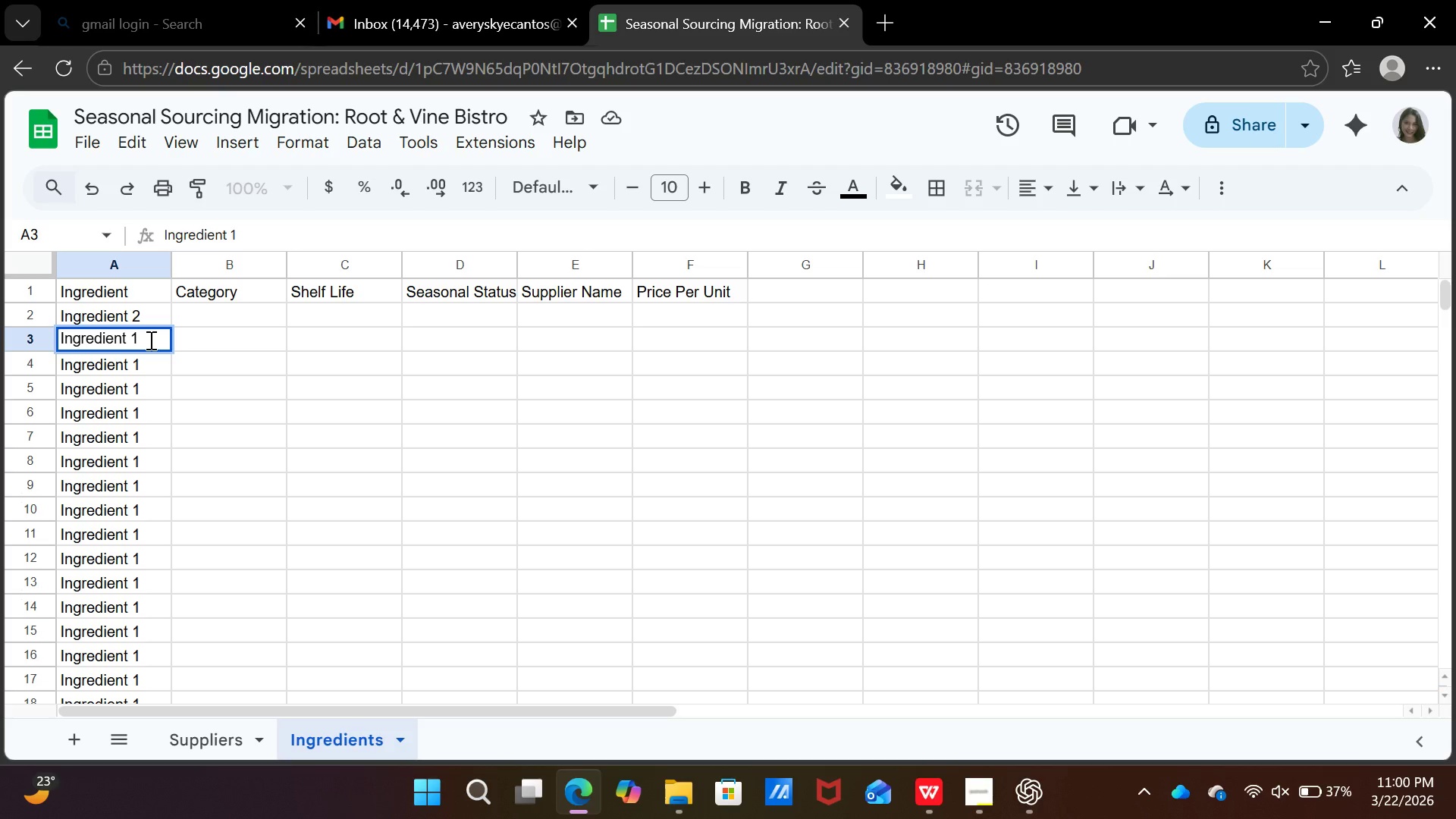 
key(Backspace)
 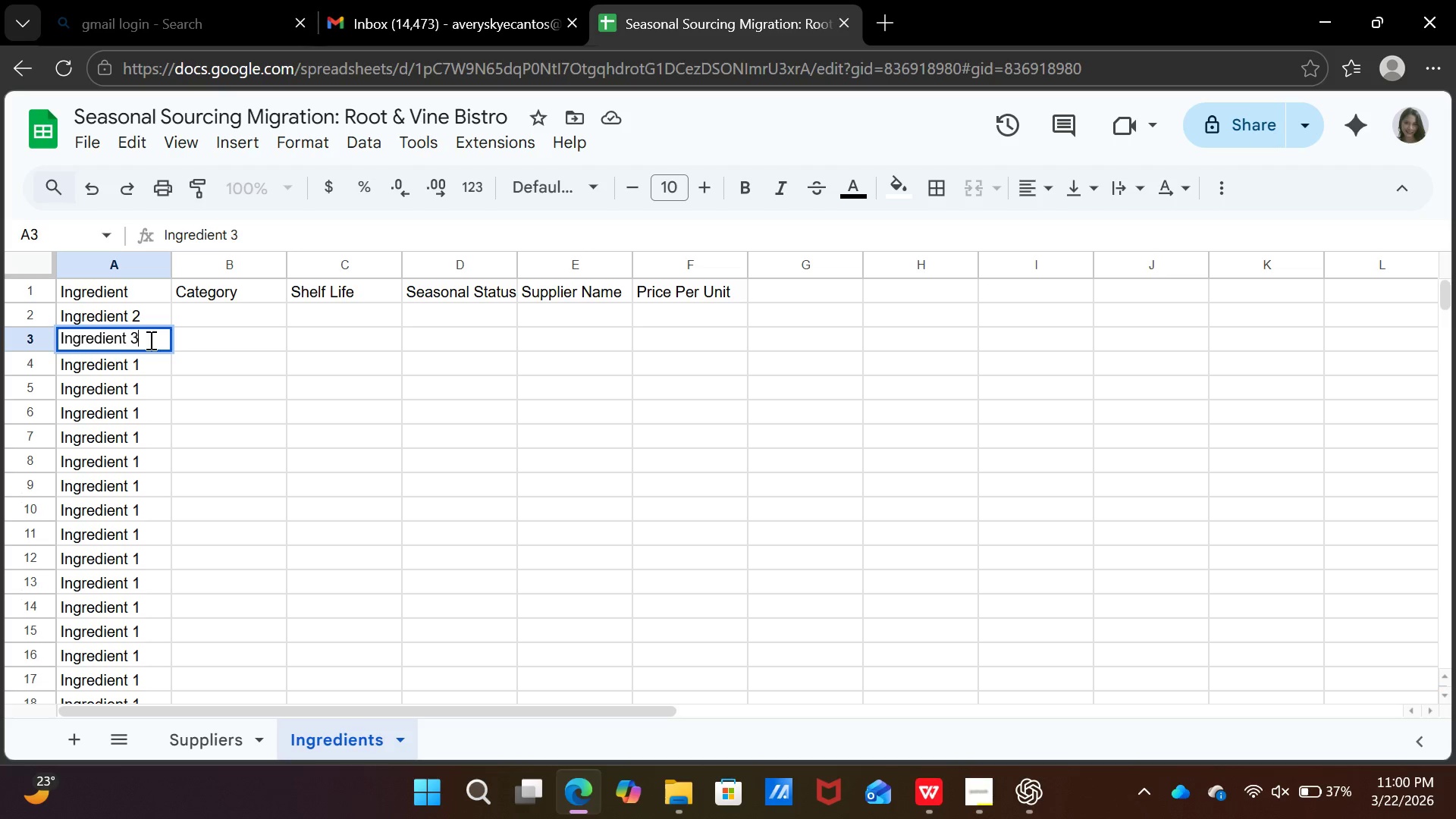 
key(3)
 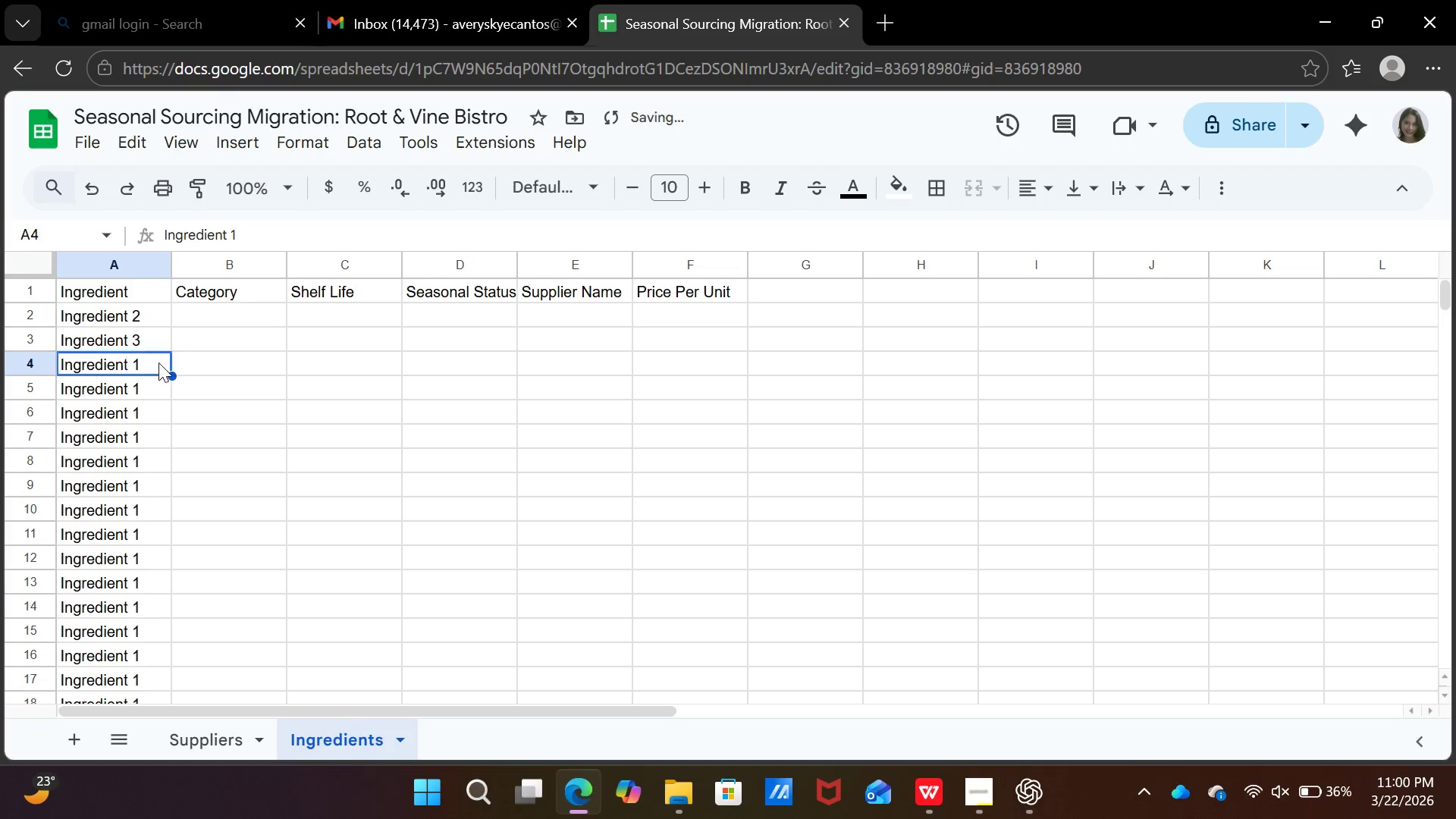 
double_click([158, 362])
 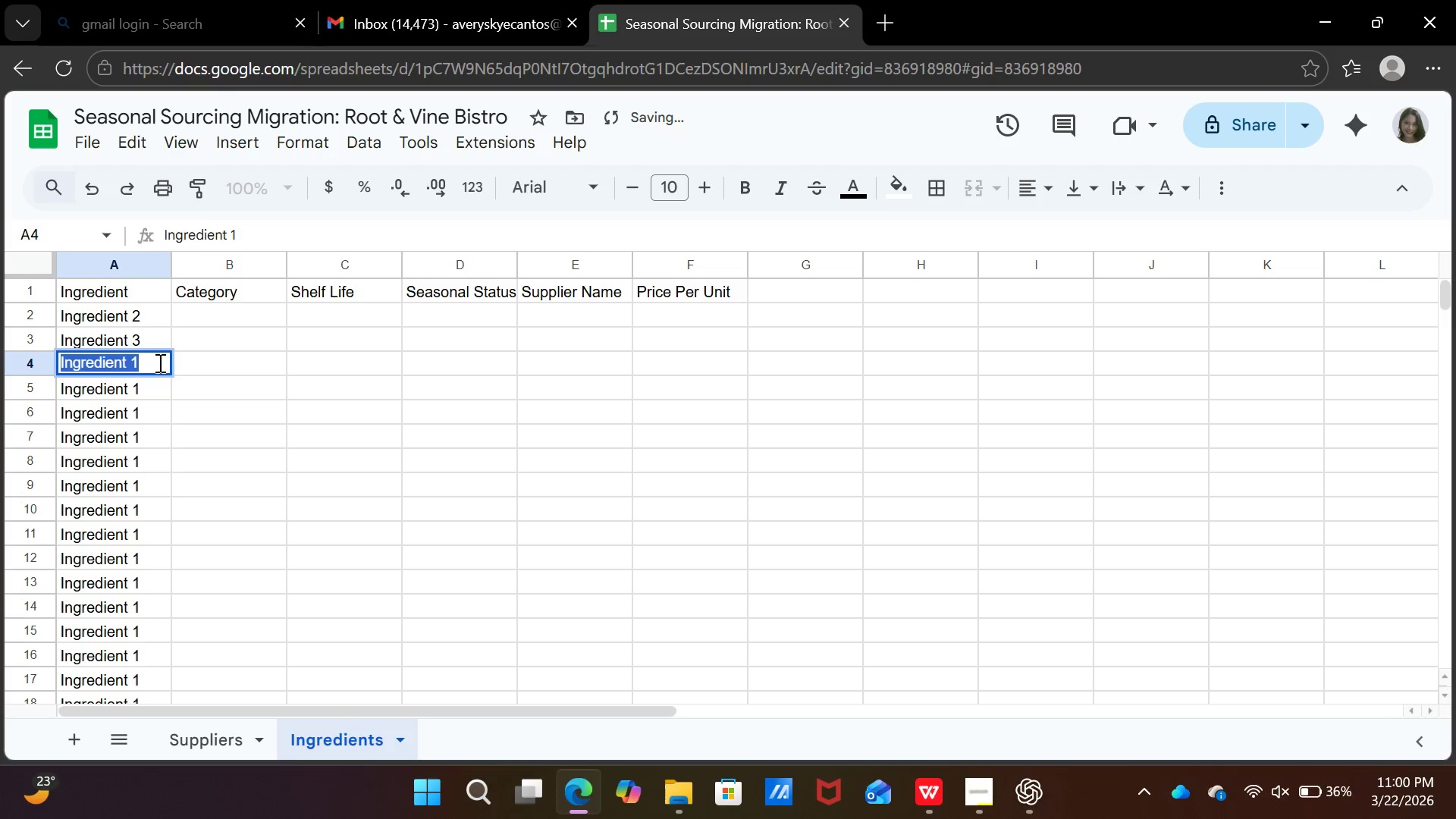 
triple_click([158, 362])
 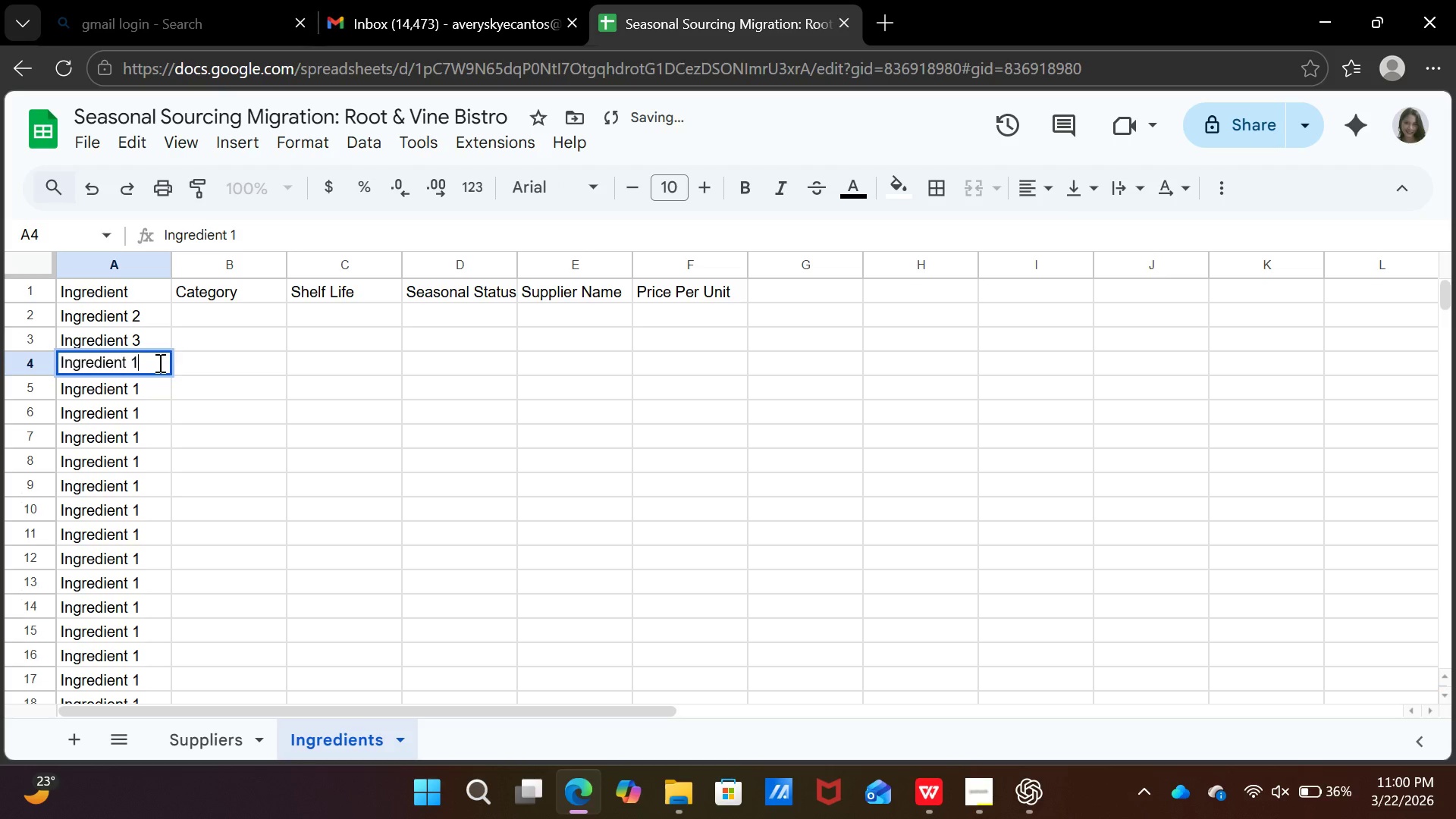 
left_click([158, 362])
 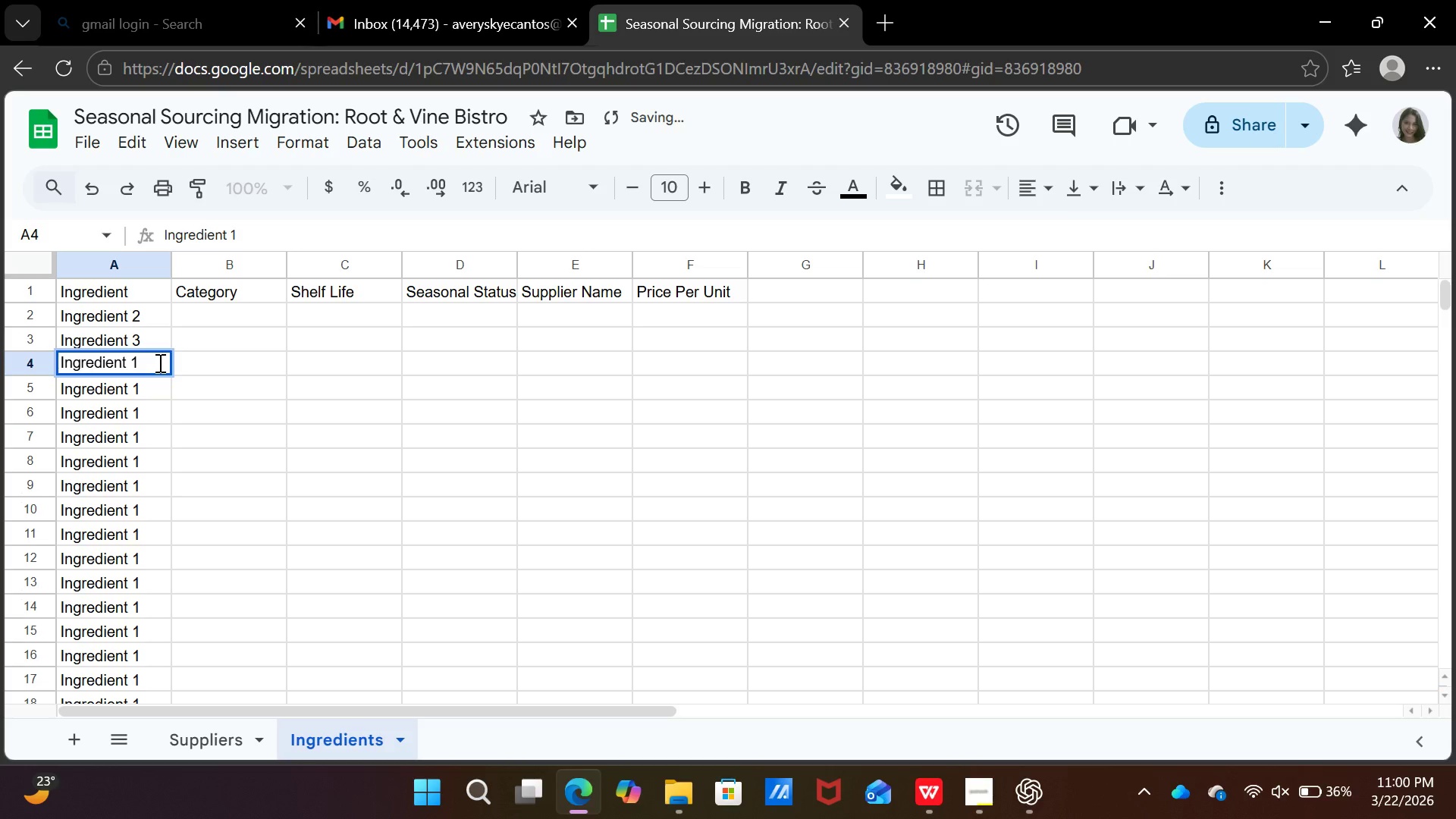 
key(Backspace)
 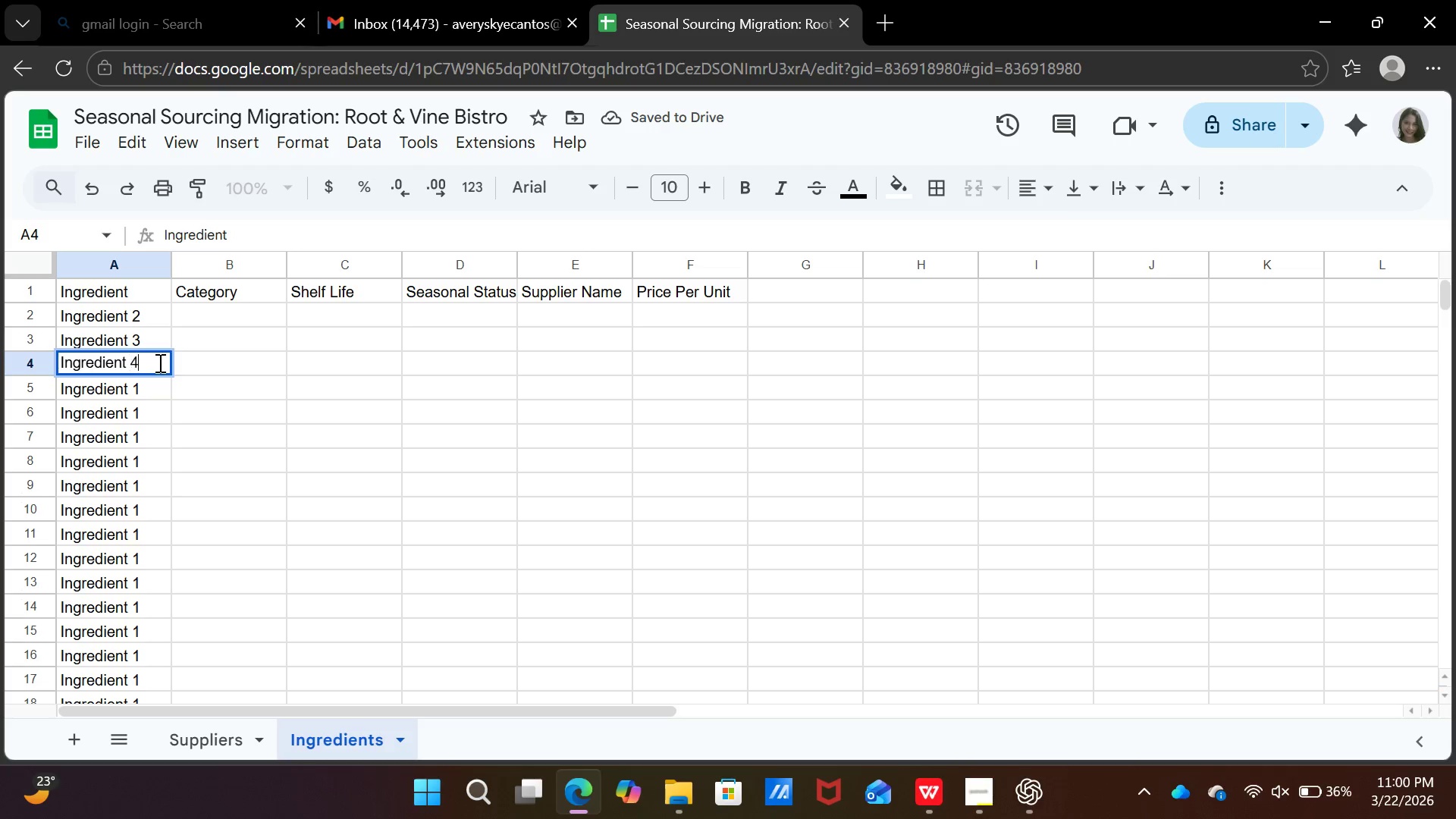 
key(4)
 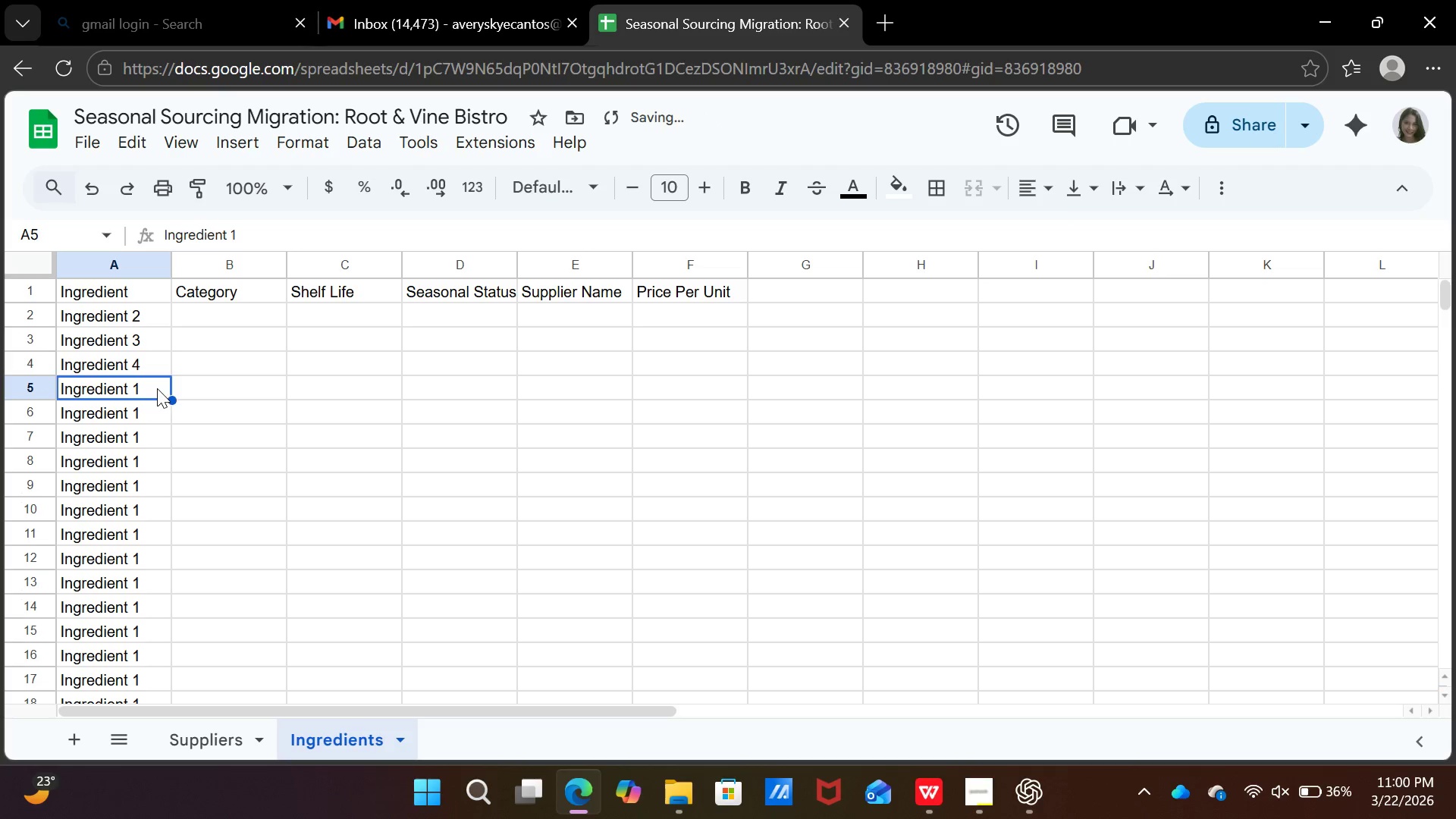 
double_click([157, 388])
 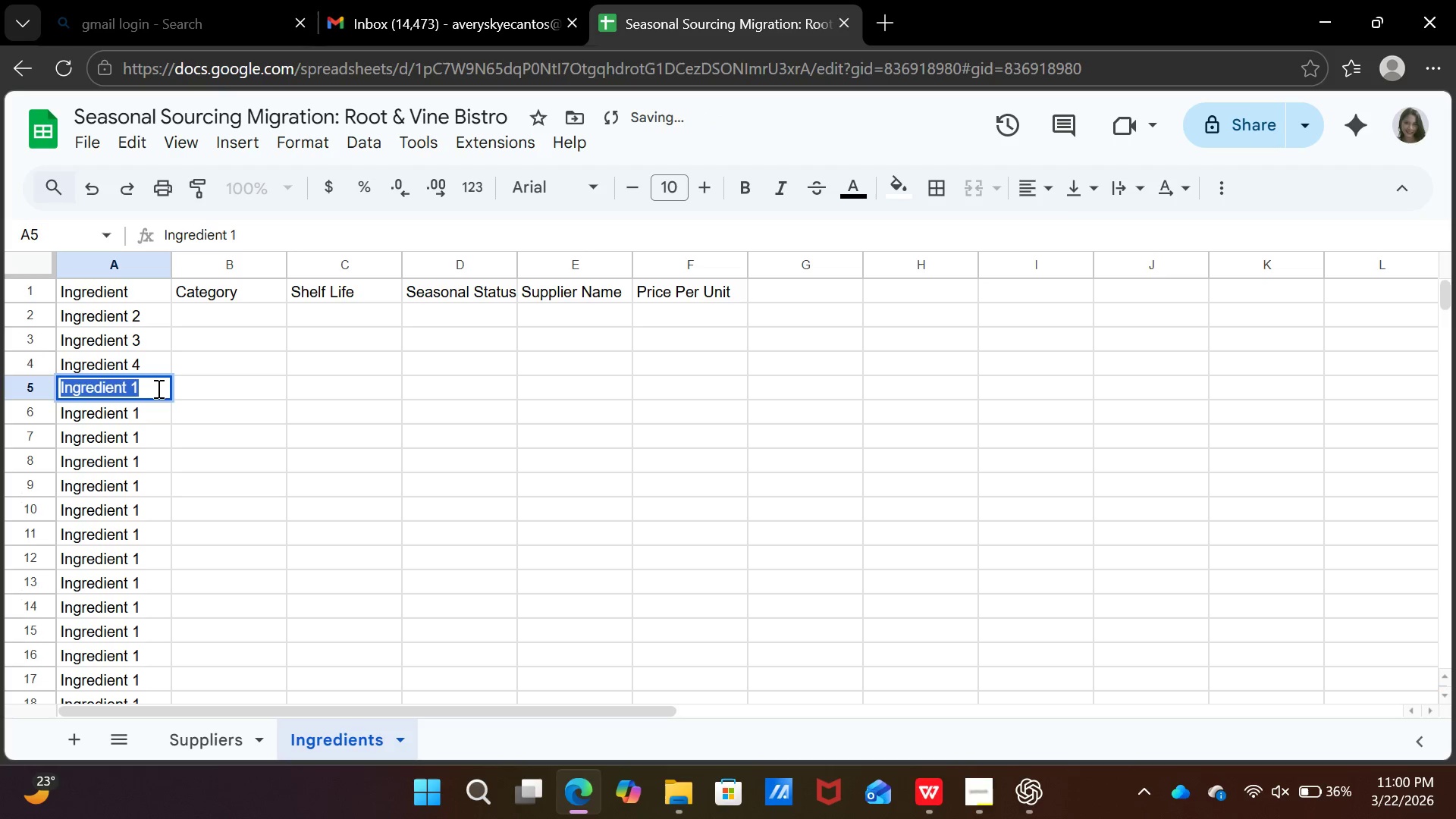 
triple_click([157, 388])
 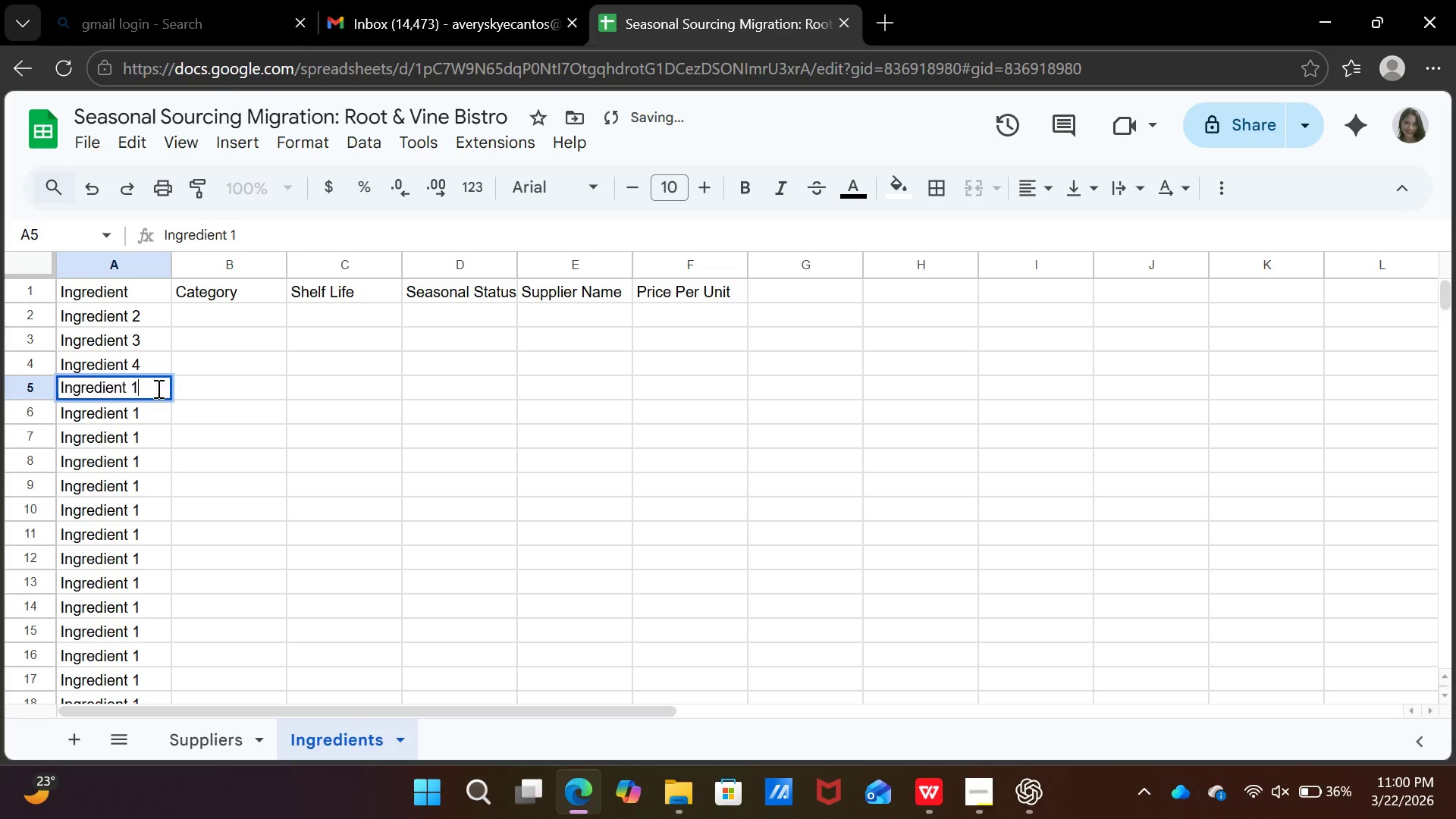 
left_click([157, 388])
 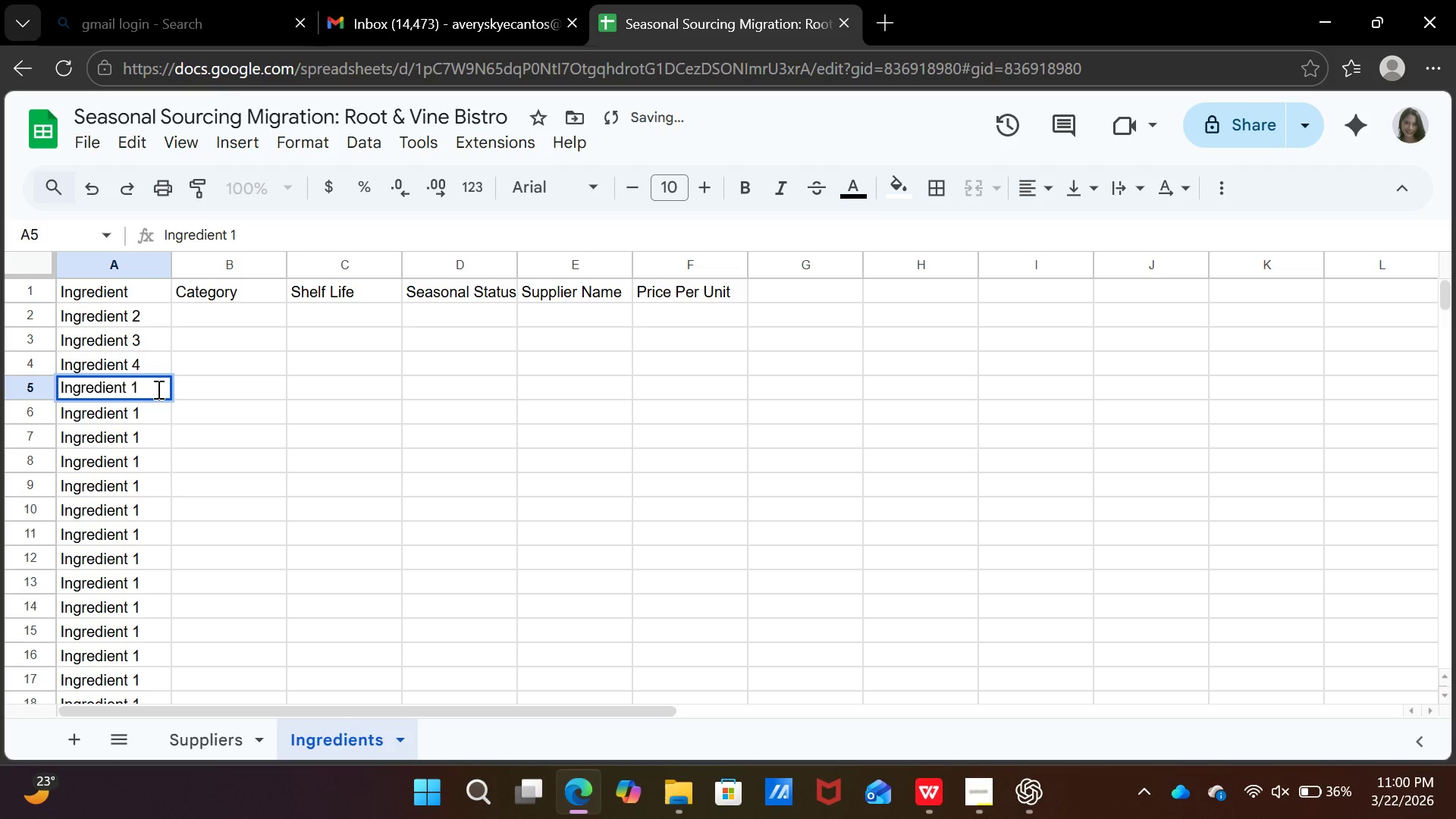 
key(Delete)
 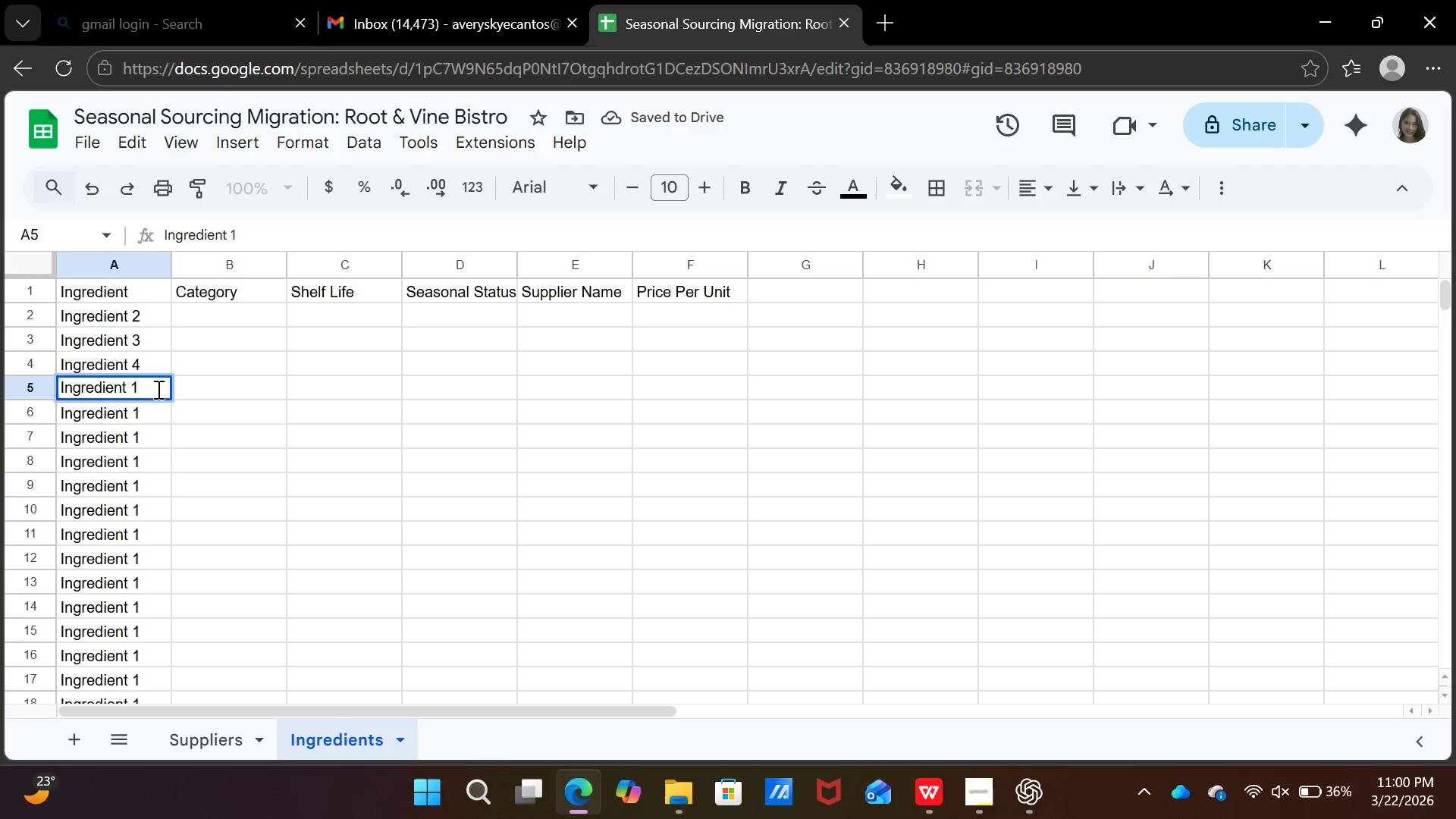 
key(Backspace)
 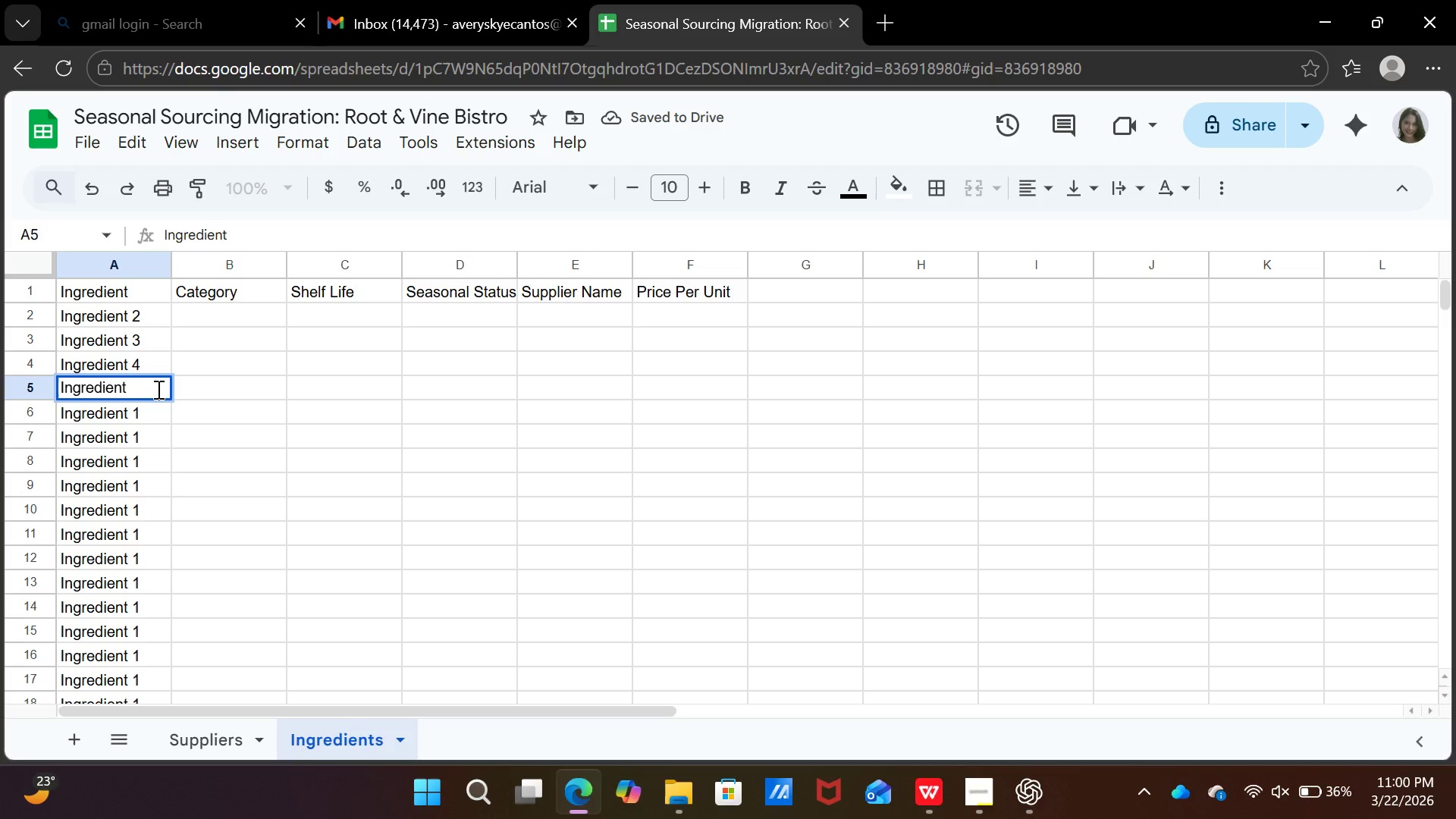 
key(5)
 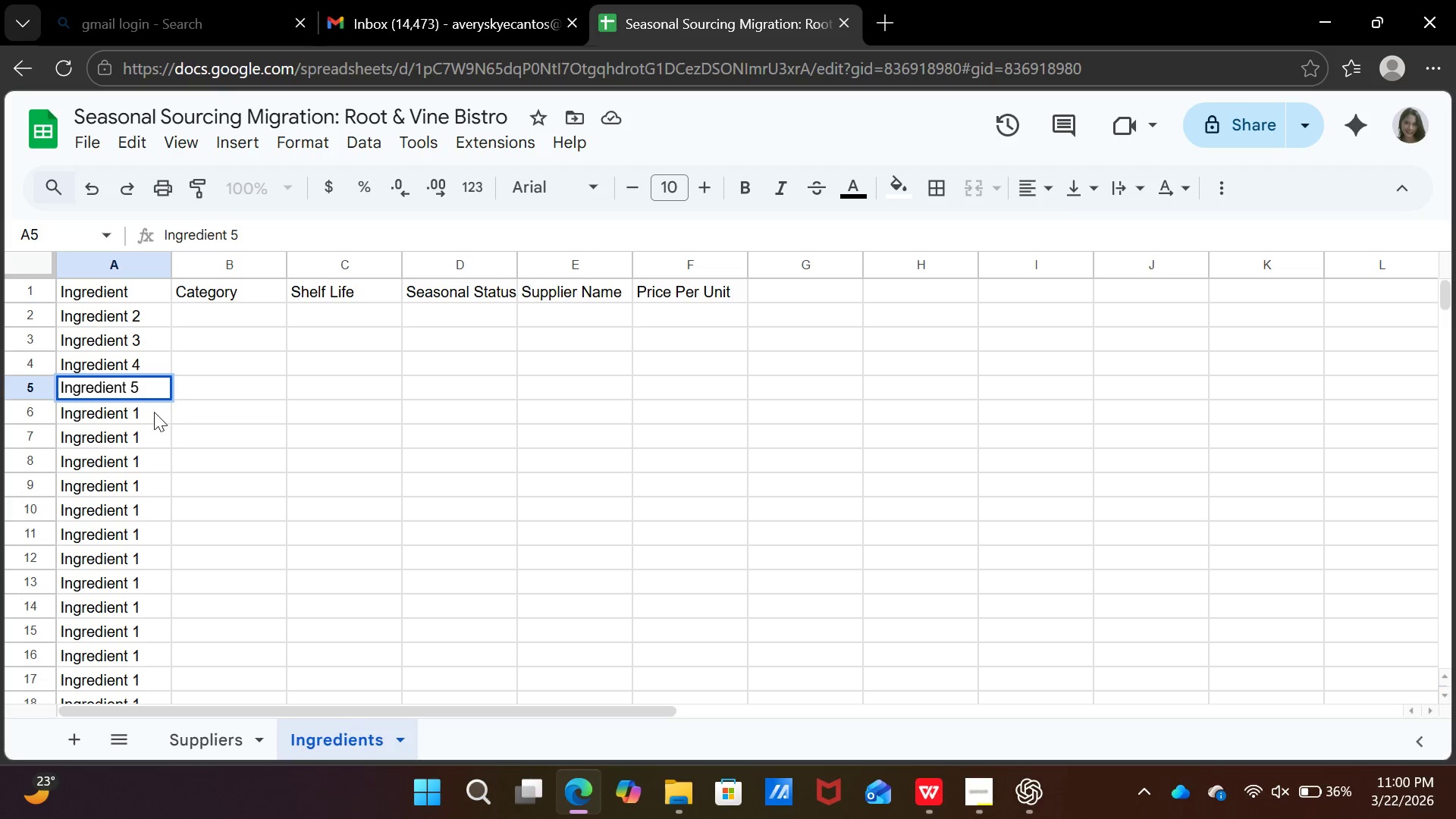 
left_click([154, 412])
 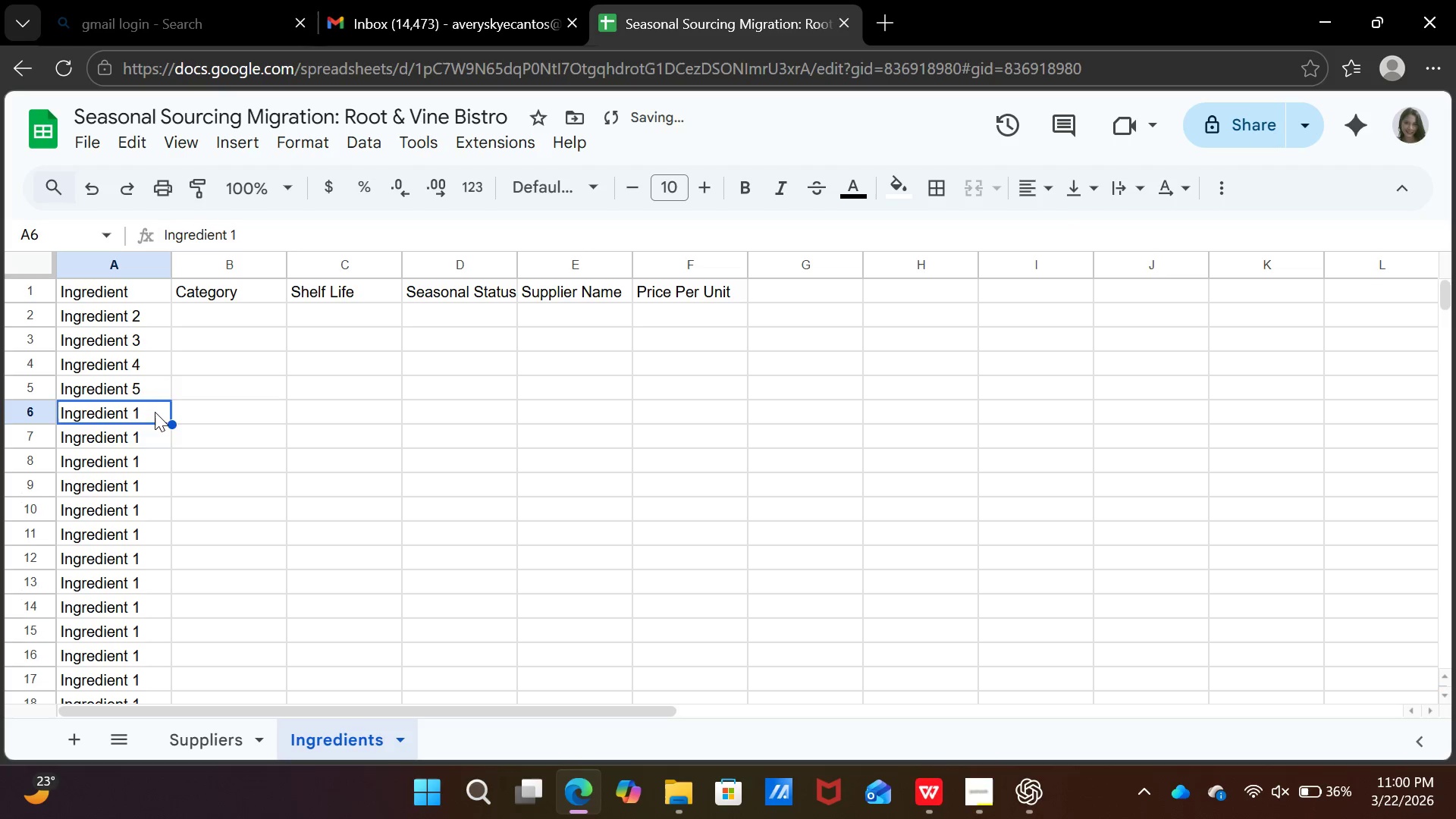 
double_click([155, 412])
 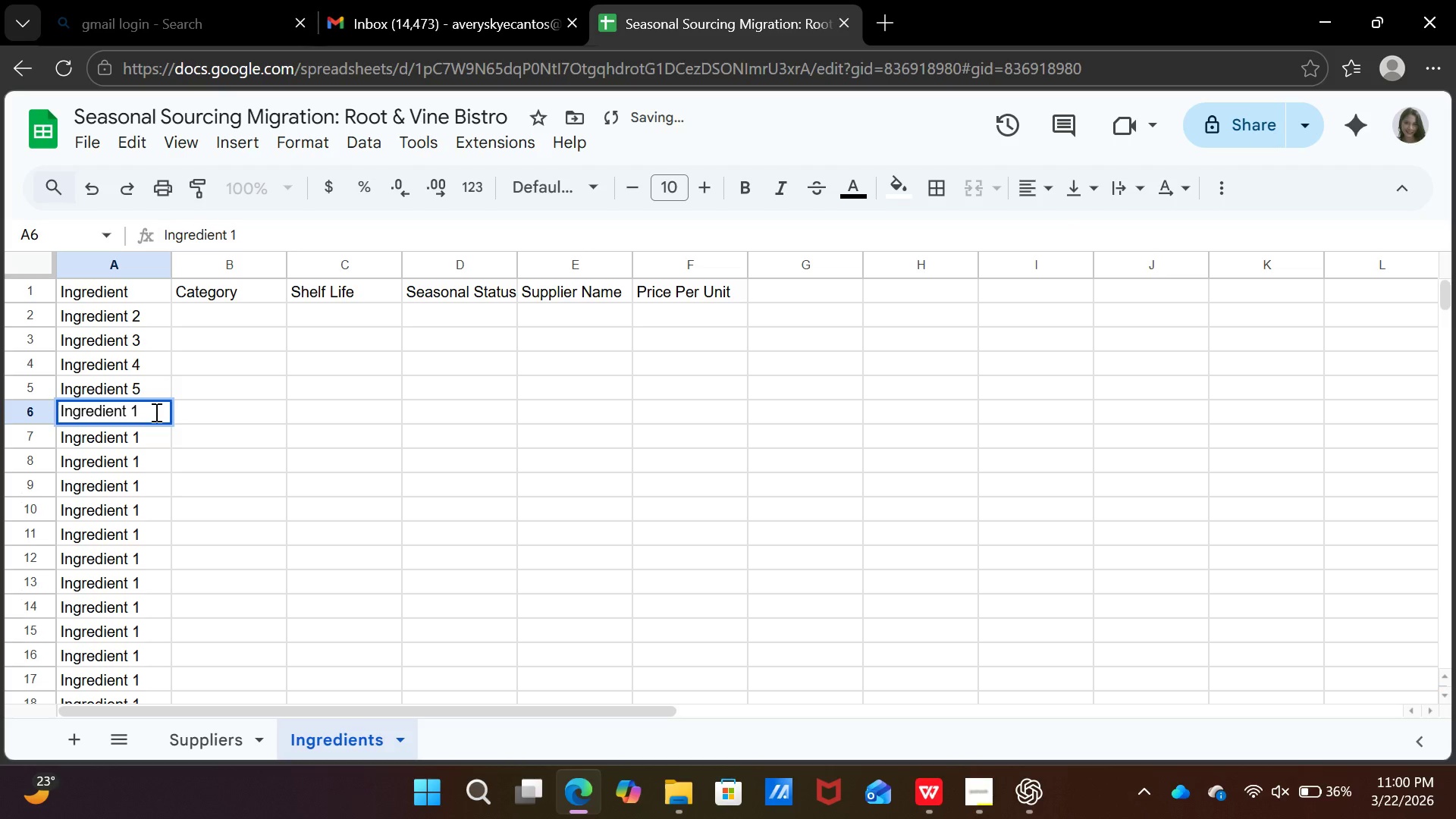 
key(Backspace)
 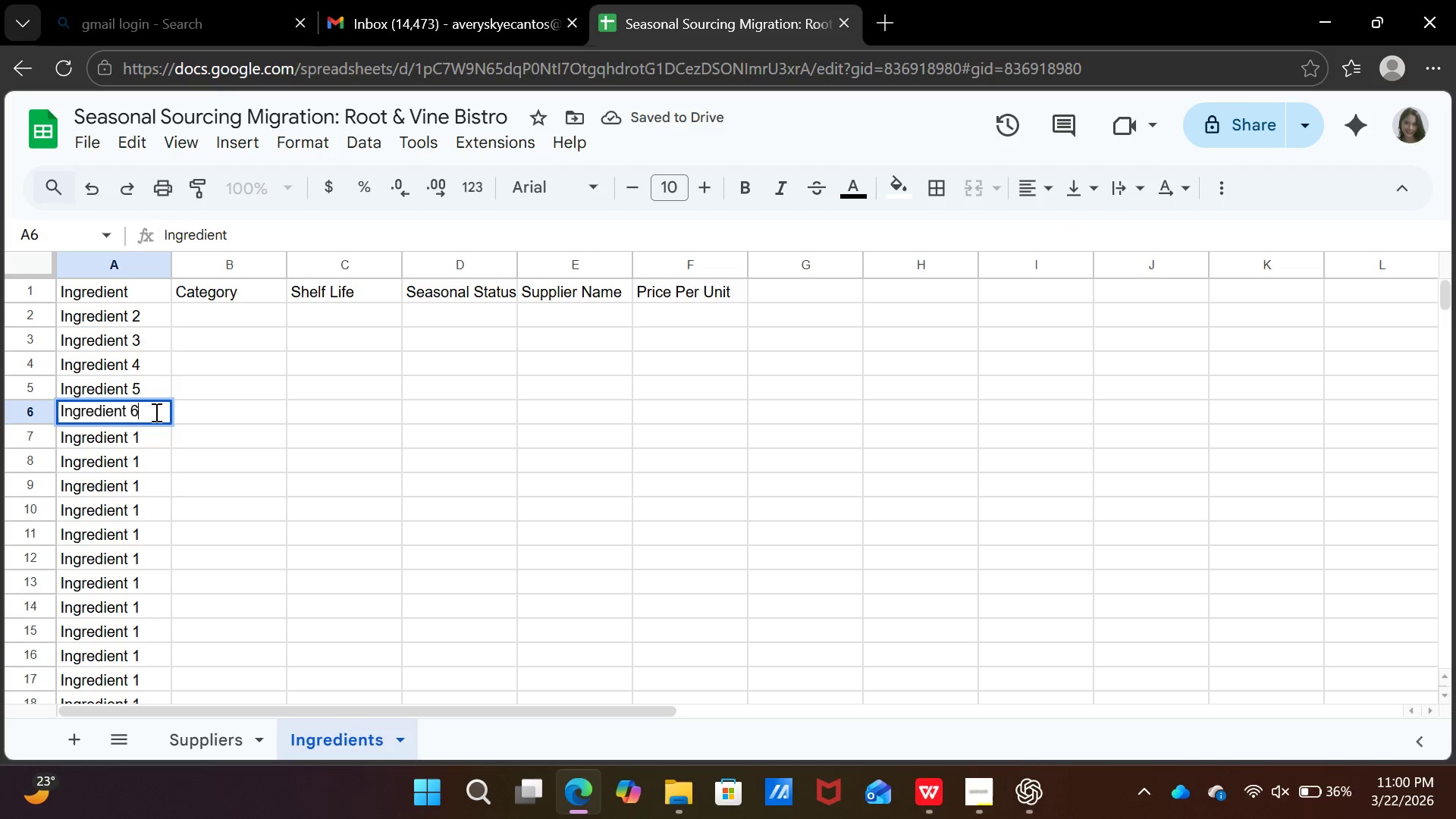 
key(6)
 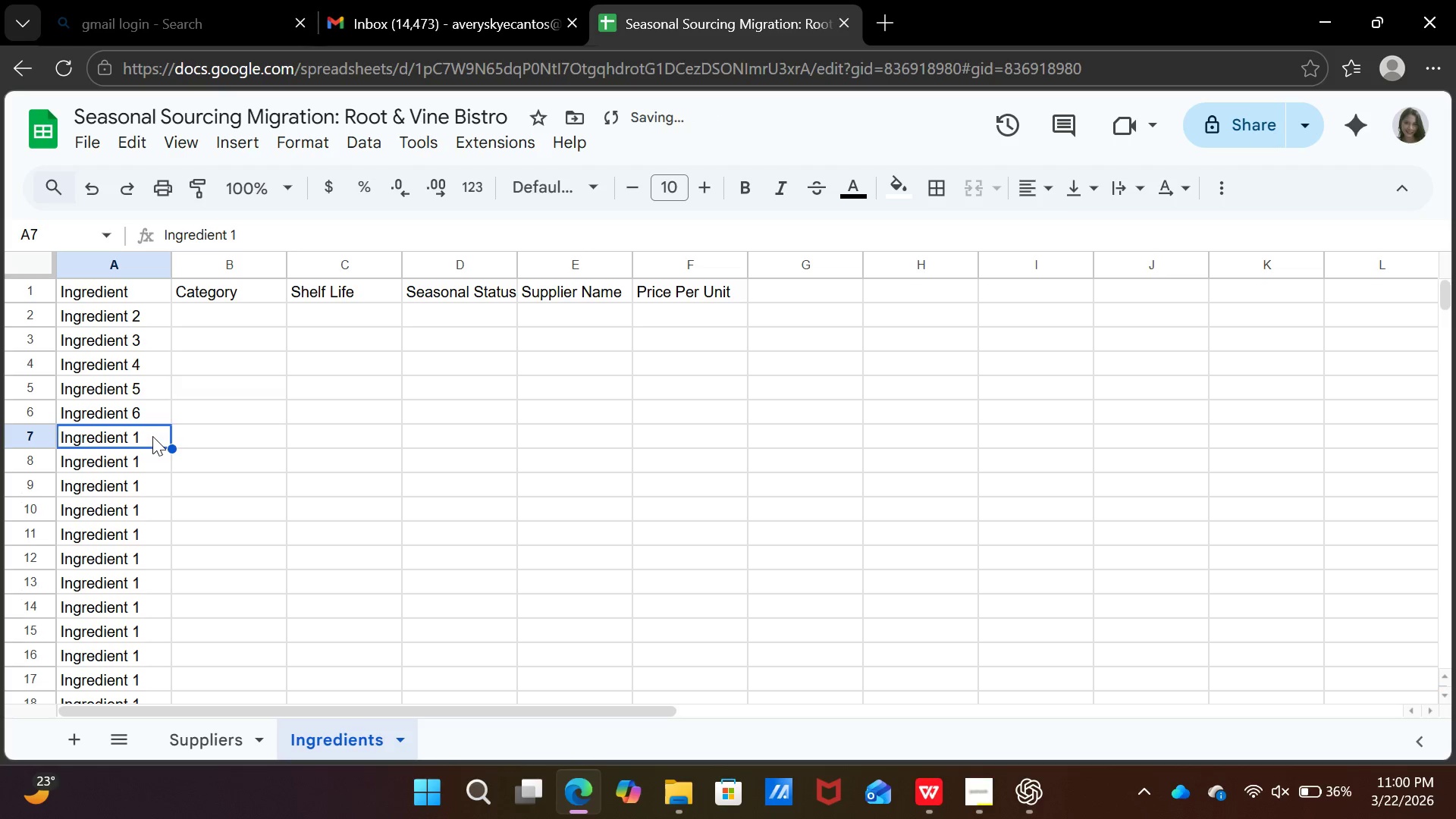 
double_click([152, 436])
 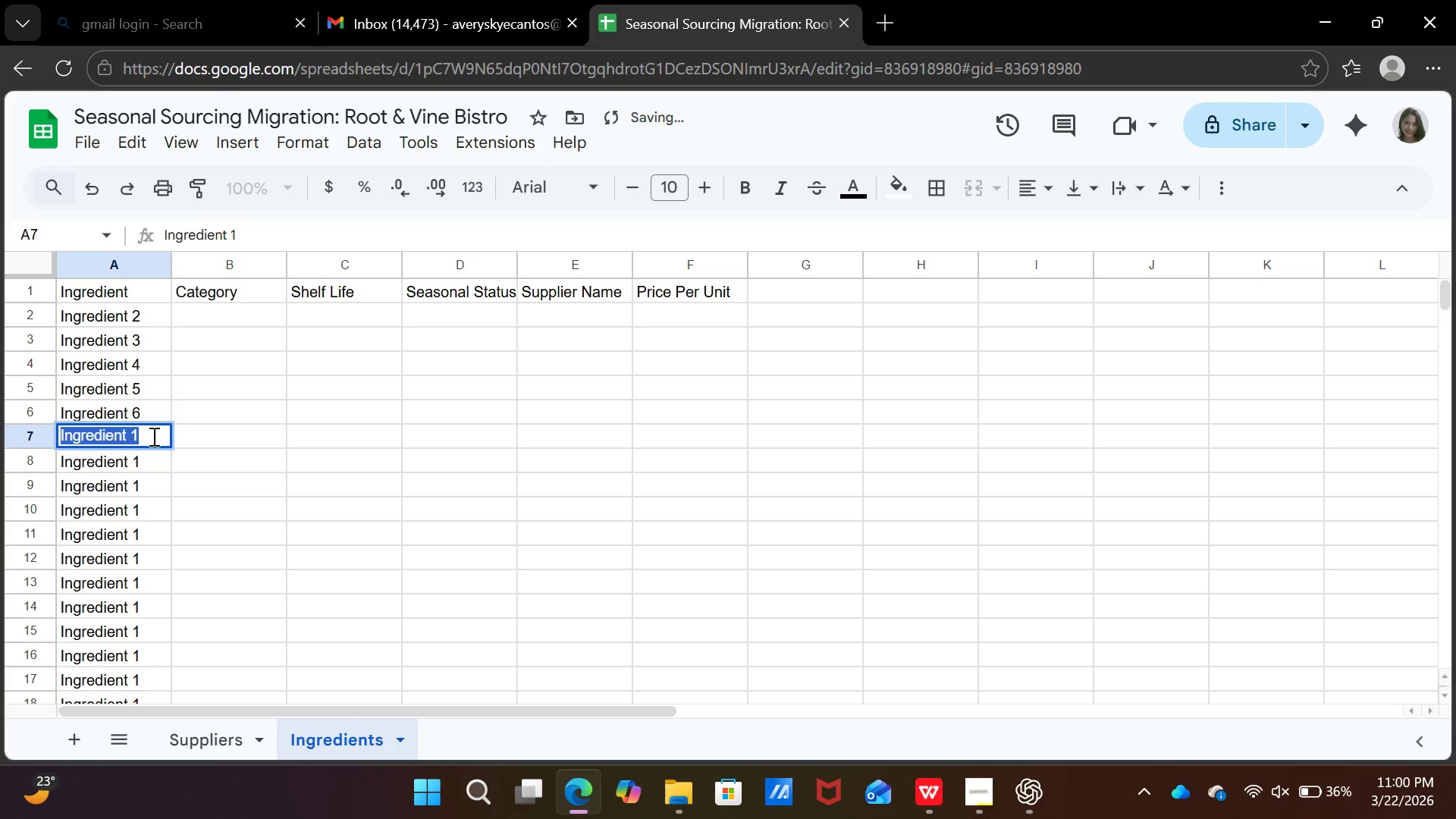 
triple_click([152, 436])
 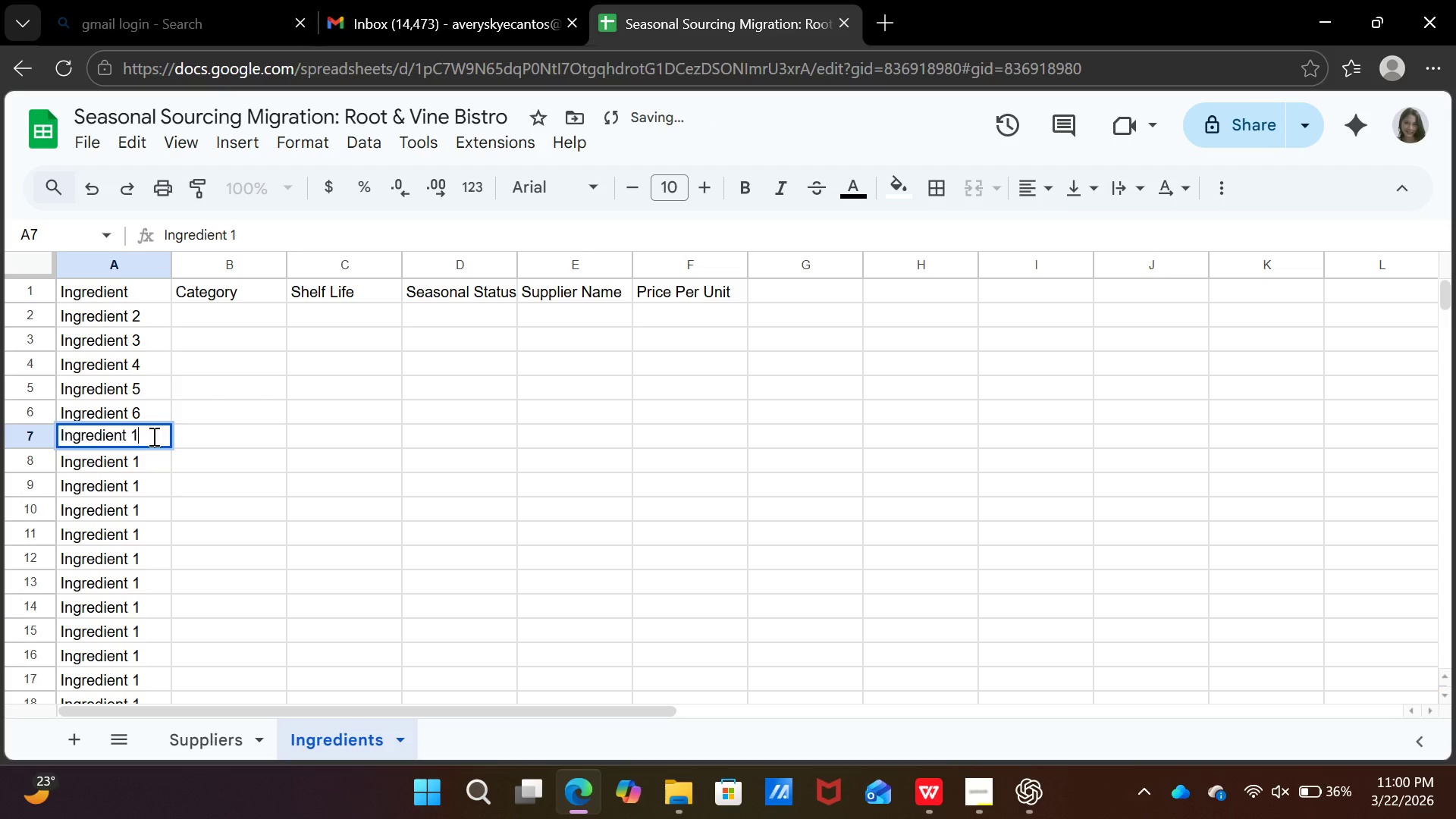 
left_click([152, 436])
 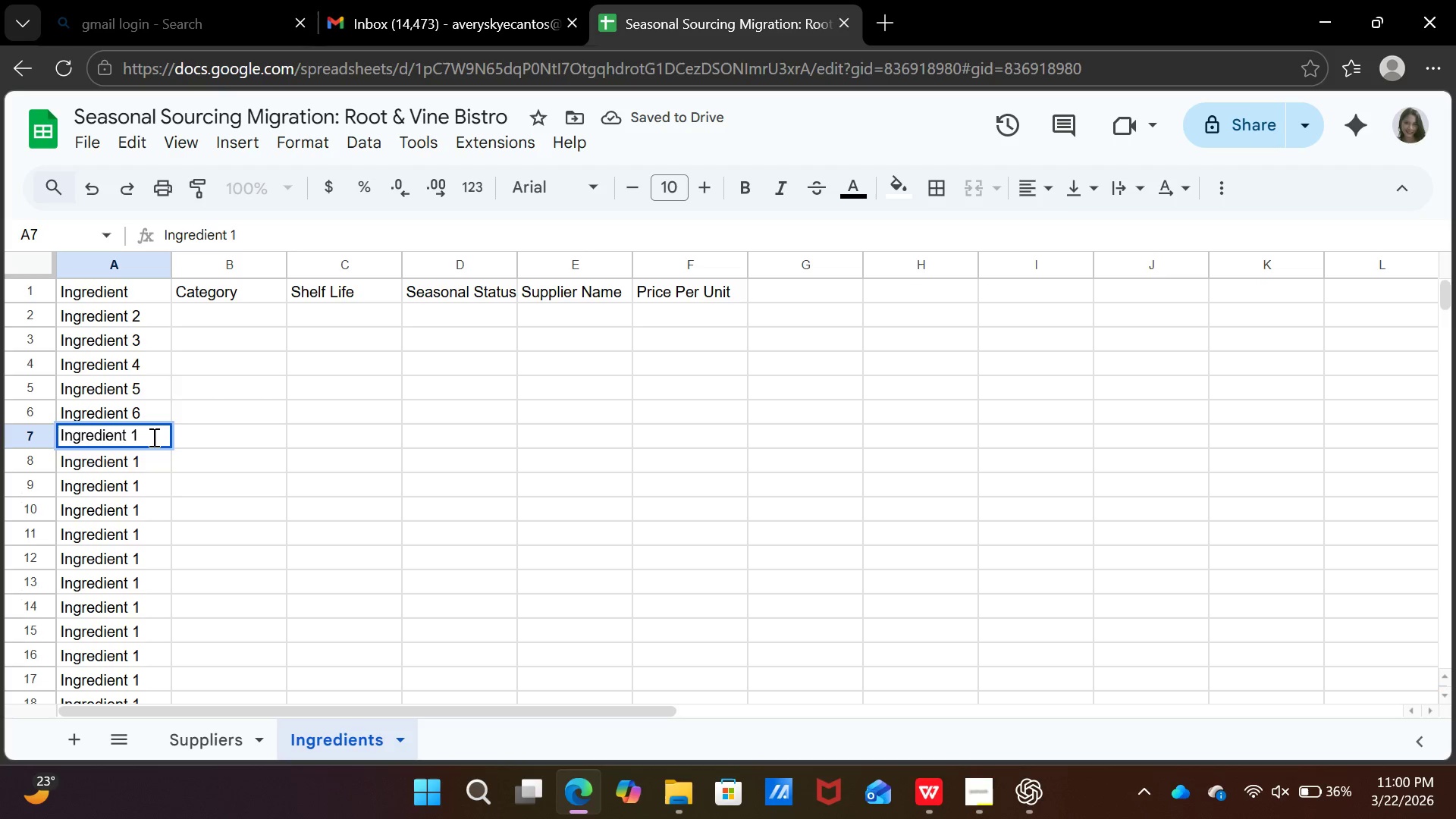 
key(Backspace)
 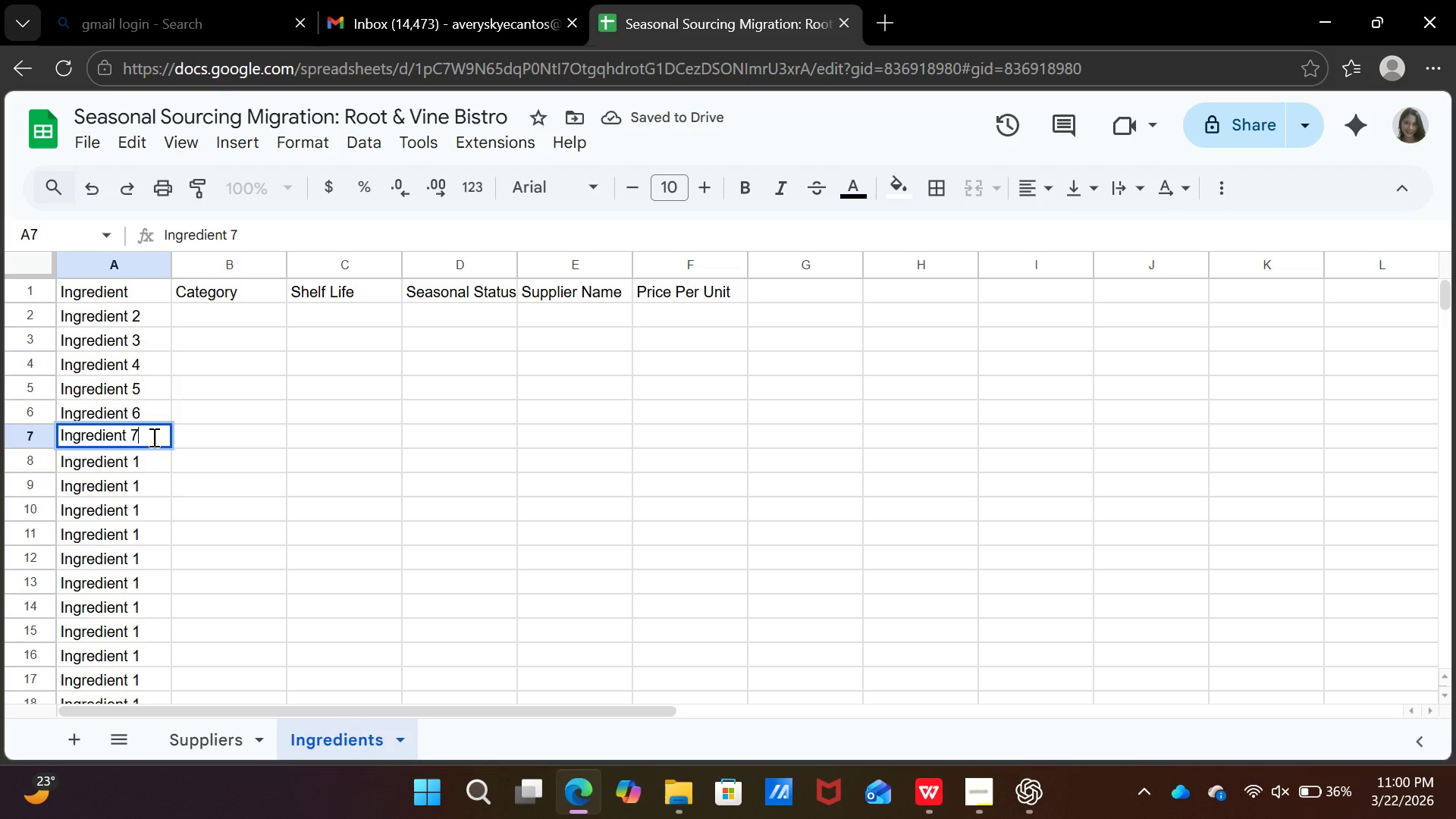 
key(7)
 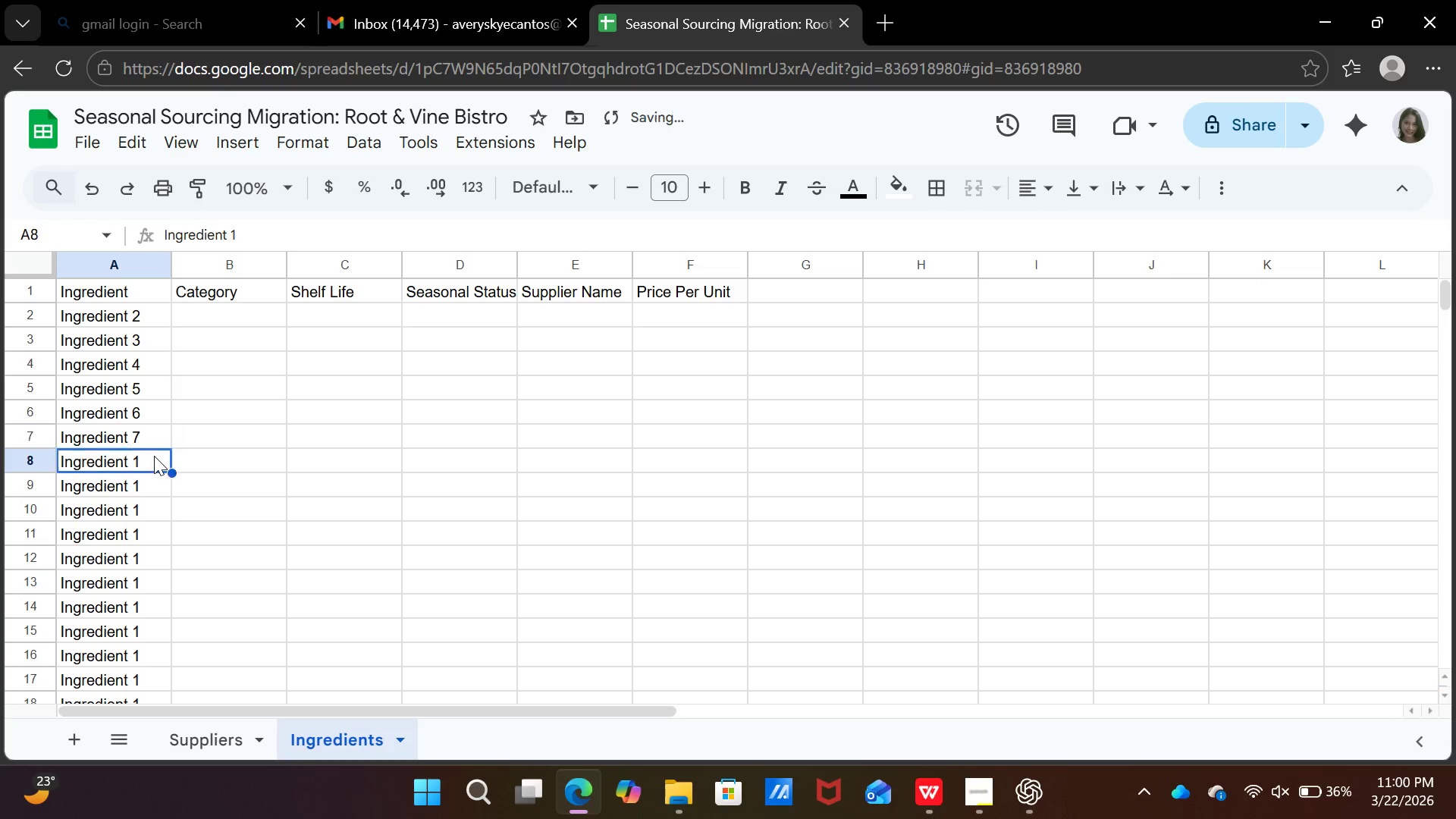 
double_click([154, 456])
 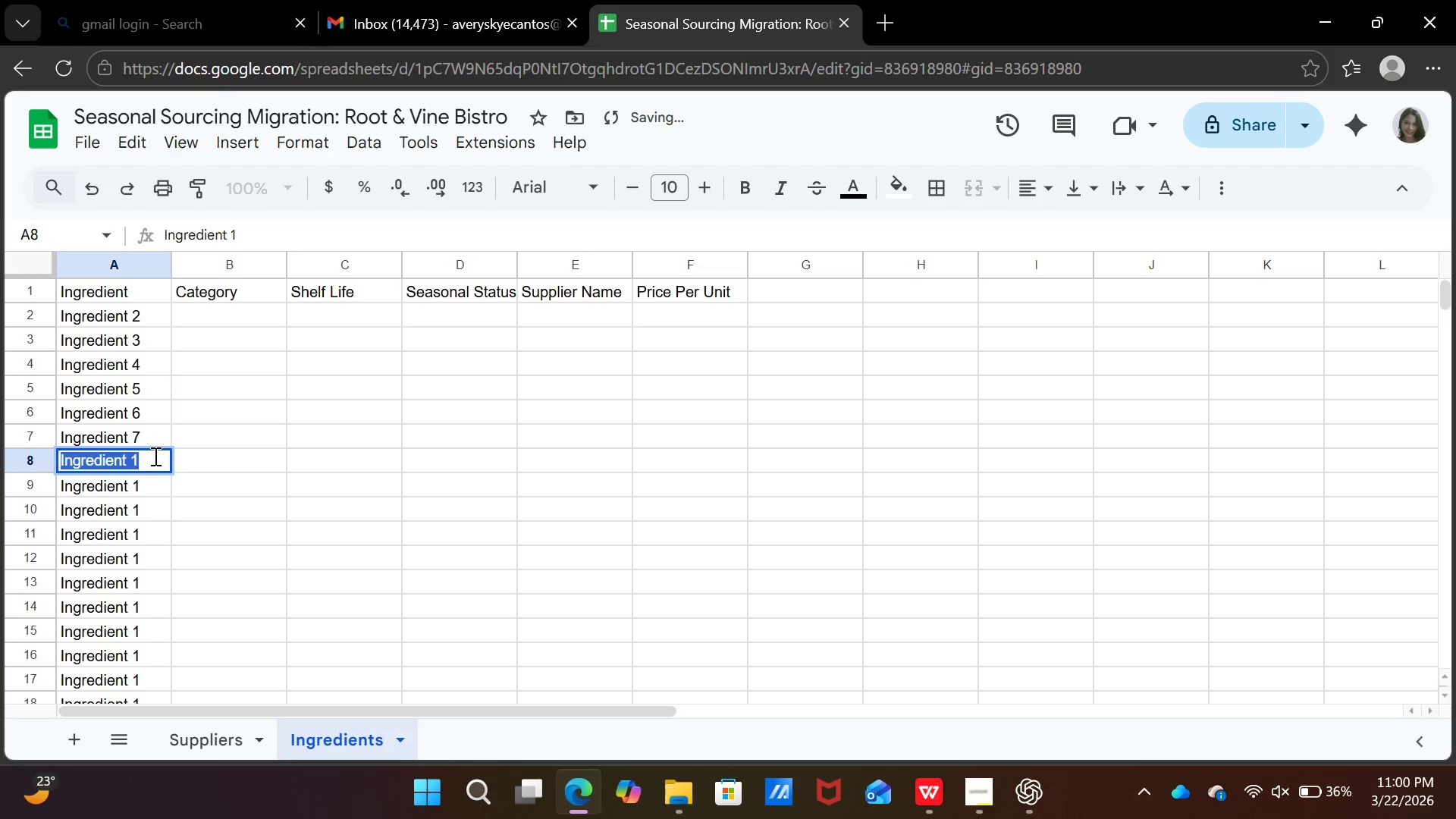 
triple_click([154, 456])
 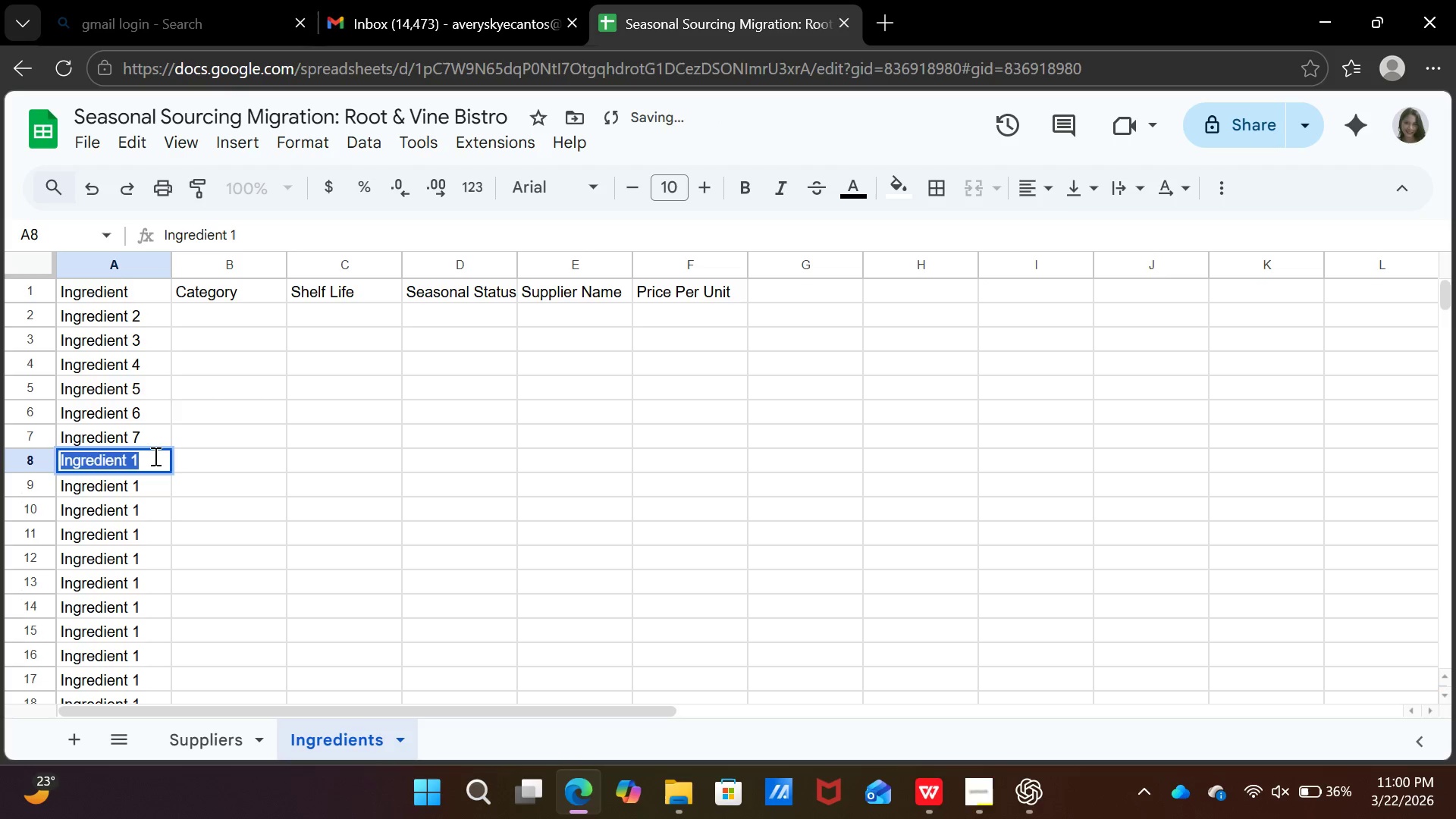 
triple_click([154, 456])
 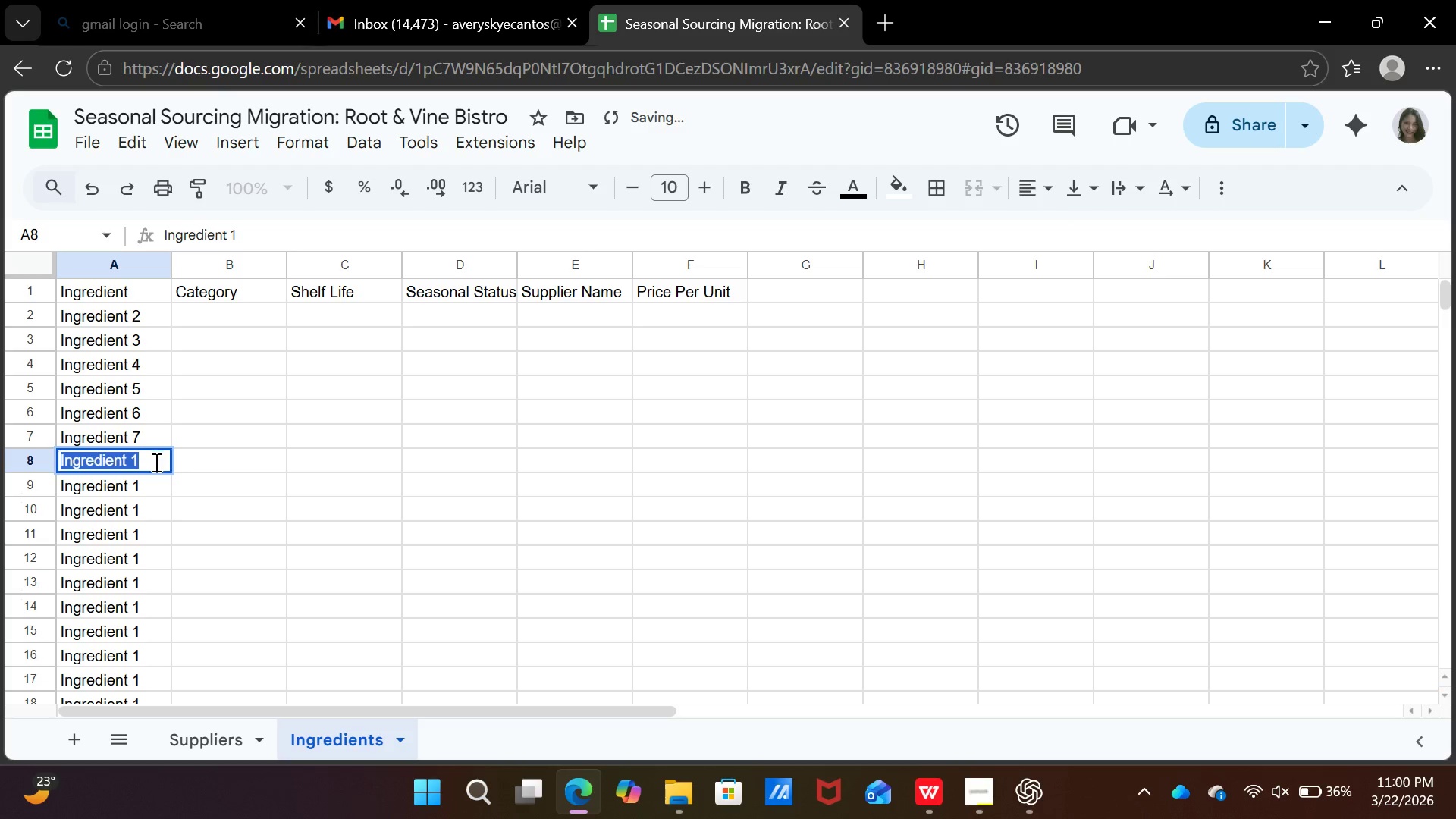 
left_click([155, 463])
 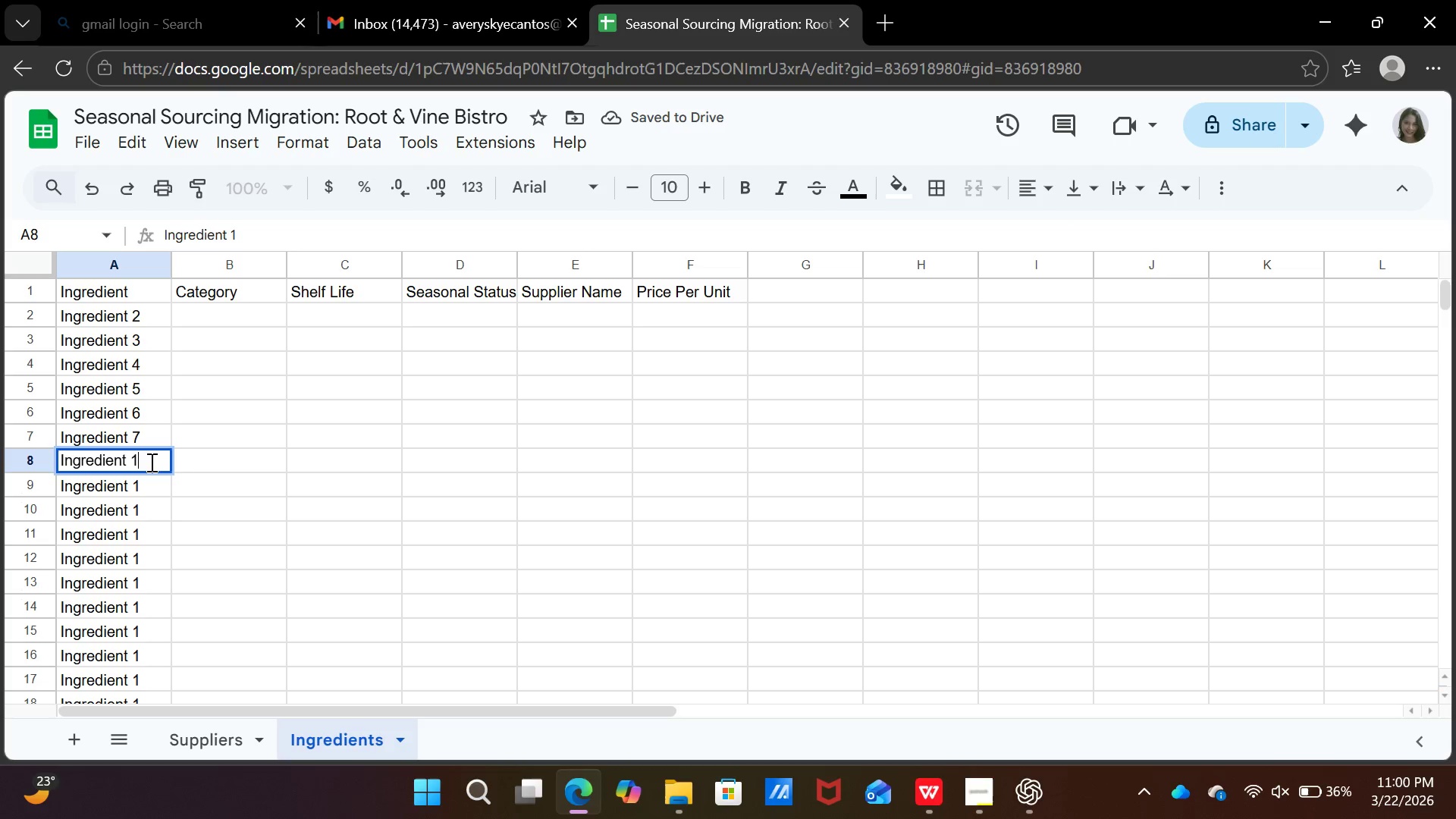 
key(Backspace)
 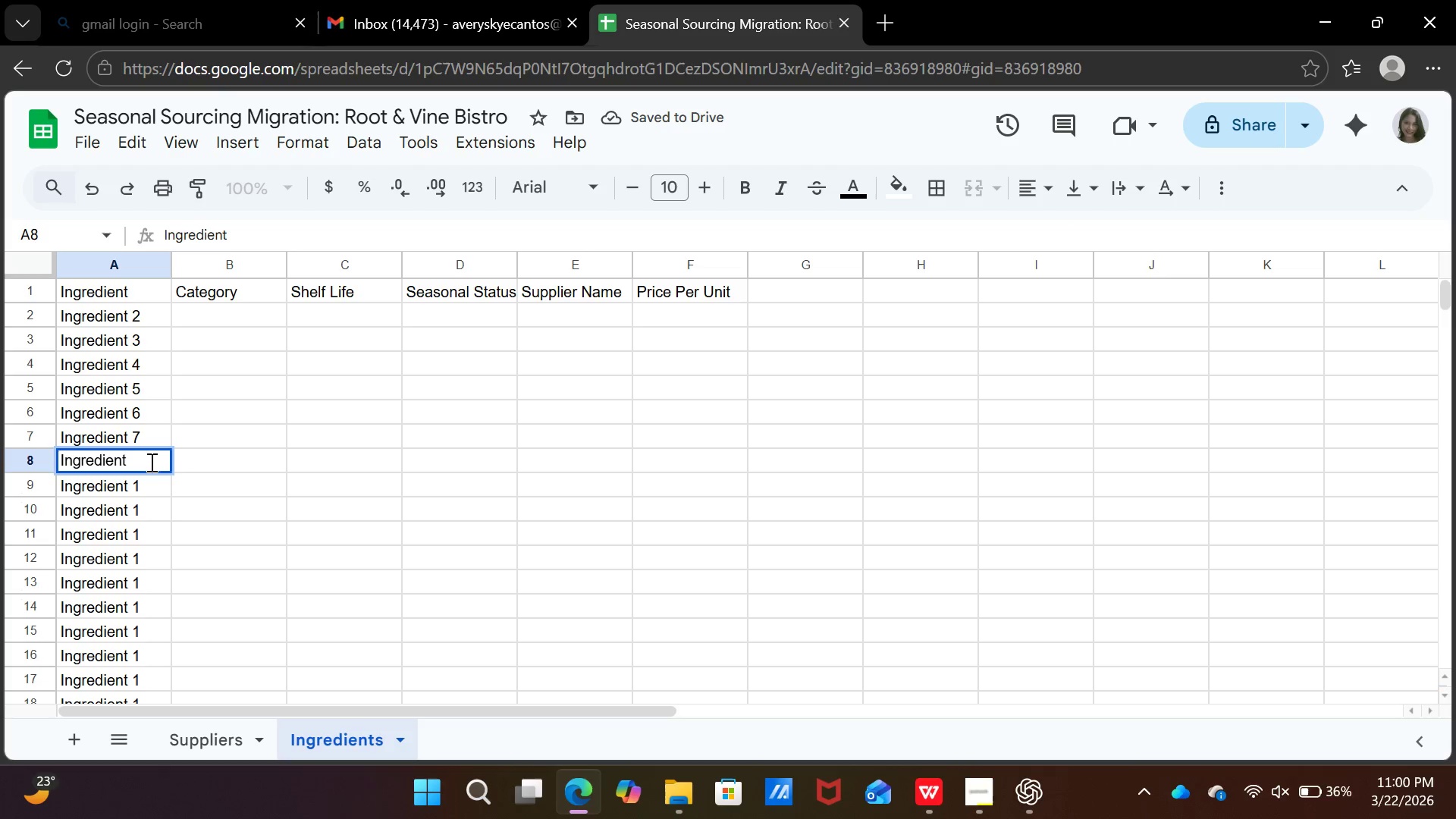 
key(8)
 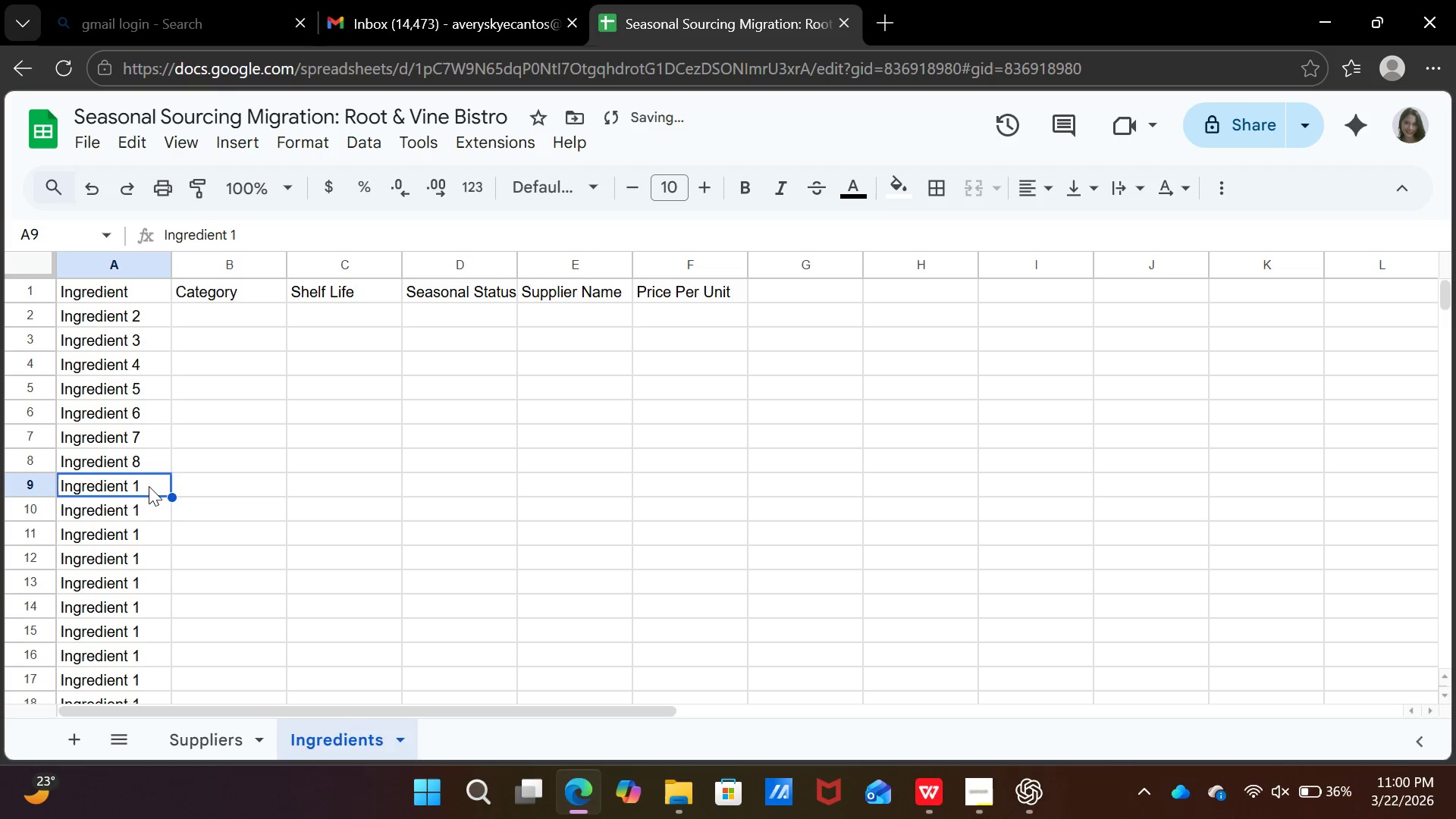 
double_click([149, 486])
 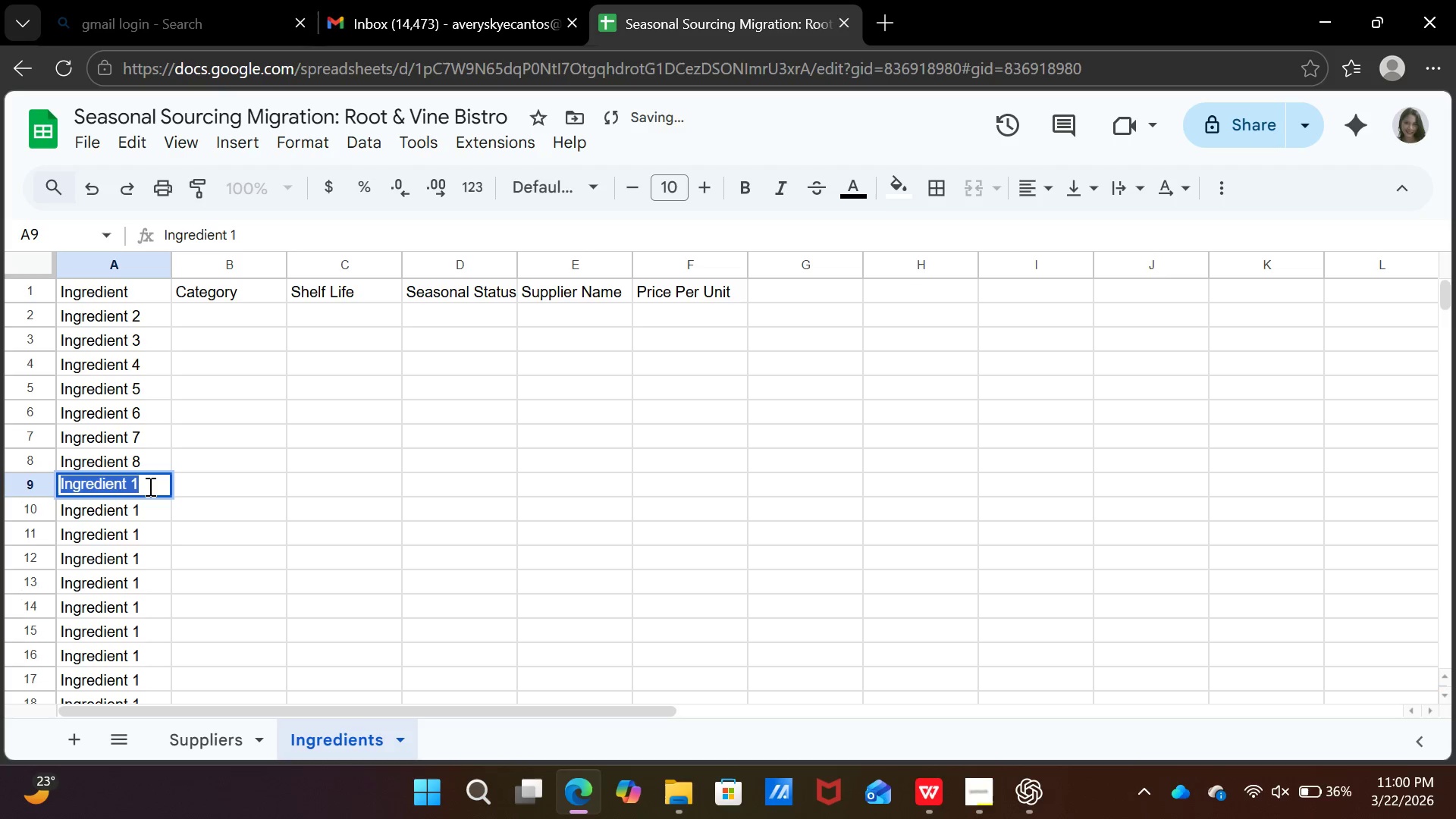 
triple_click([149, 486])
 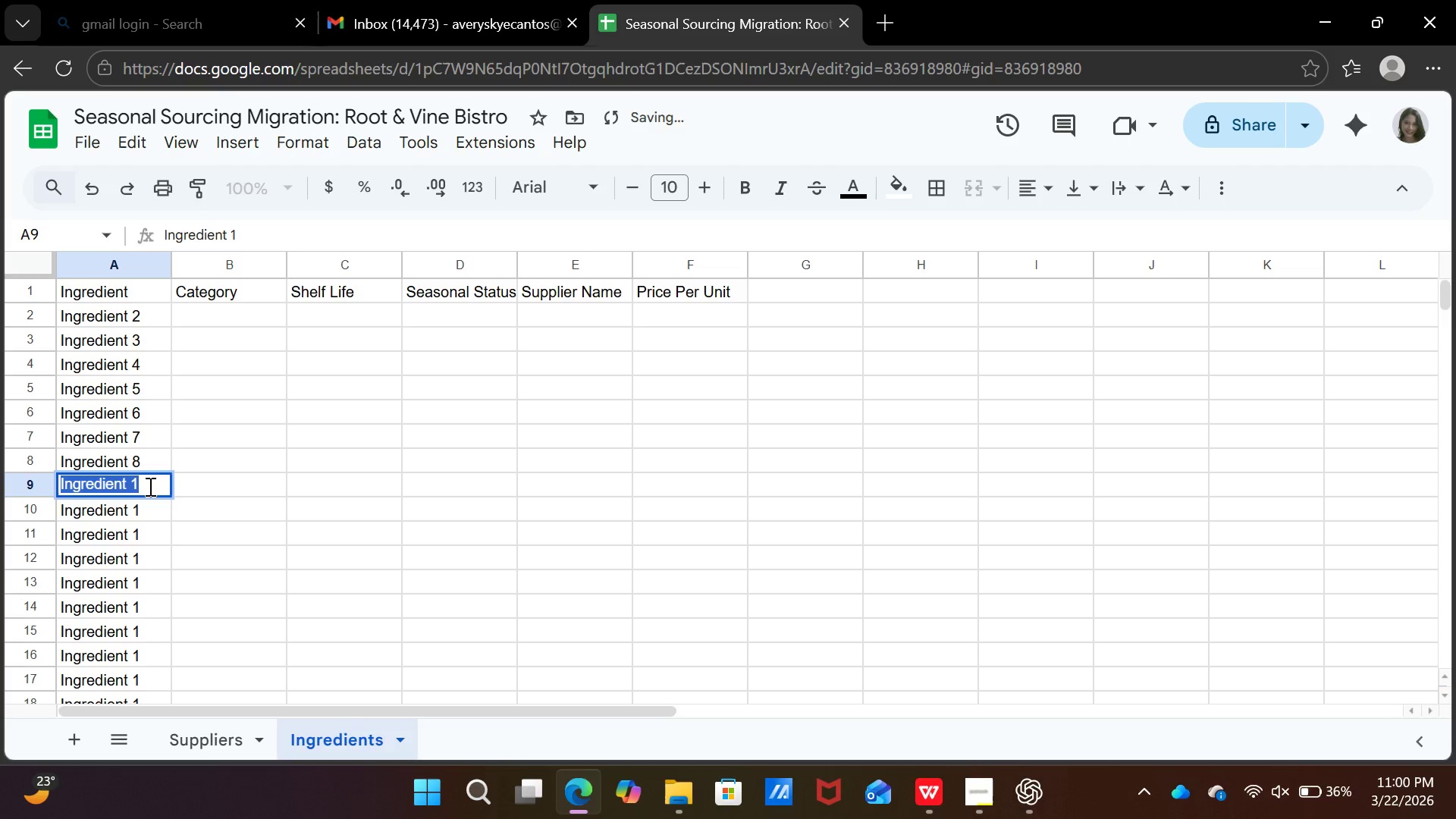 
triple_click([149, 486])
 